 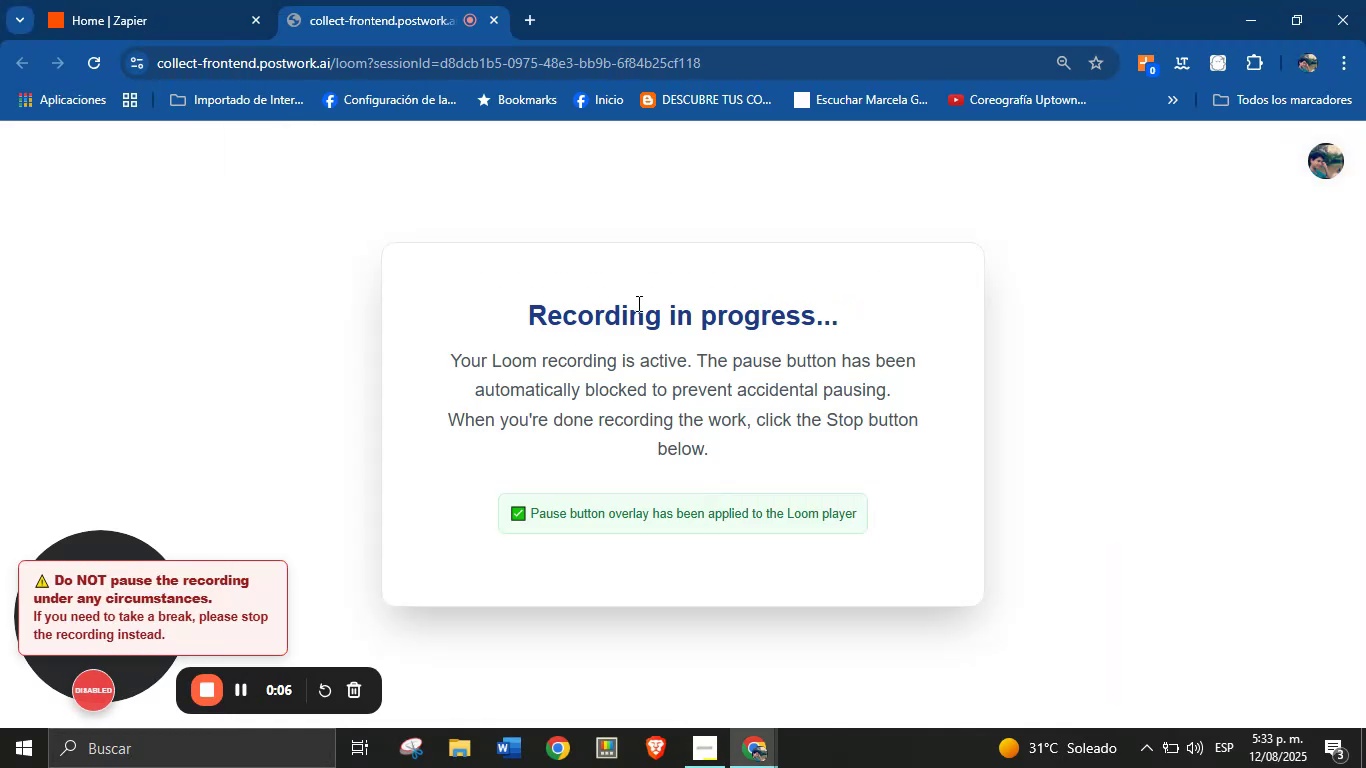 
left_click([196, 0])
 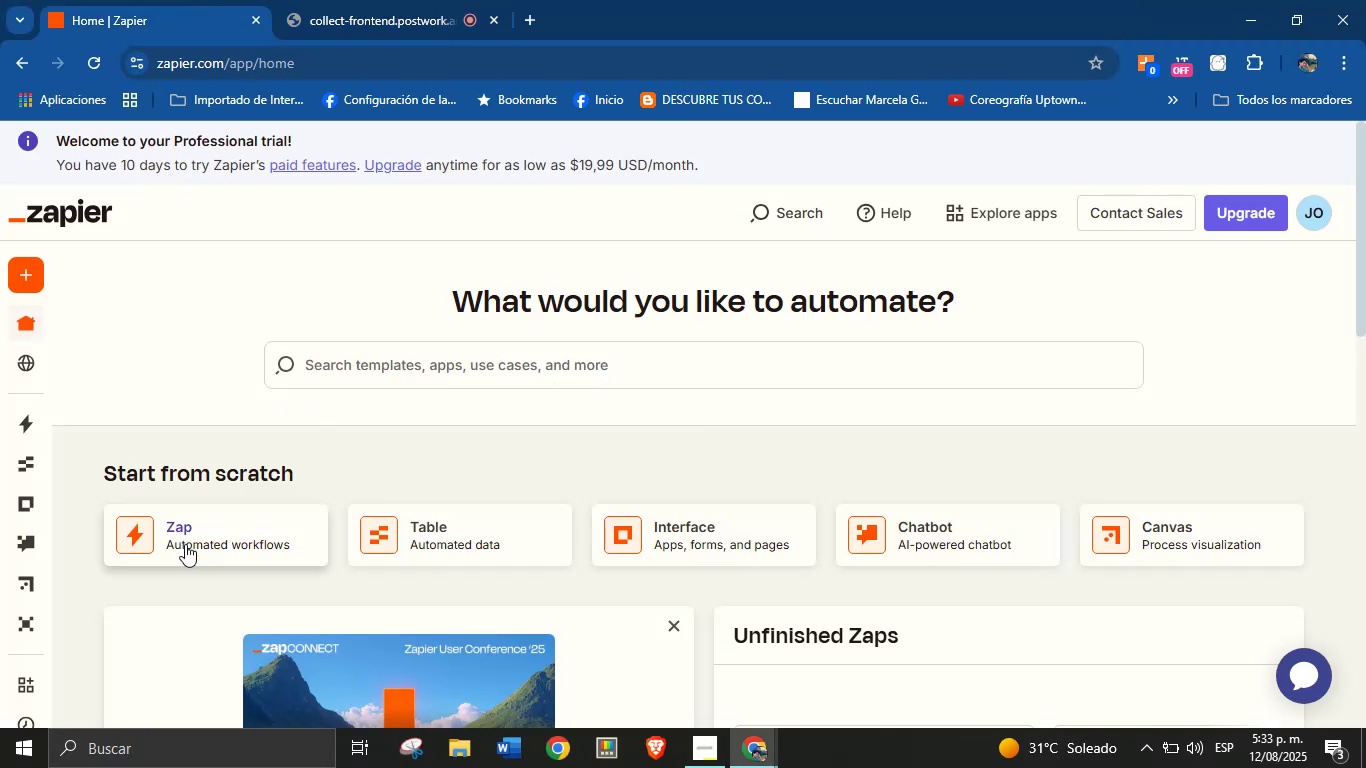 
left_click([202, 534])
 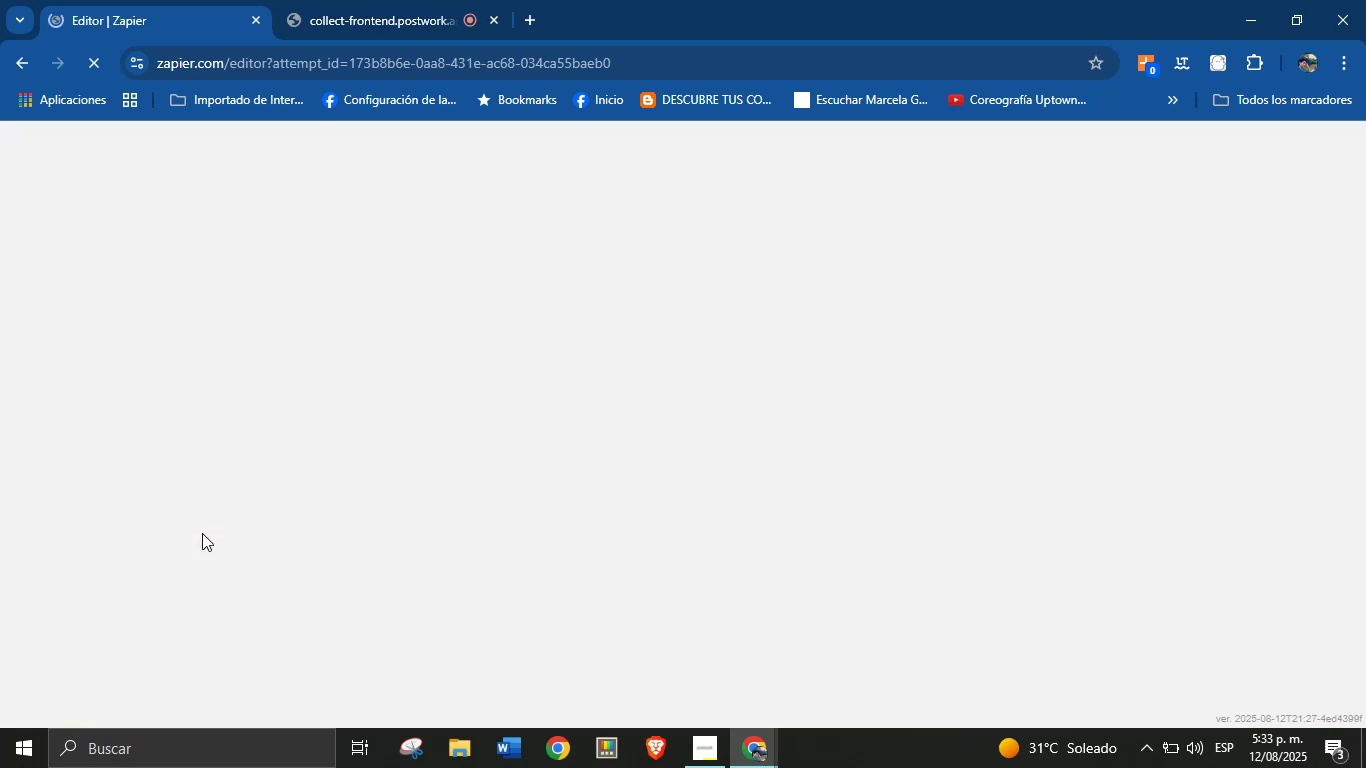 
wait(9.84)
 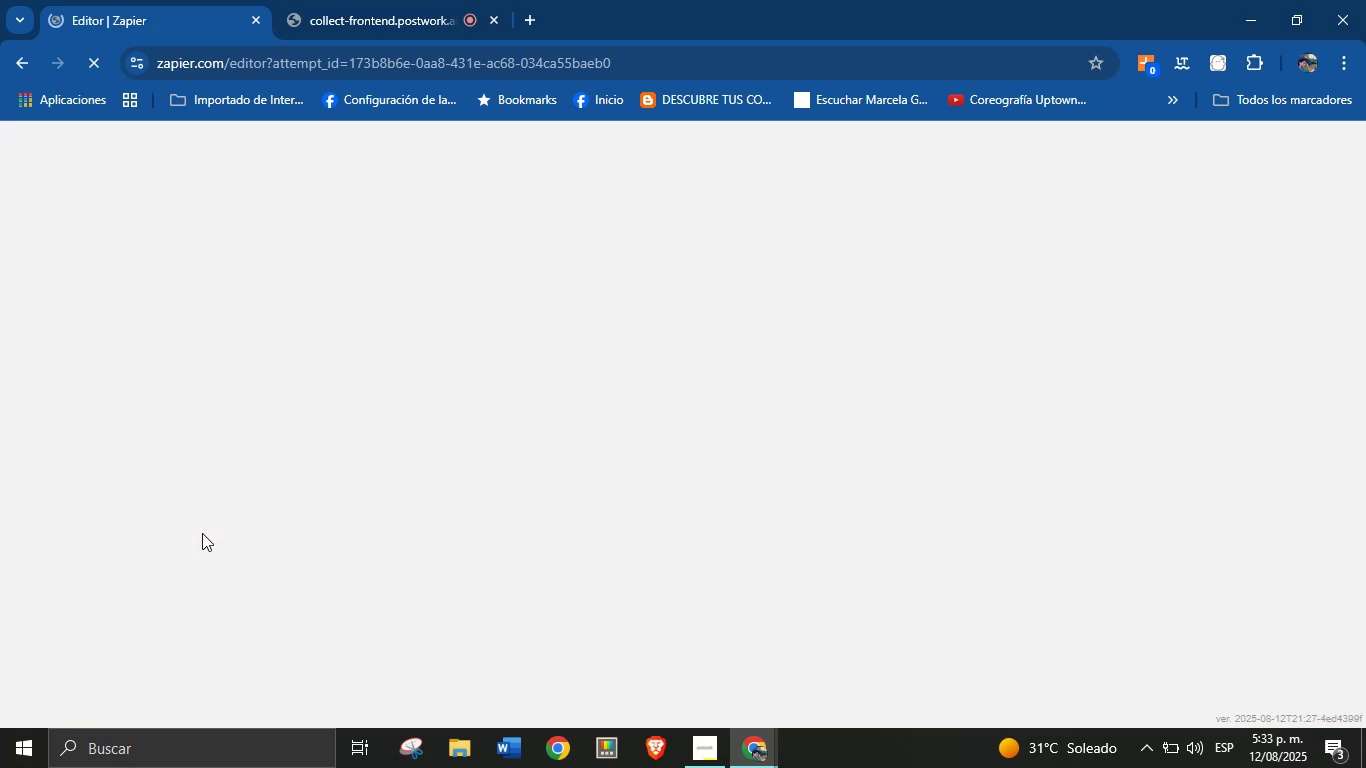 
scroll: coordinate [560, 577], scroll_direction: down, amount: 1.0
 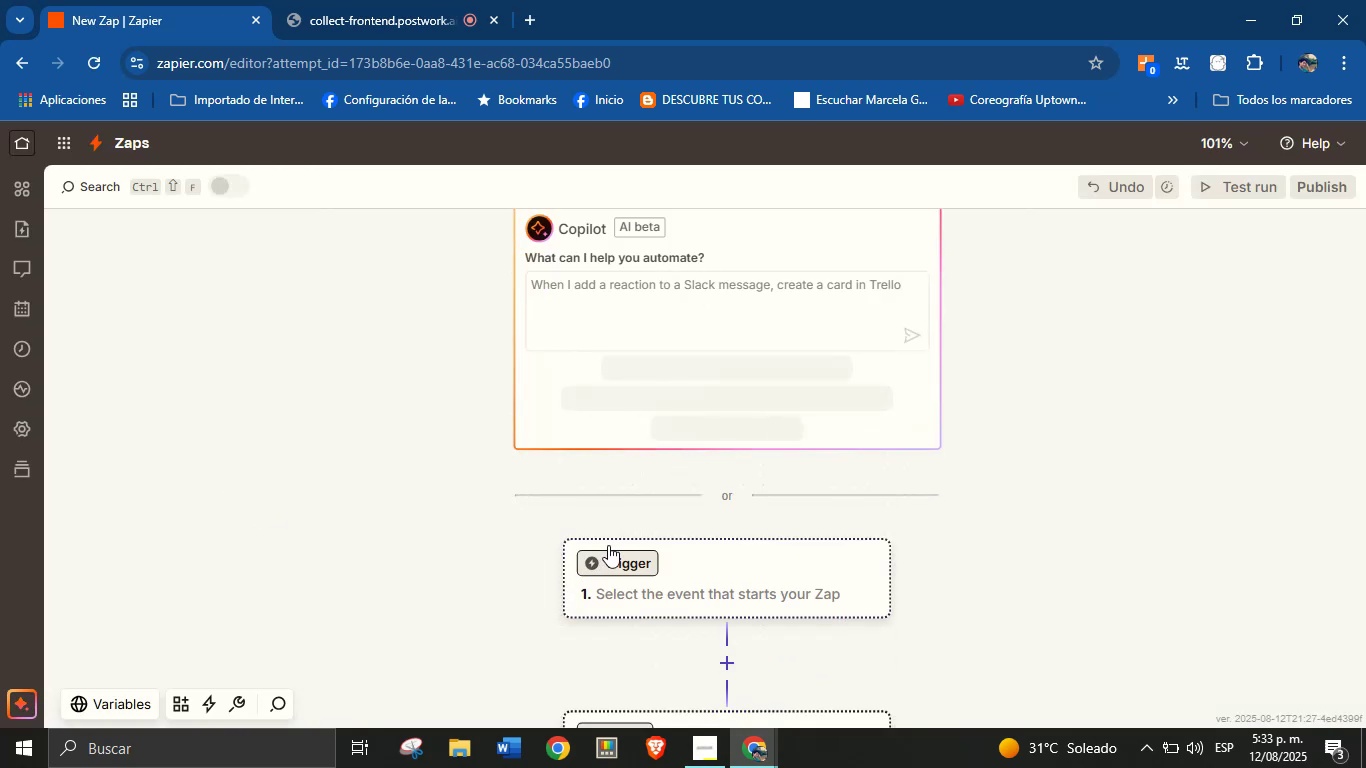 
left_click([608, 556])
 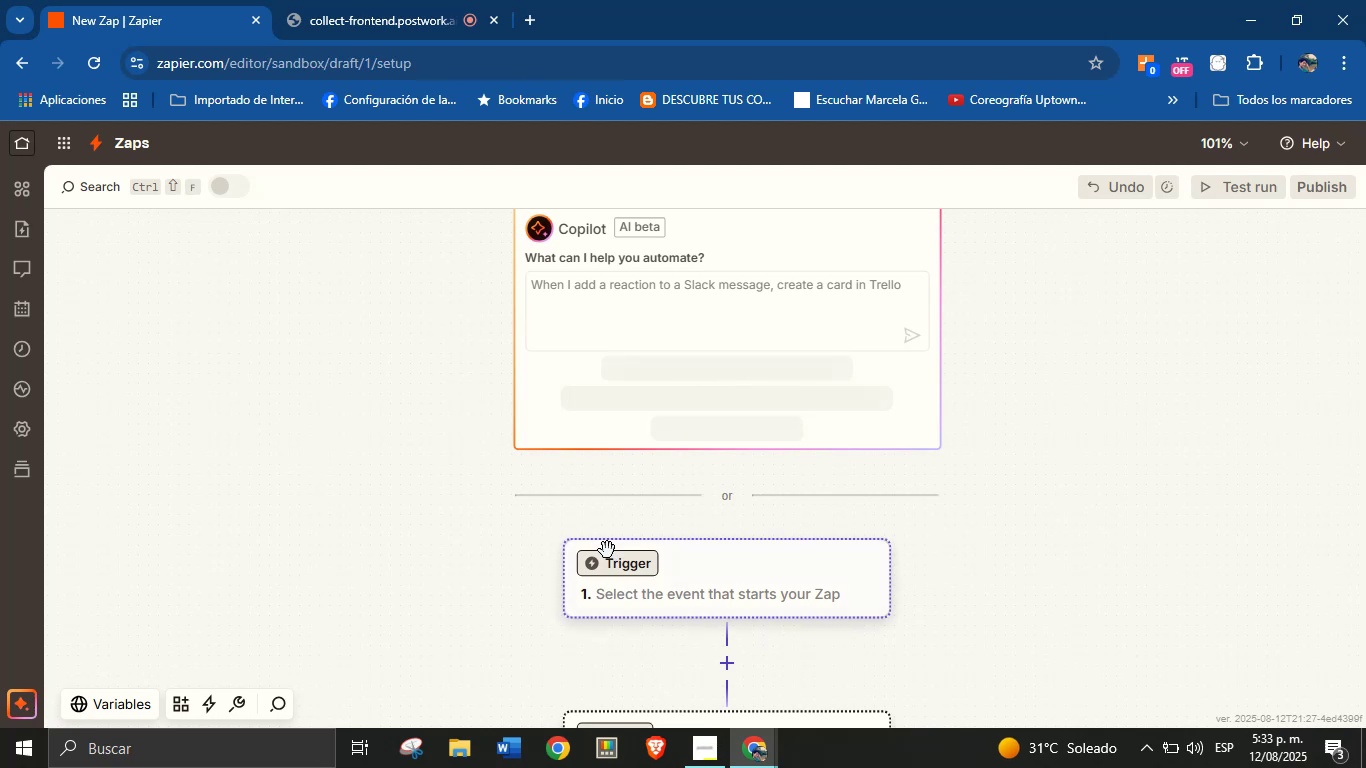 
mouse_move([610, 515])
 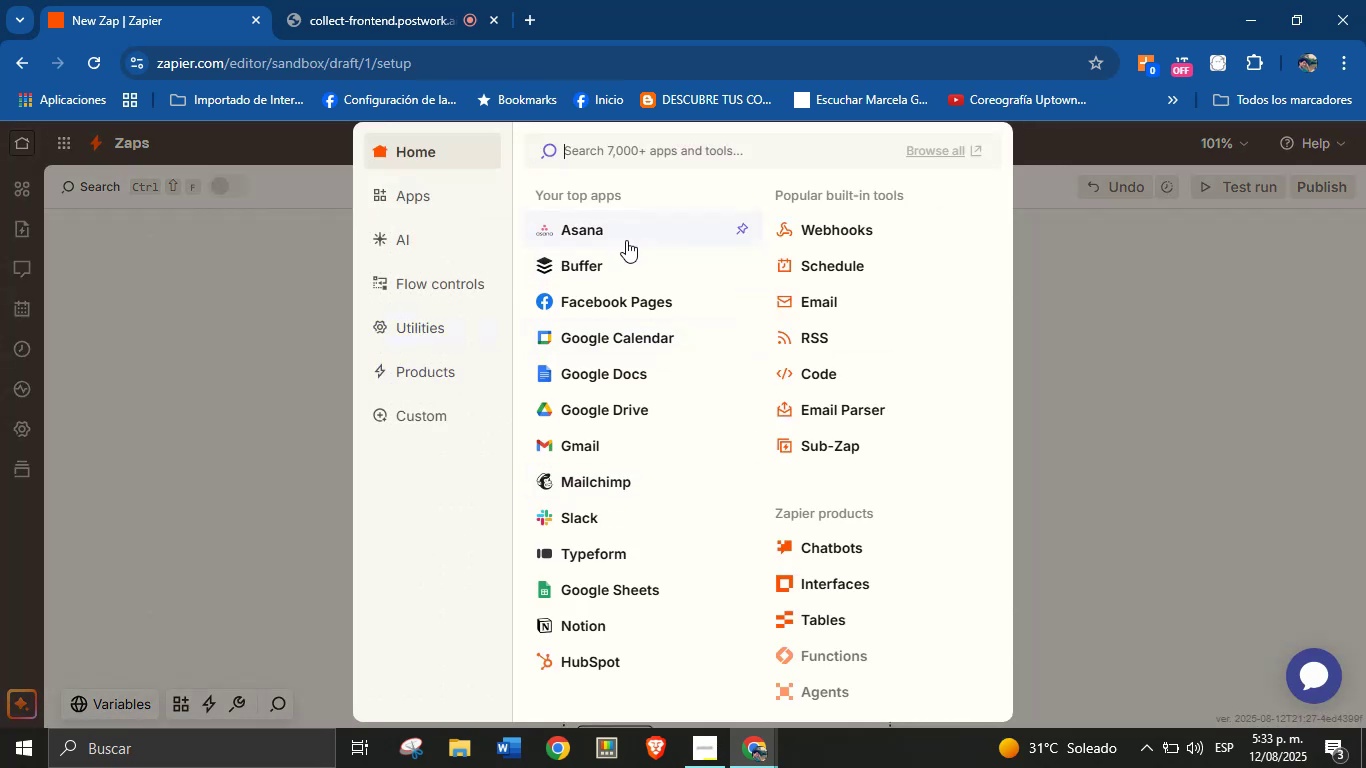 
wait(10.67)
 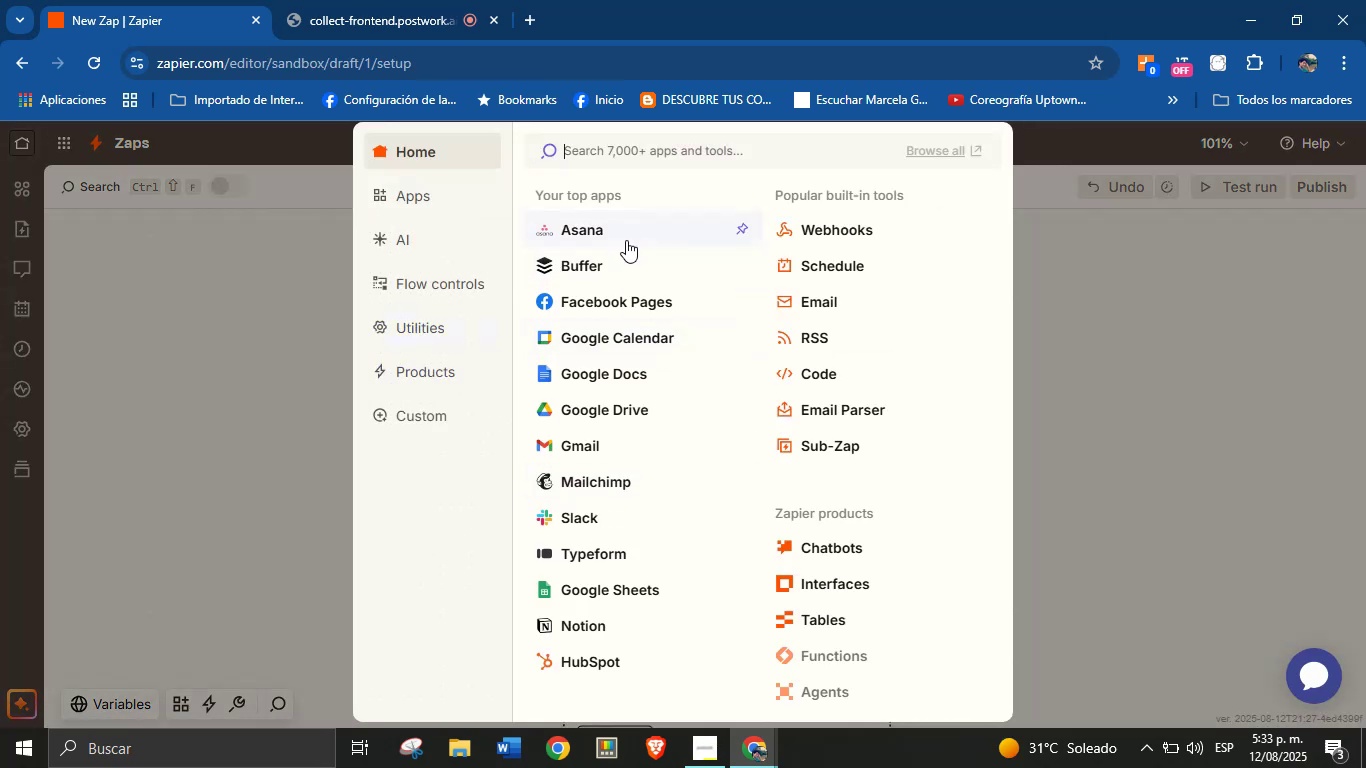 
left_click([599, 518])
 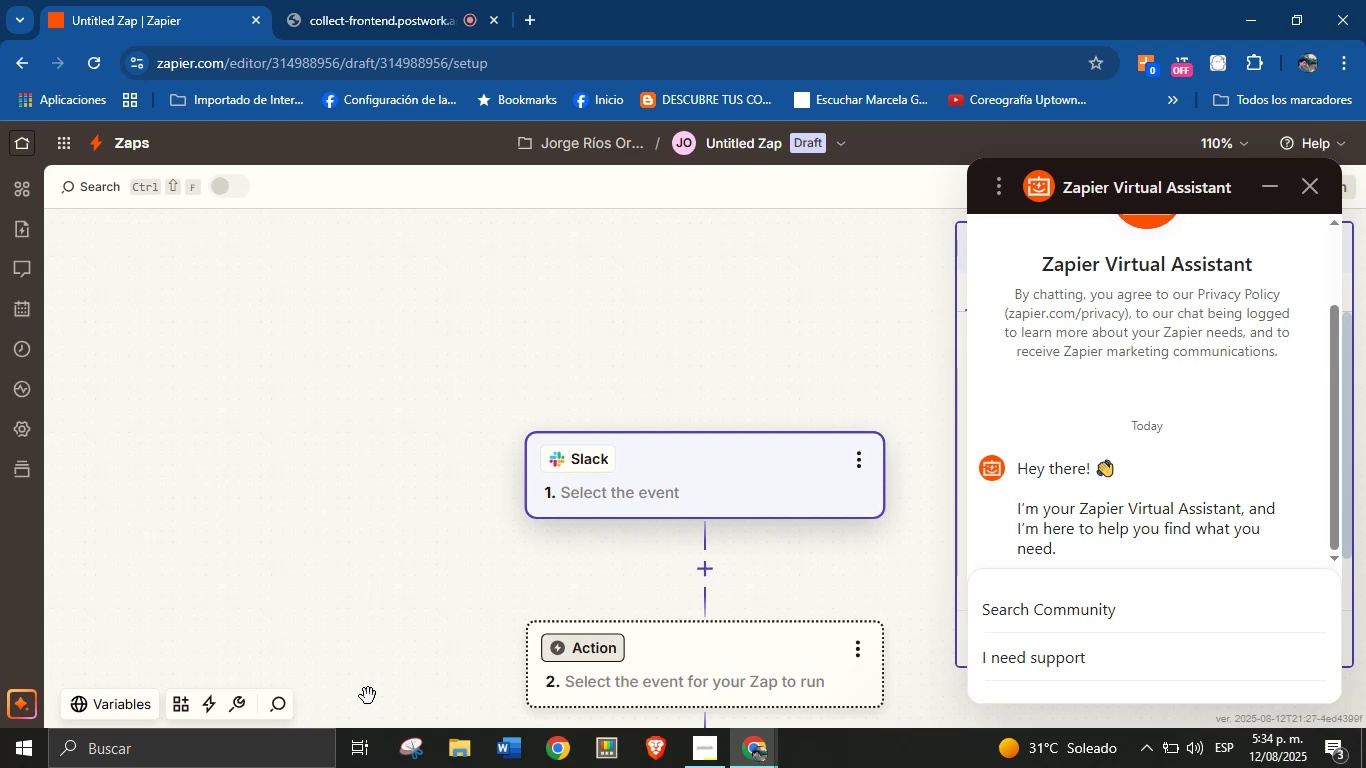 
wait(61.65)
 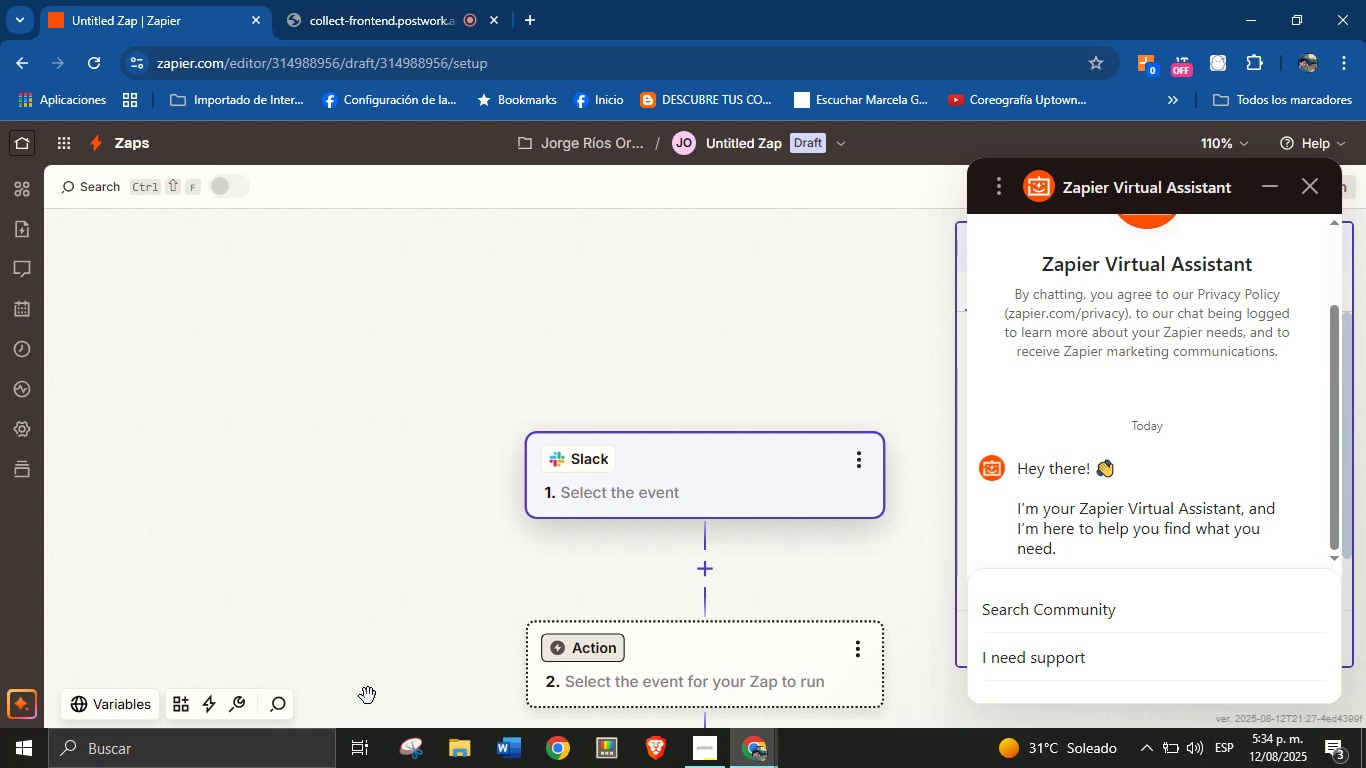 
left_click([1303, 189])
 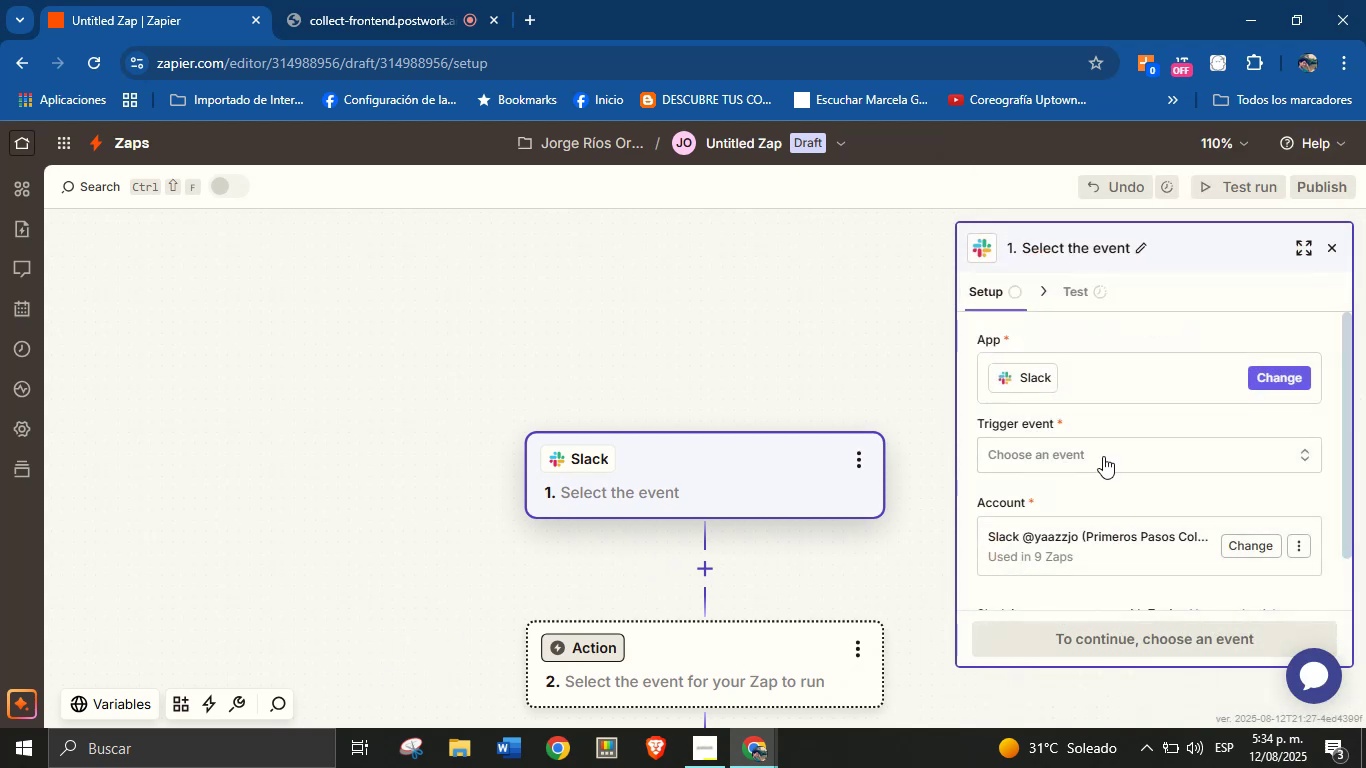 
left_click([1097, 467])
 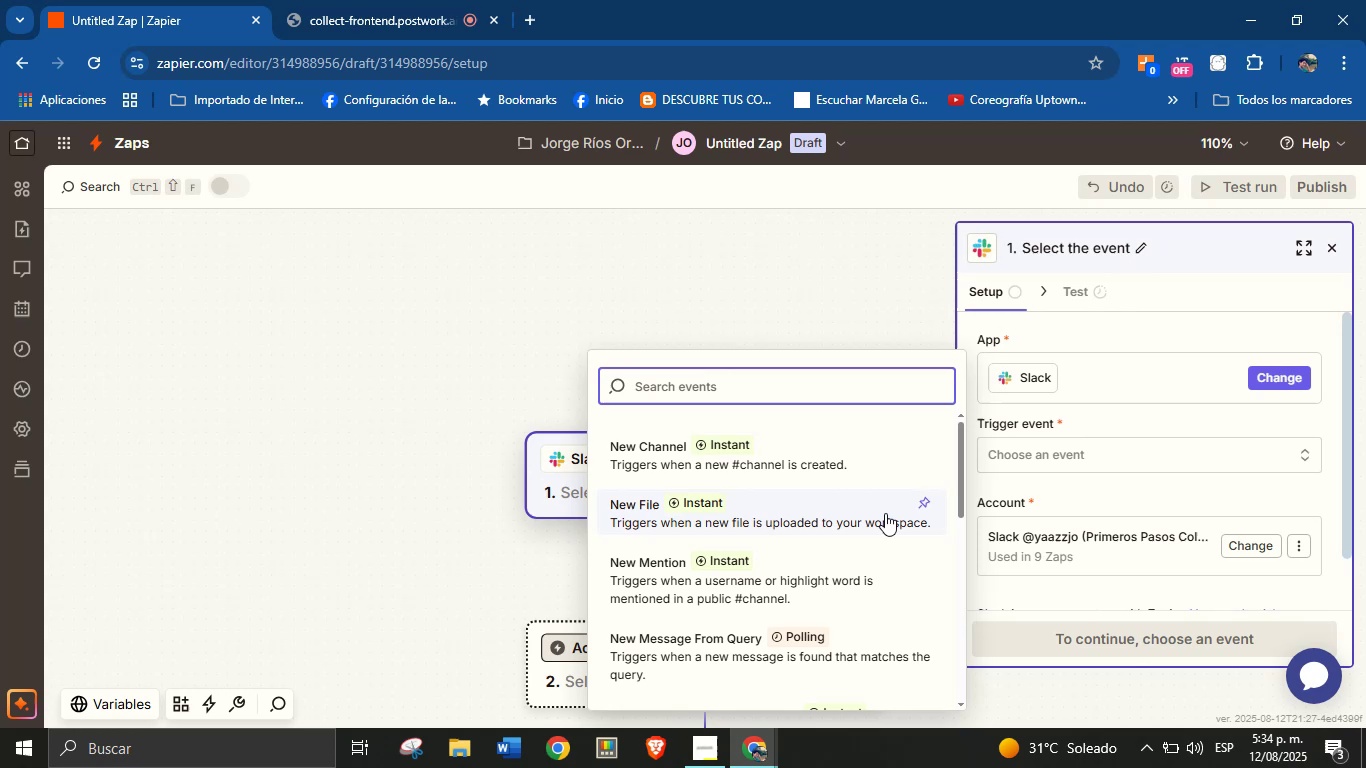 
scroll: coordinate [733, 542], scroll_direction: down, amount: 7.0
 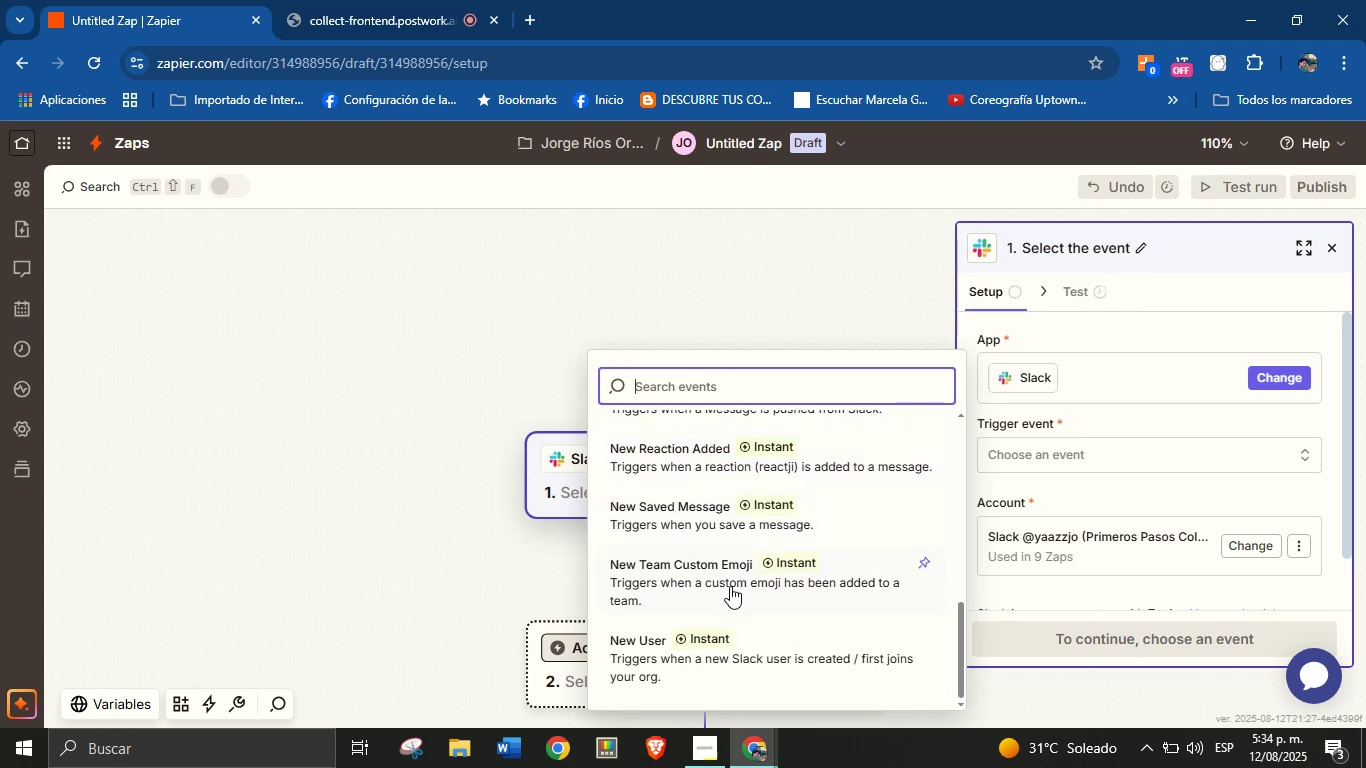 
scroll: coordinate [731, 543], scroll_direction: up, amount: 8.0
 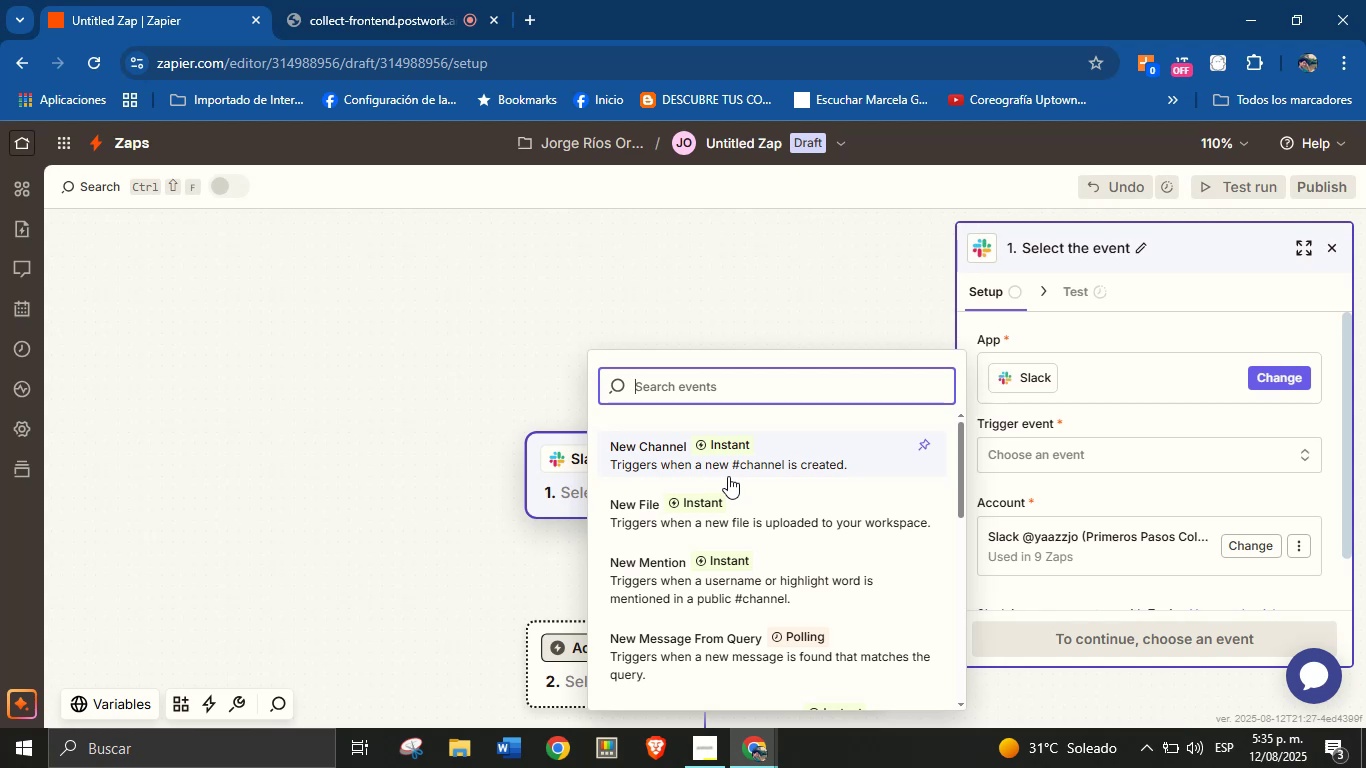 
wait(22.25)
 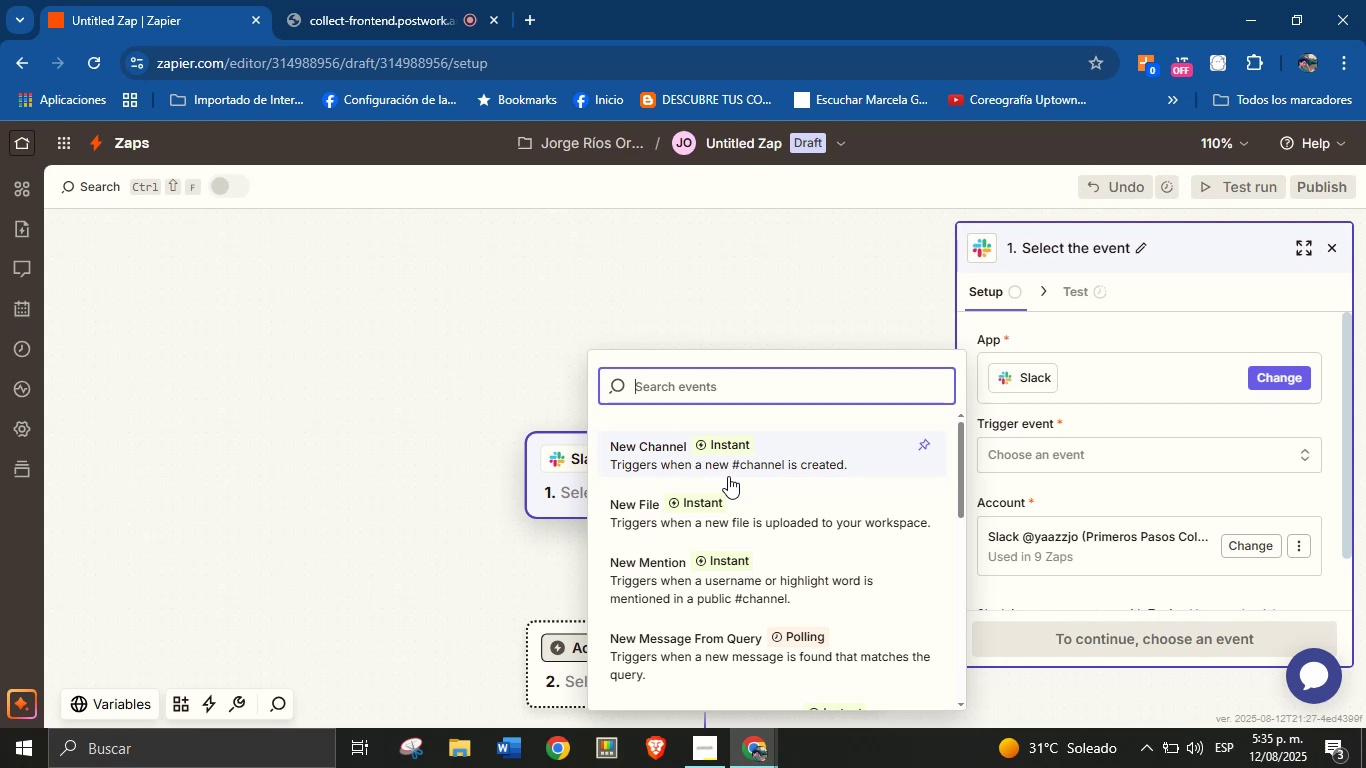 
scroll: coordinate [770, 451], scroll_direction: down, amount: 1.0
 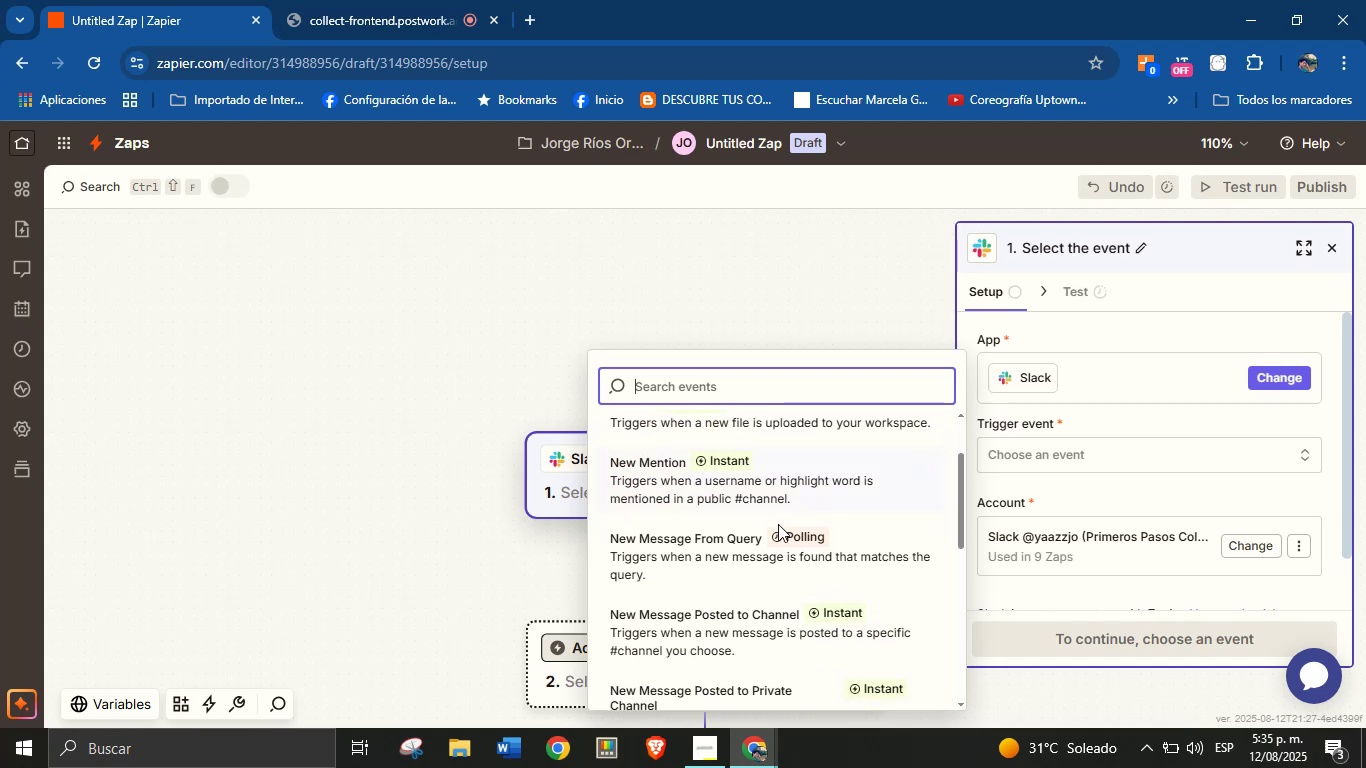 
scroll: coordinate [769, 530], scroll_direction: up, amount: 4.0
 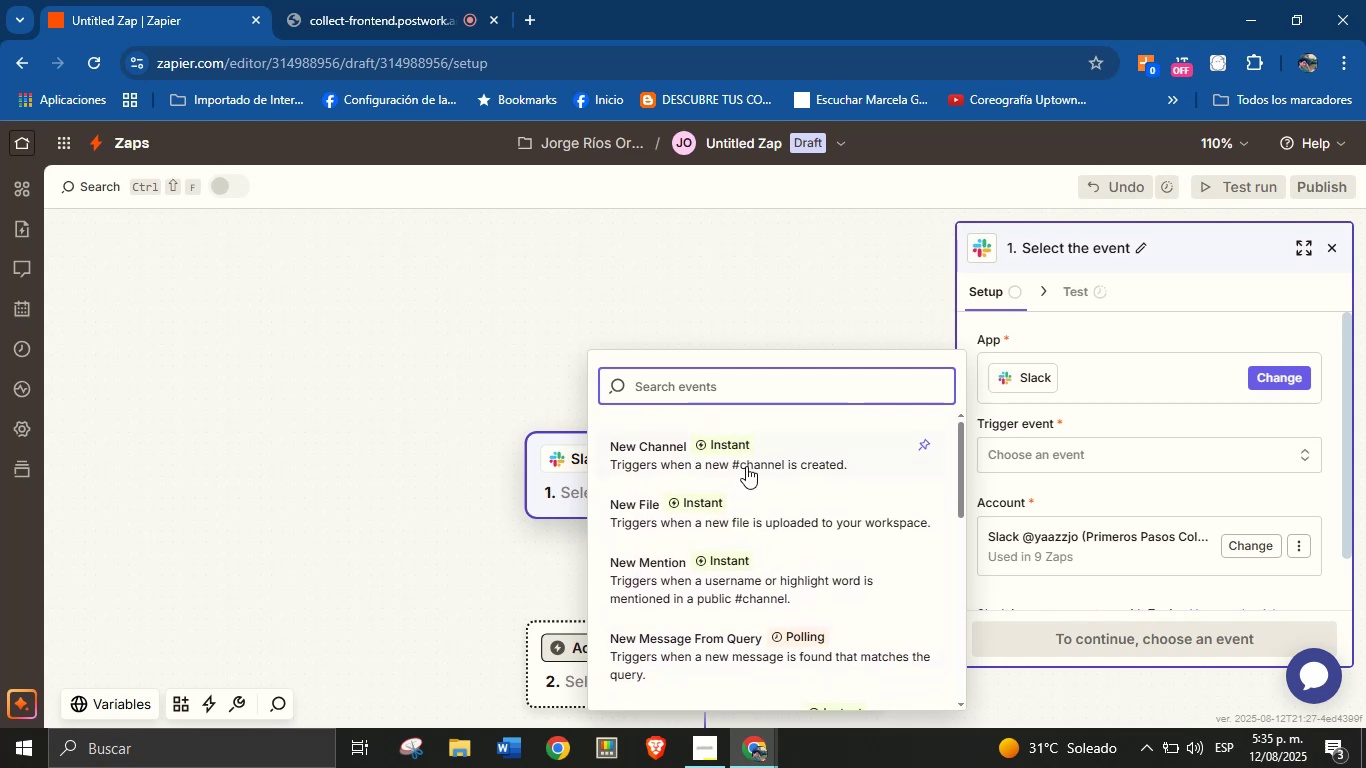 
left_click([746, 466])
 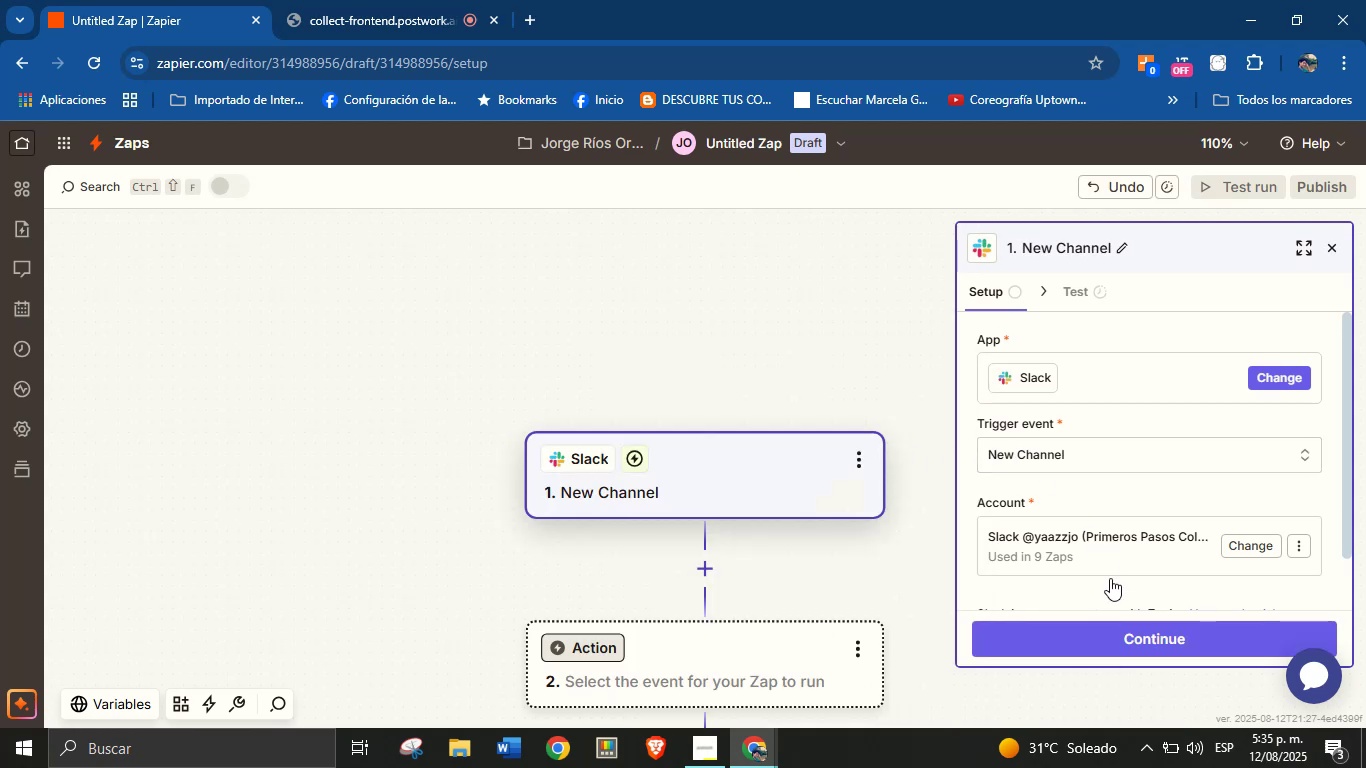 
scroll: coordinate [1114, 467], scroll_direction: down, amount: 2.0
 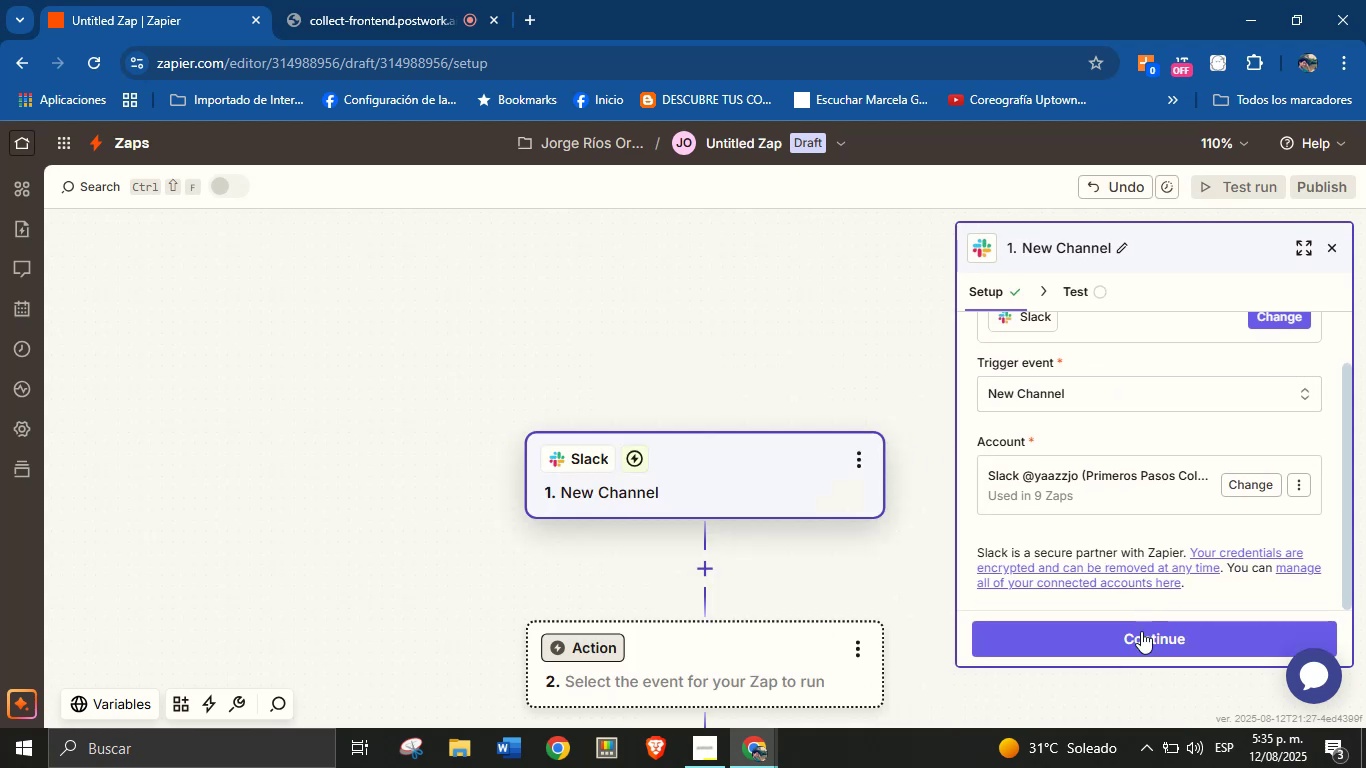 
left_click([1141, 638])
 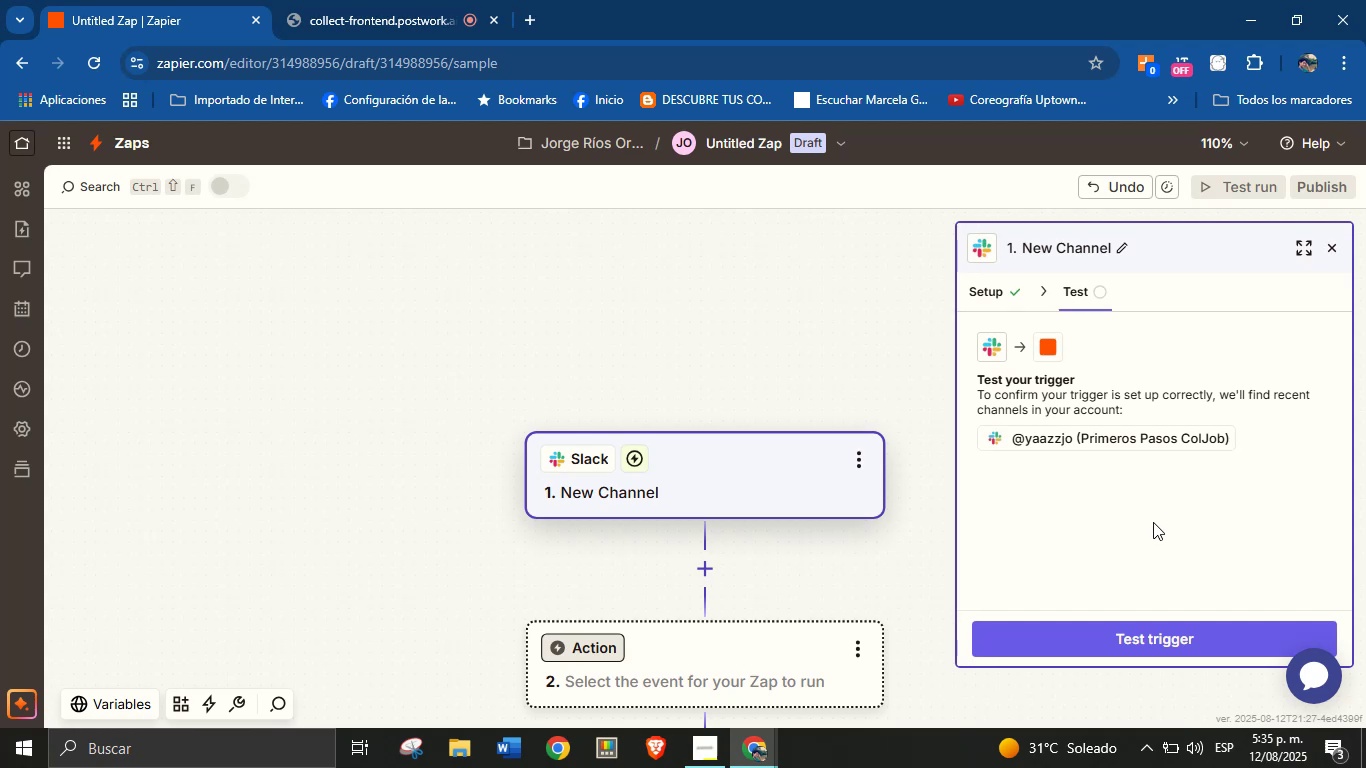 
left_click([1139, 630])
 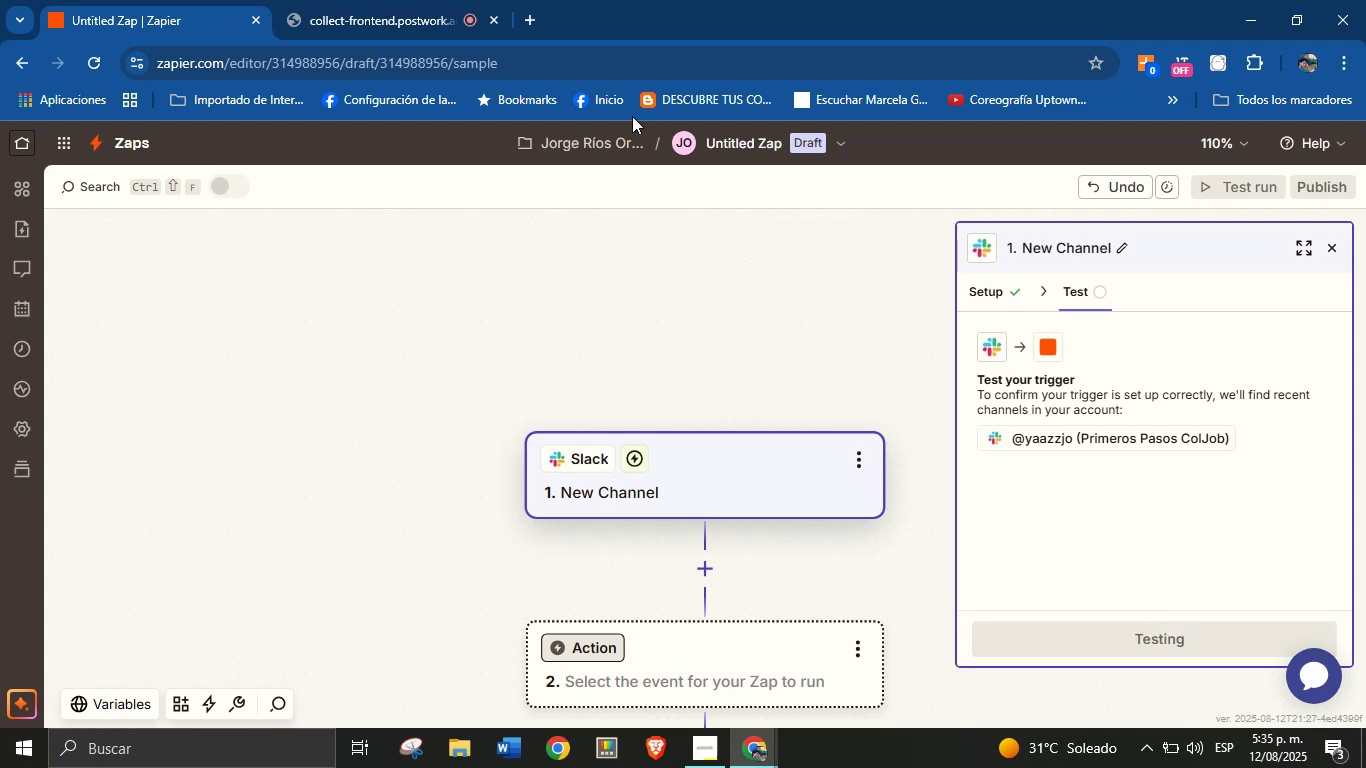 
left_click([538, 22])
 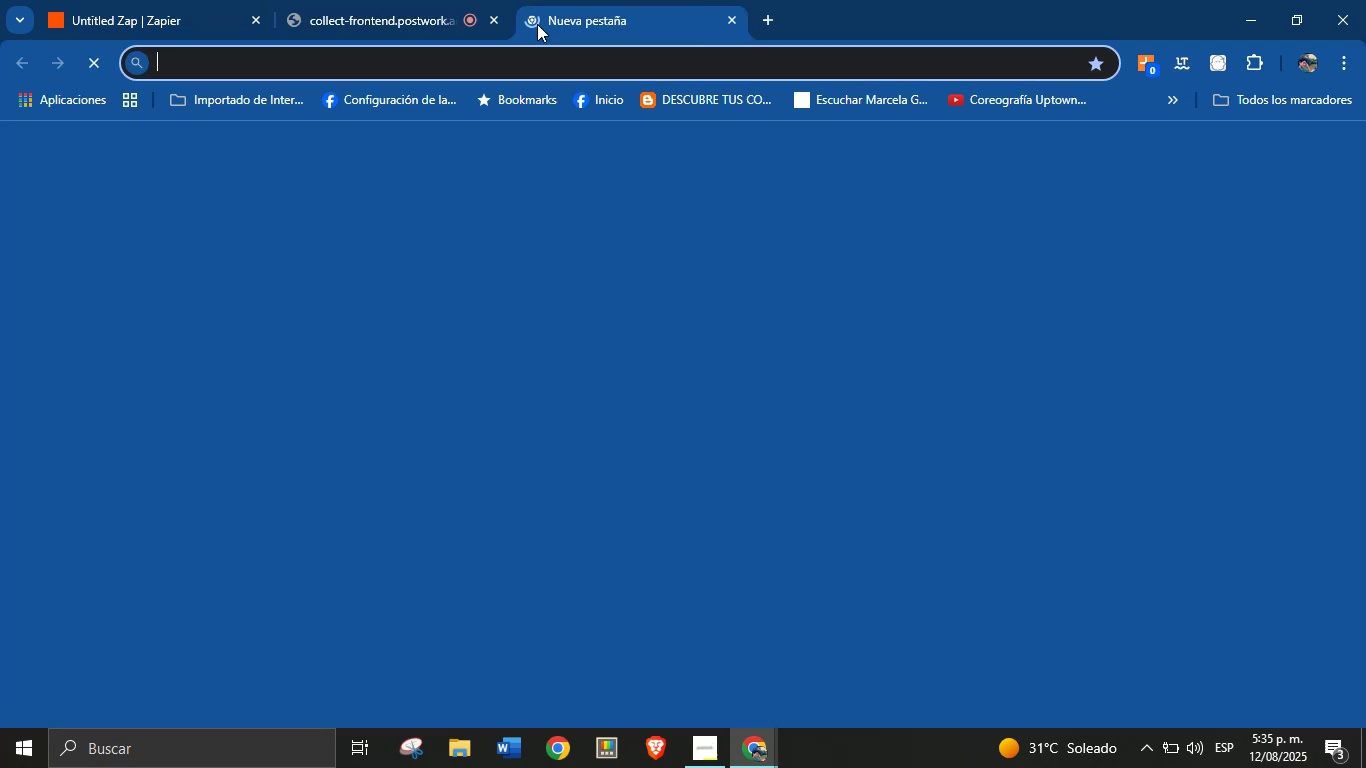 
type(slack)
 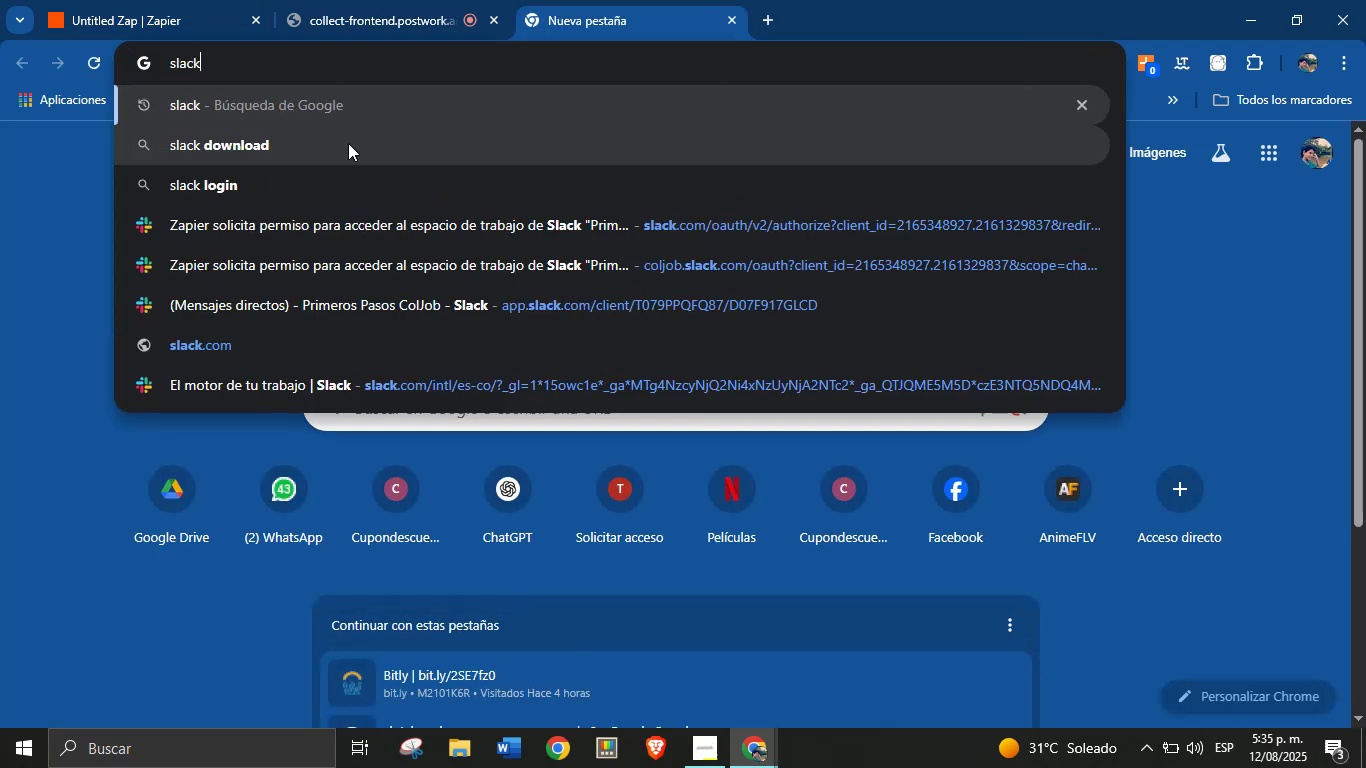 
key(Enter)
 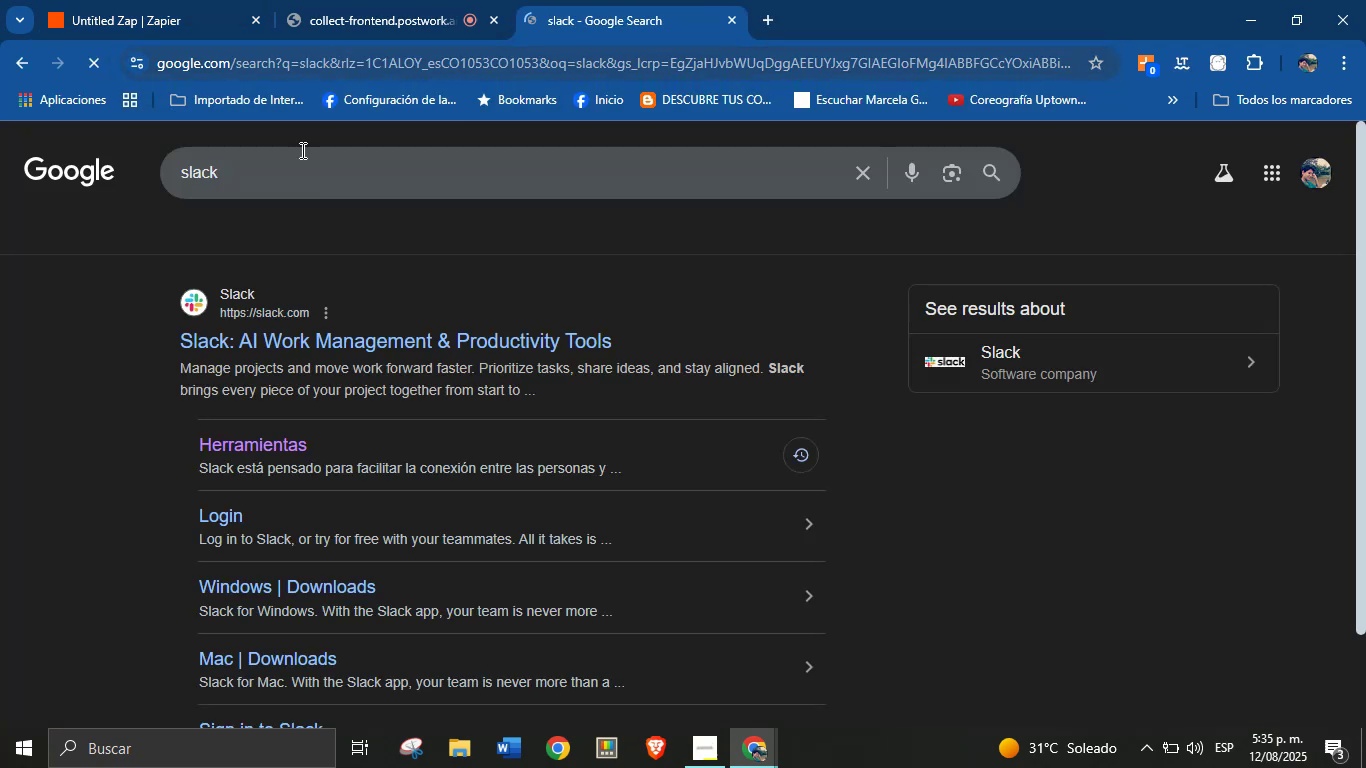 
left_click([318, 338])
 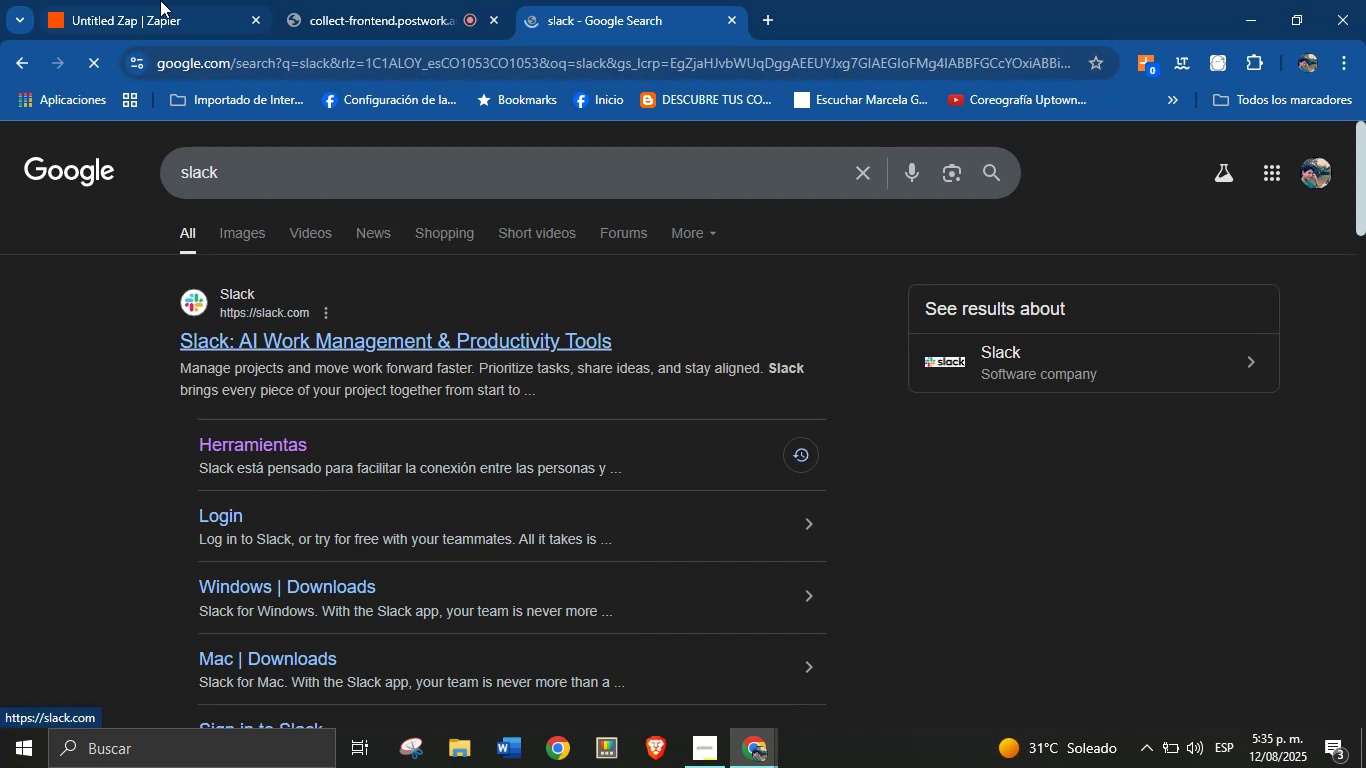 
double_click([169, 0])
 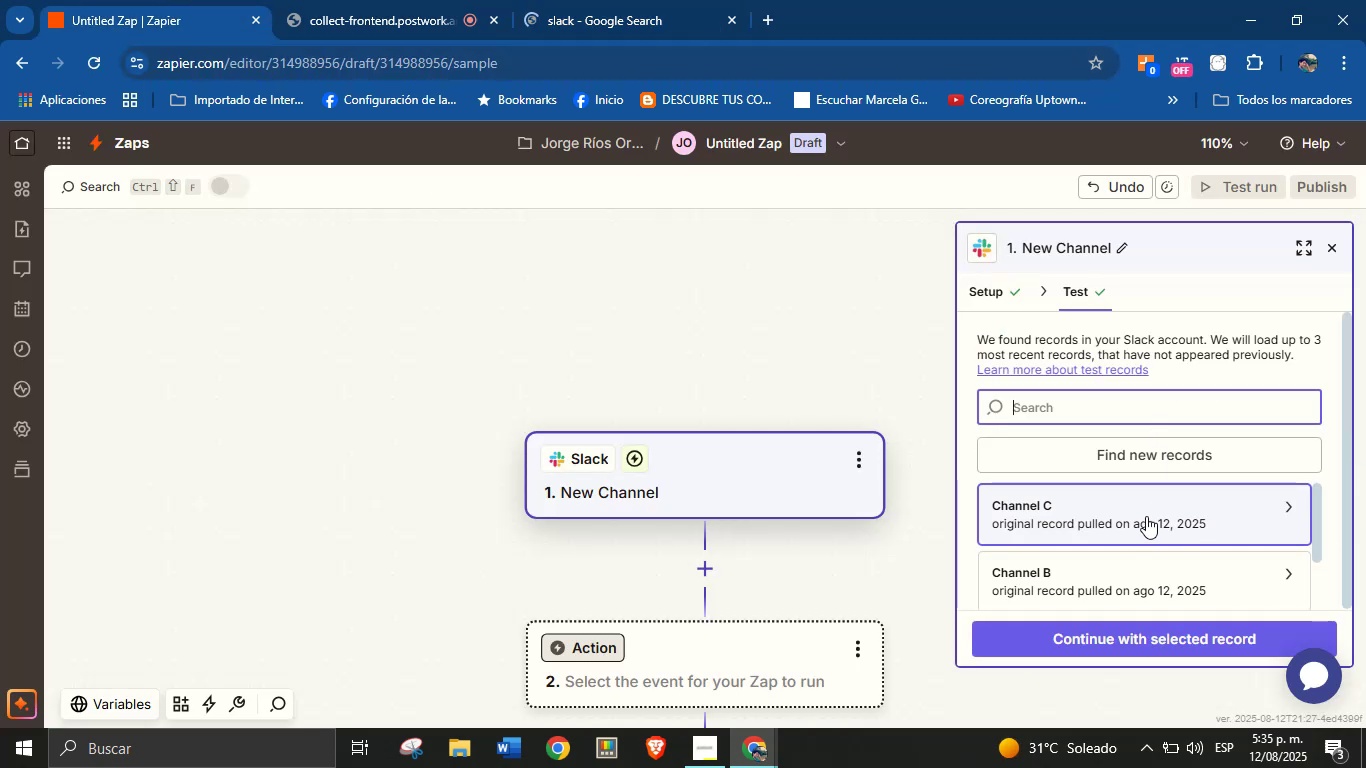 
scroll: coordinate [791, 437], scroll_direction: down, amount: 2.0
 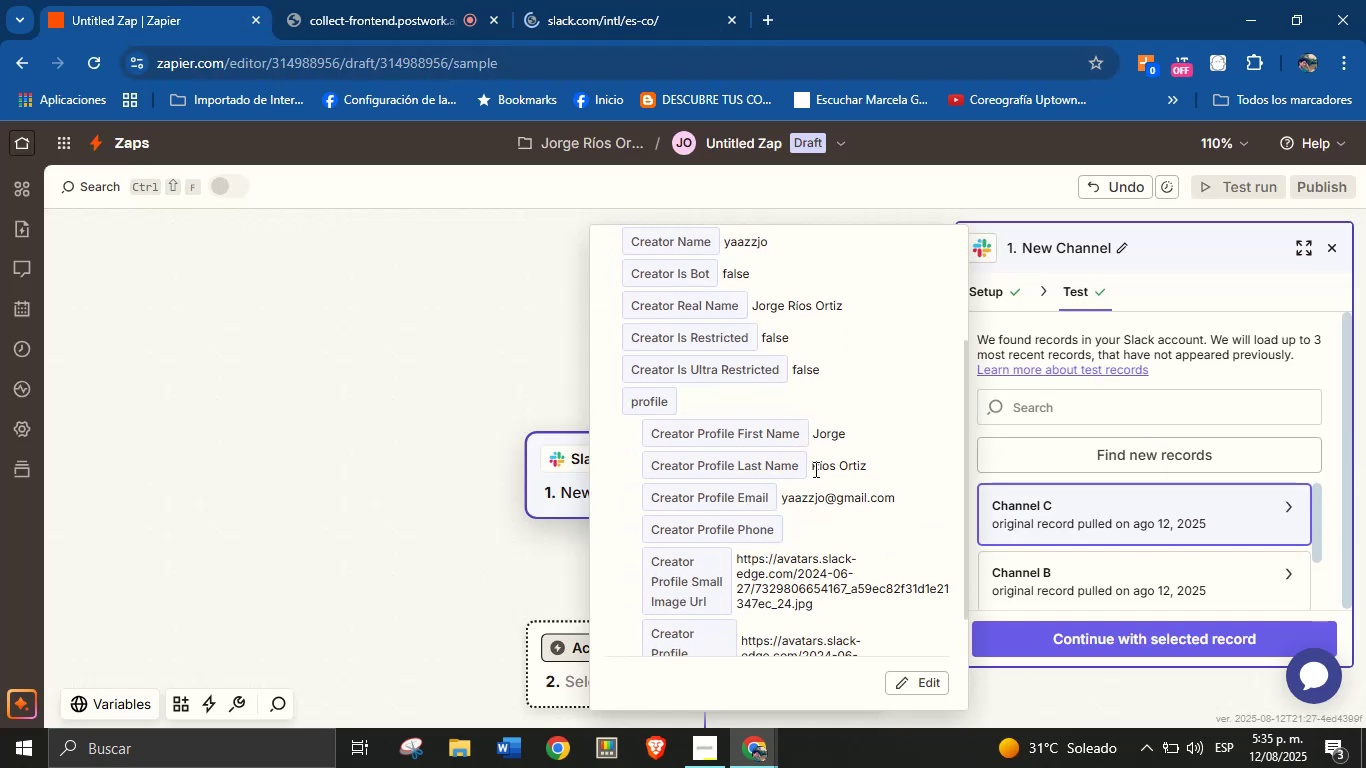 
scroll: coordinate [813, 468], scroll_direction: up, amount: 7.0
 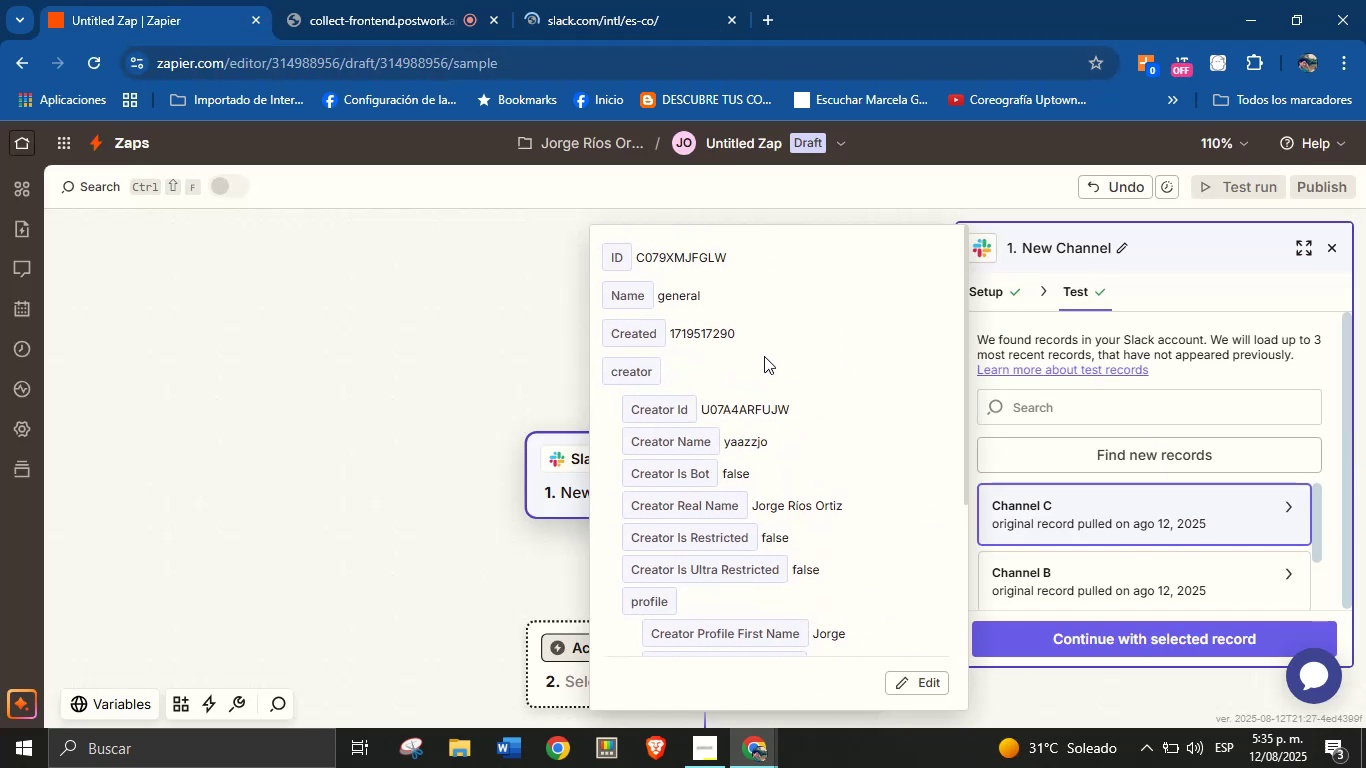 
scroll: coordinate [774, 383], scroll_direction: down, amount: 4.0
 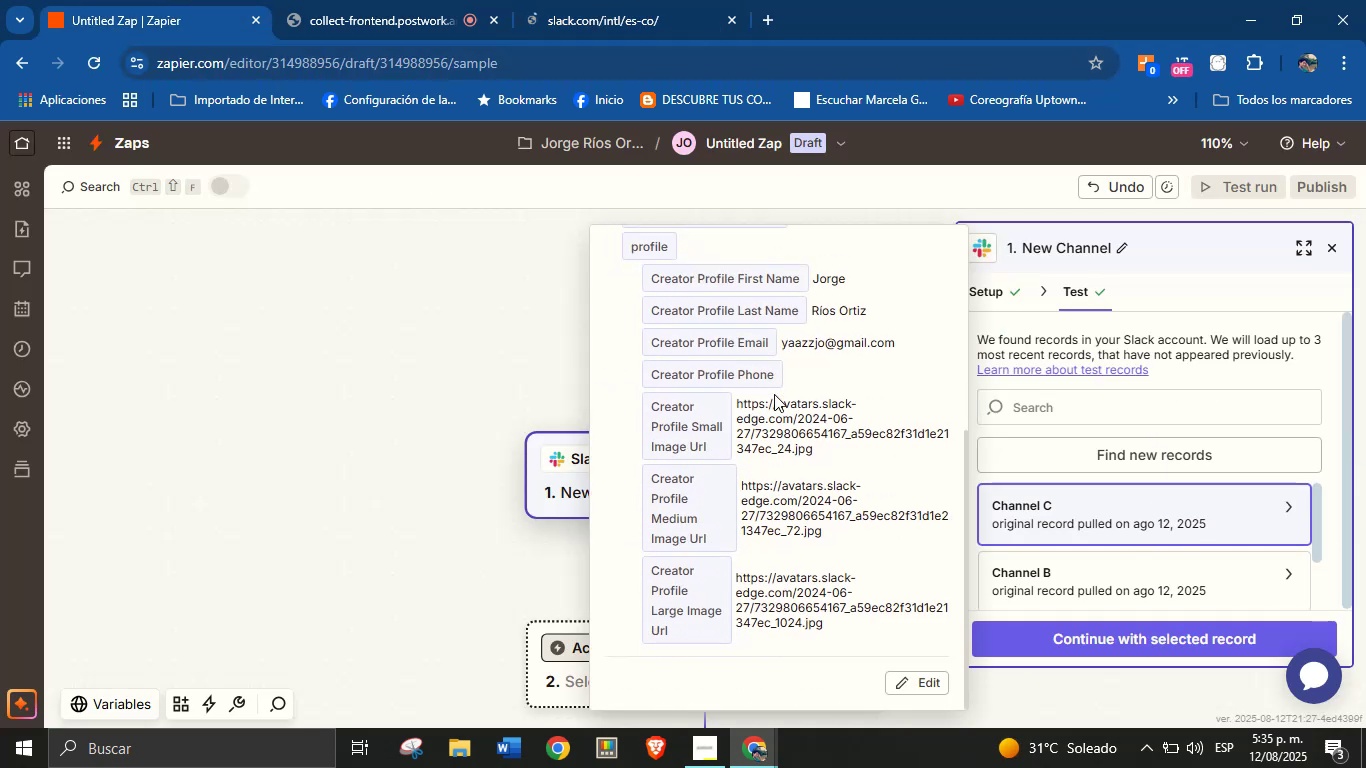 
scroll: coordinate [774, 398], scroll_direction: up, amount: 3.0
 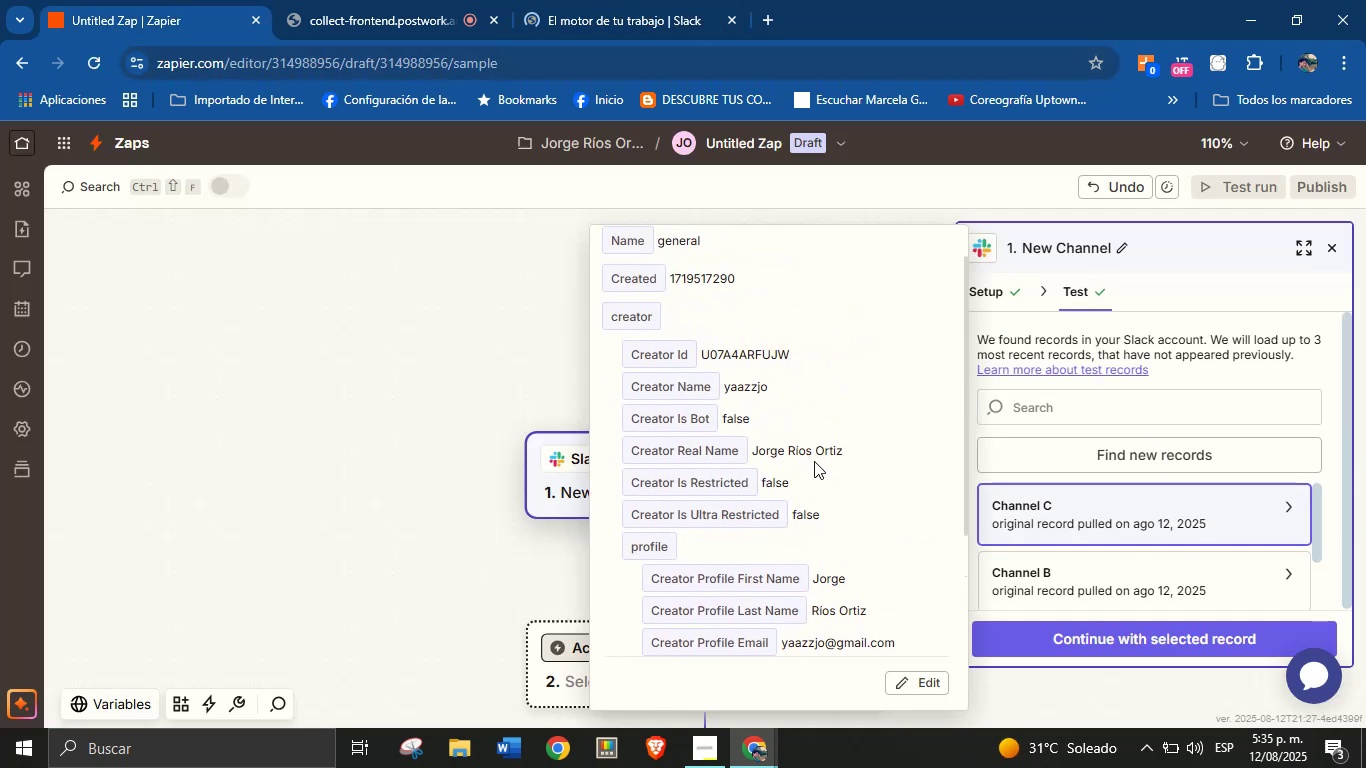 
scroll: coordinate [823, 452], scroll_direction: down, amount: 8.0
 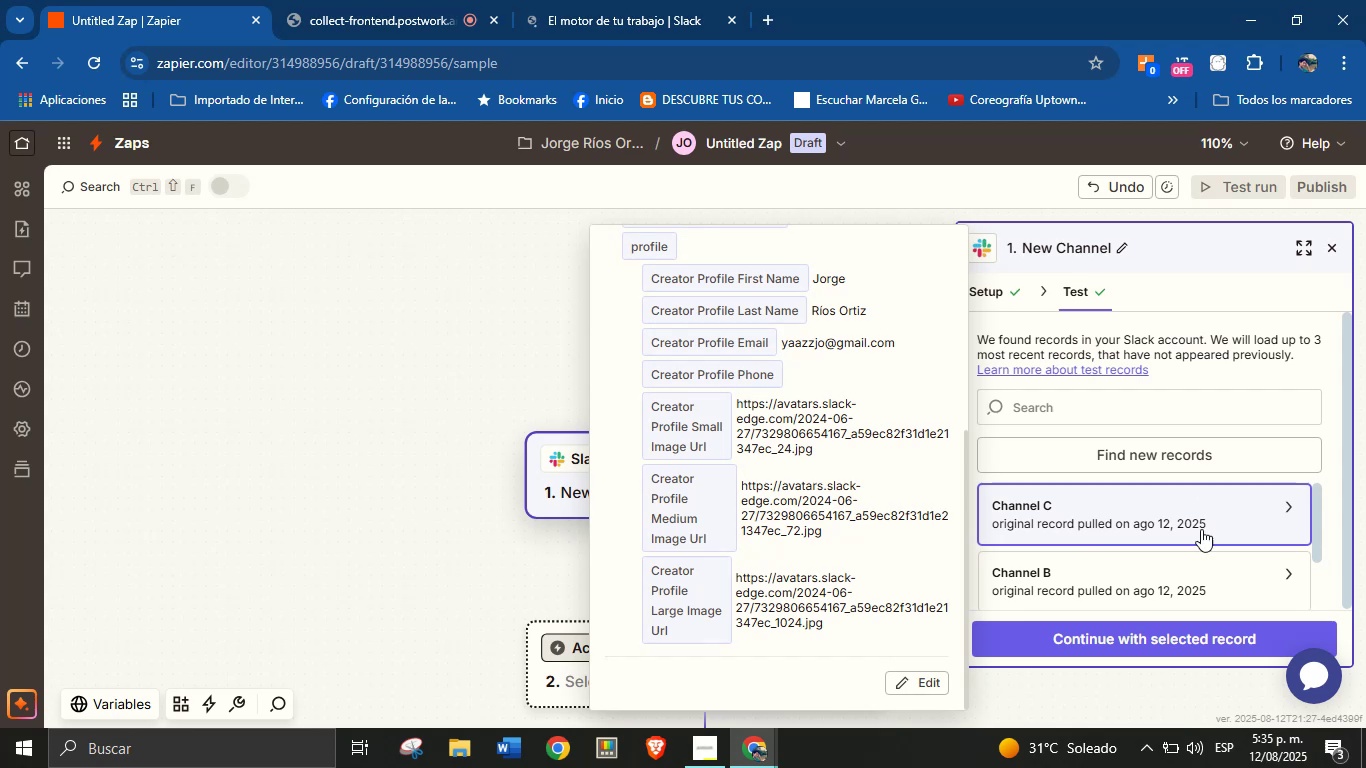 
left_click([1186, 590])
 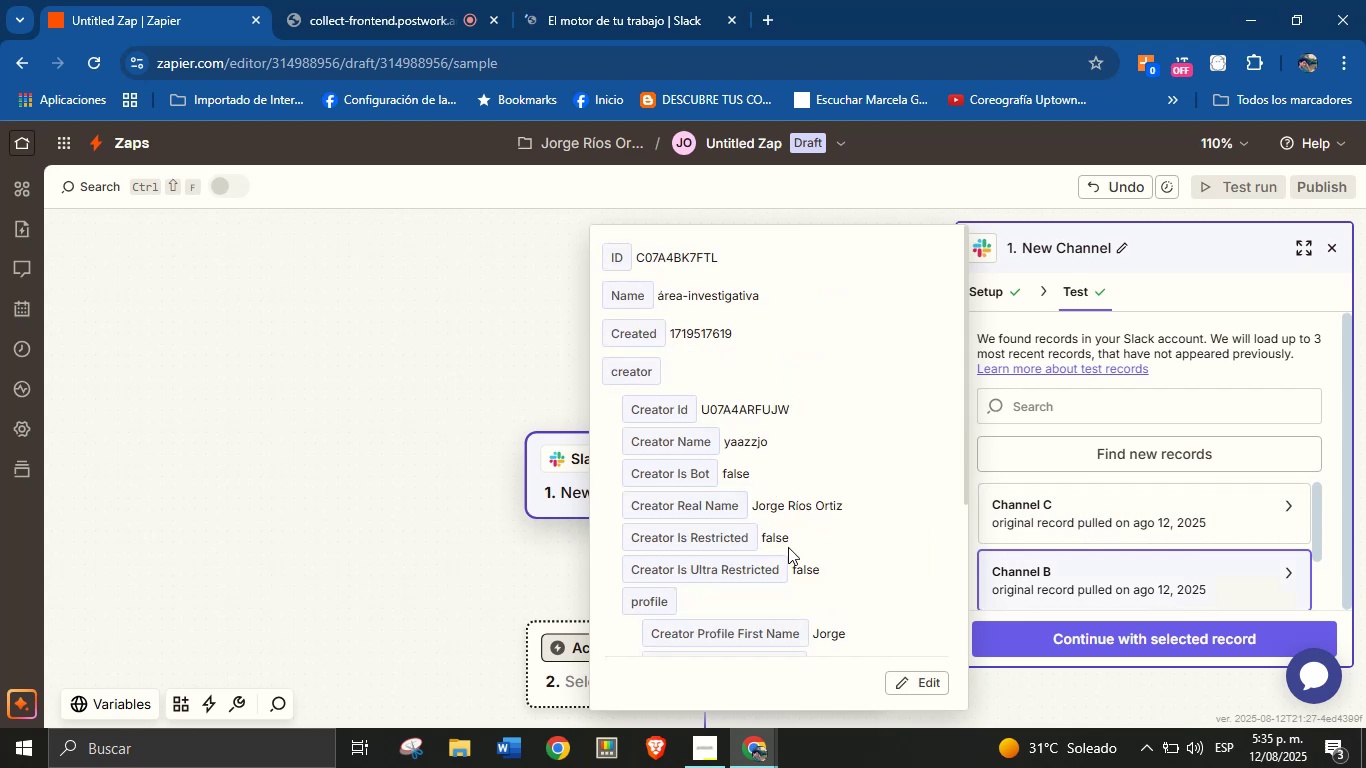 
scroll: coordinate [837, 466], scroll_direction: down, amount: 7.0
 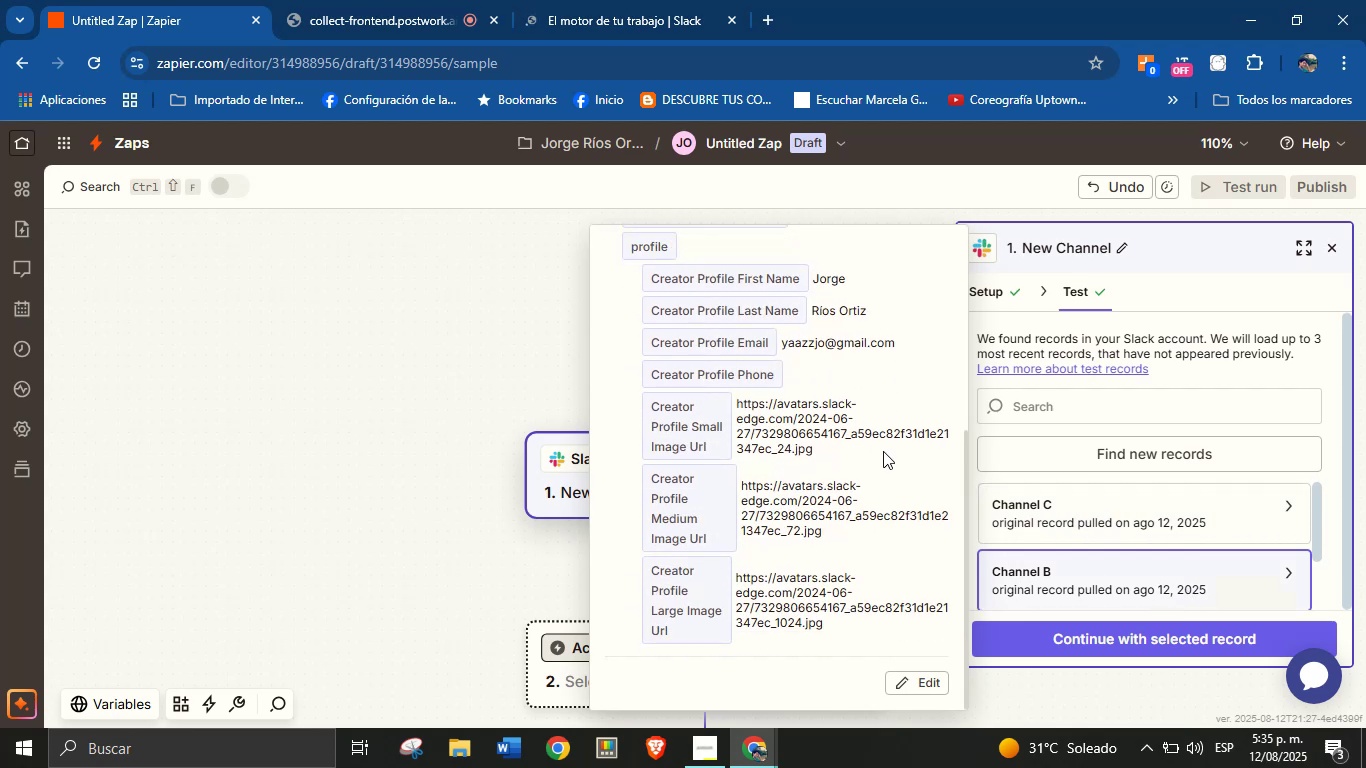 
scroll: coordinate [881, 460], scroll_direction: up, amount: 9.0
 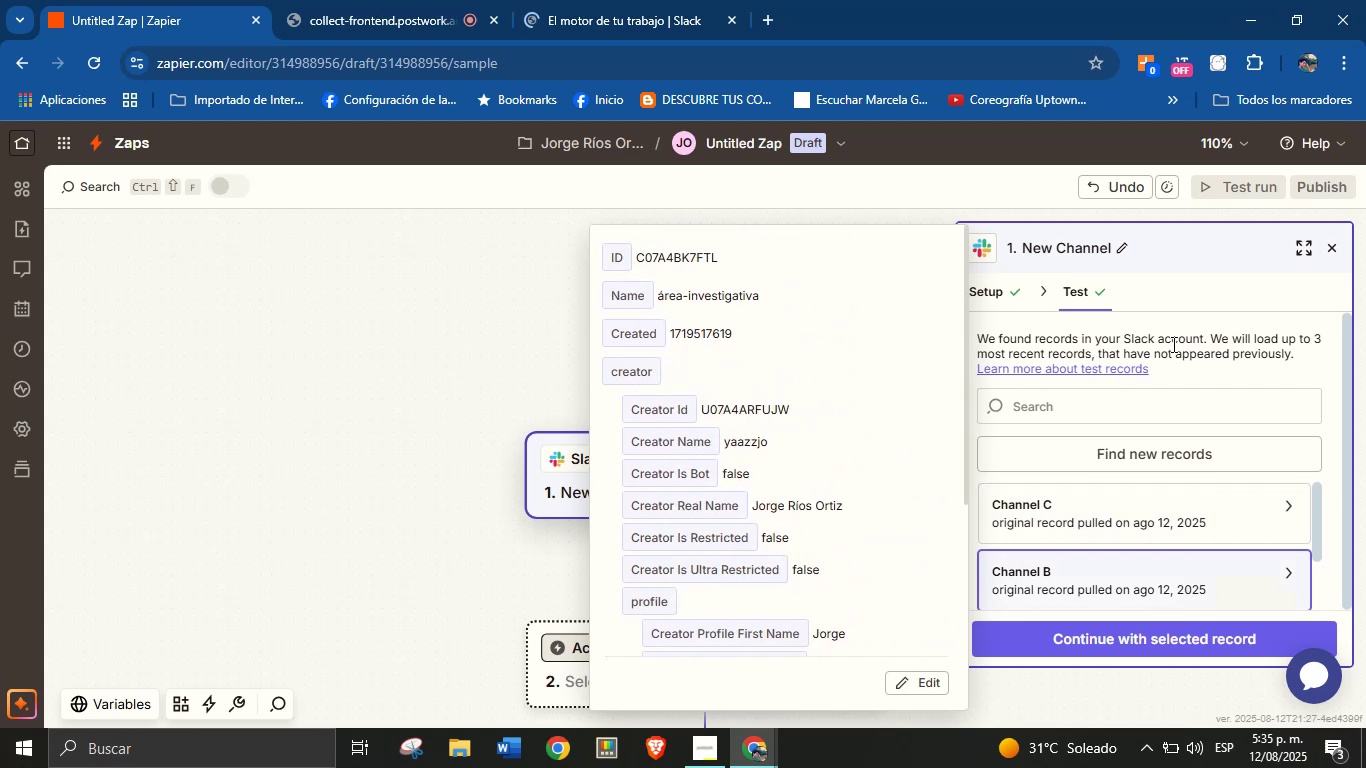 
left_click([1202, 350])
 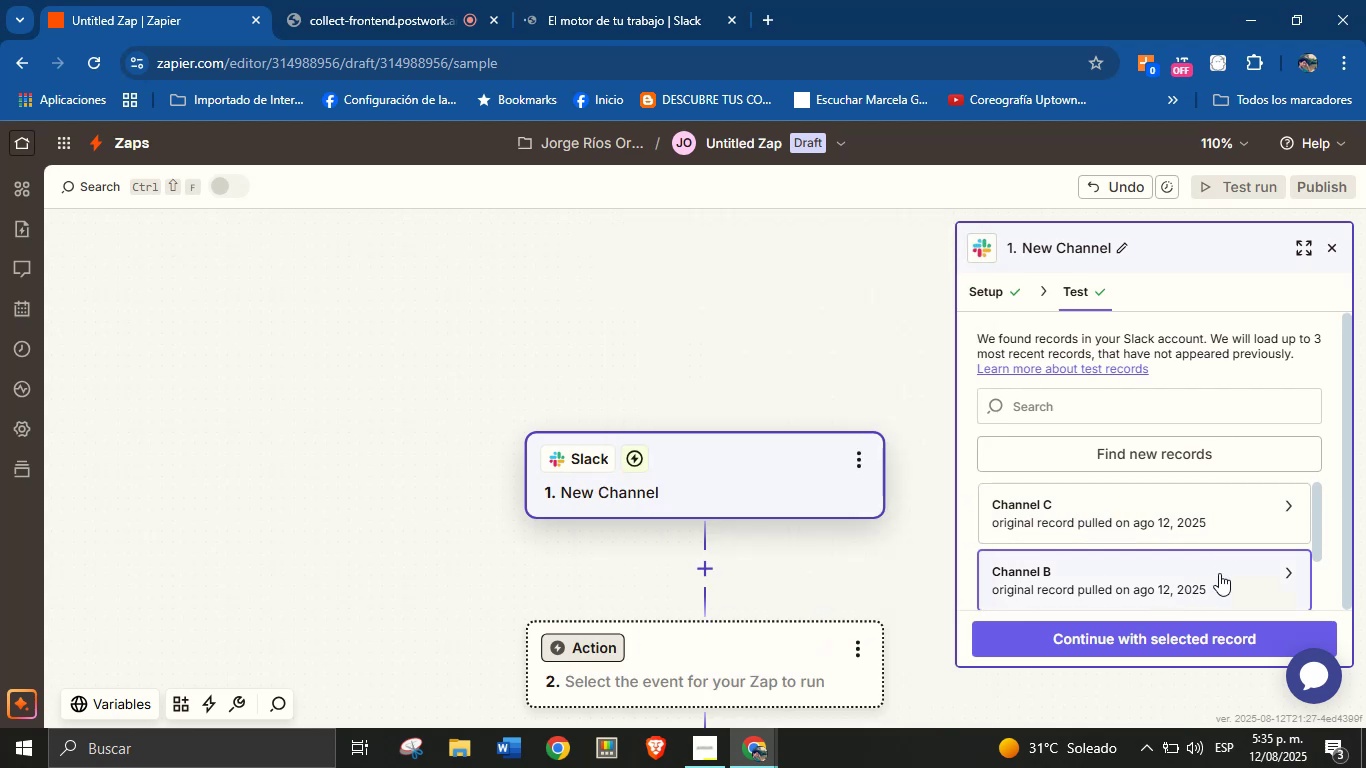 
scroll: coordinate [1178, 569], scroll_direction: down, amount: 5.0
 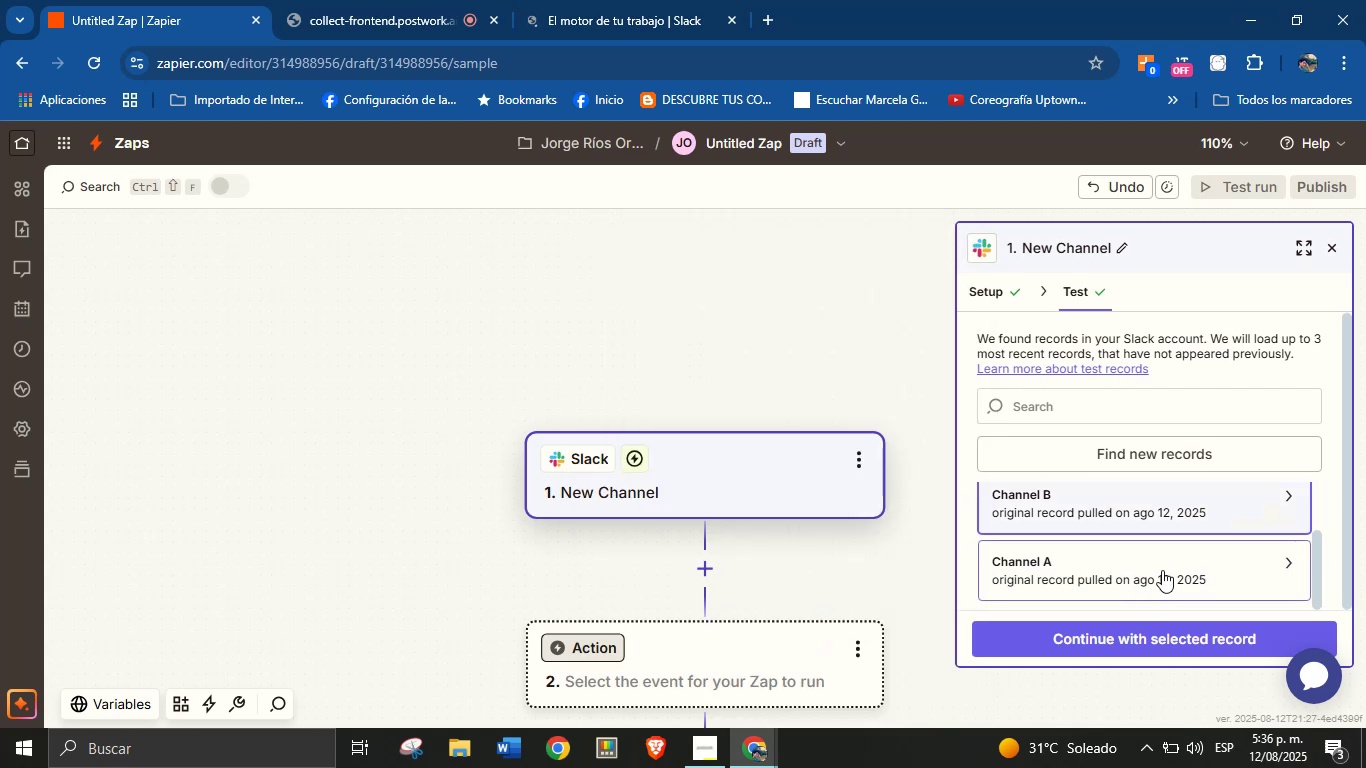 
left_click([1163, 567])
 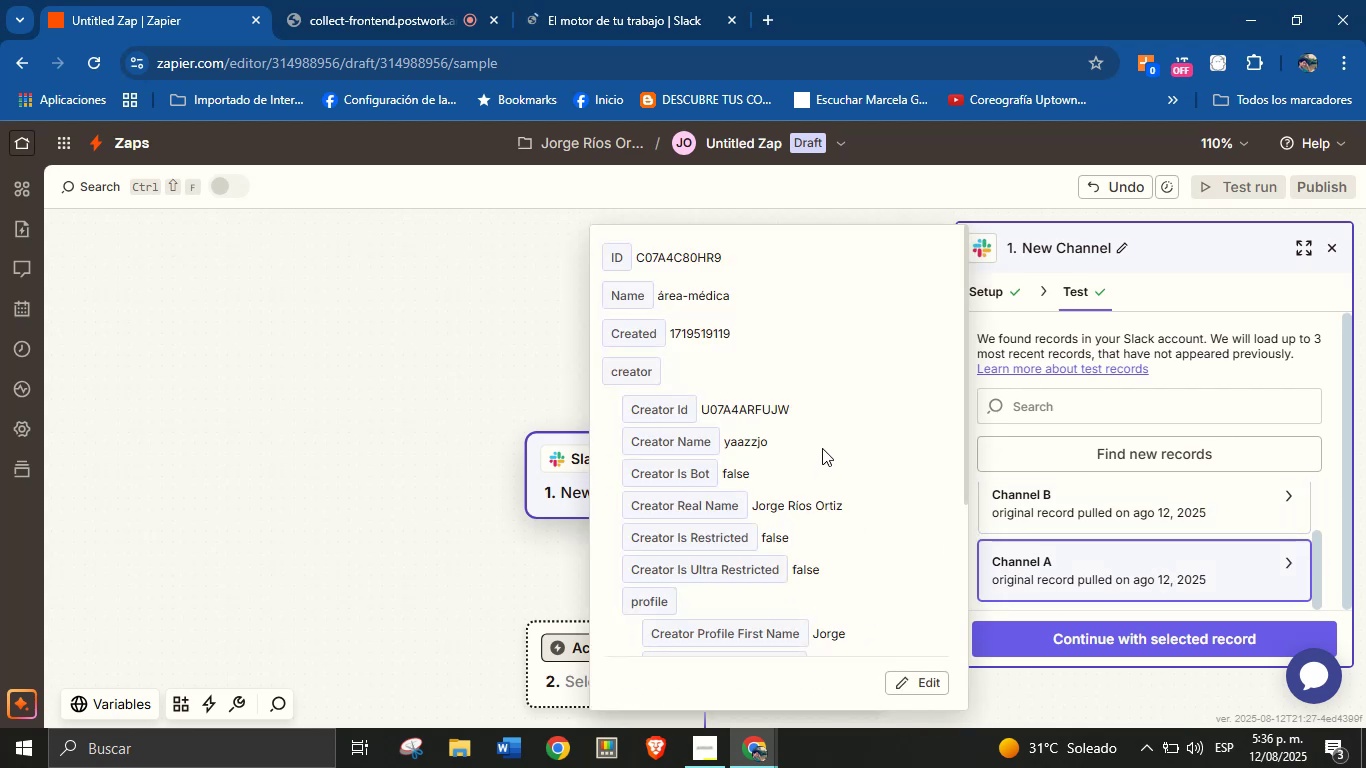 
scroll: coordinate [843, 449], scroll_direction: none, amount: 0.0
 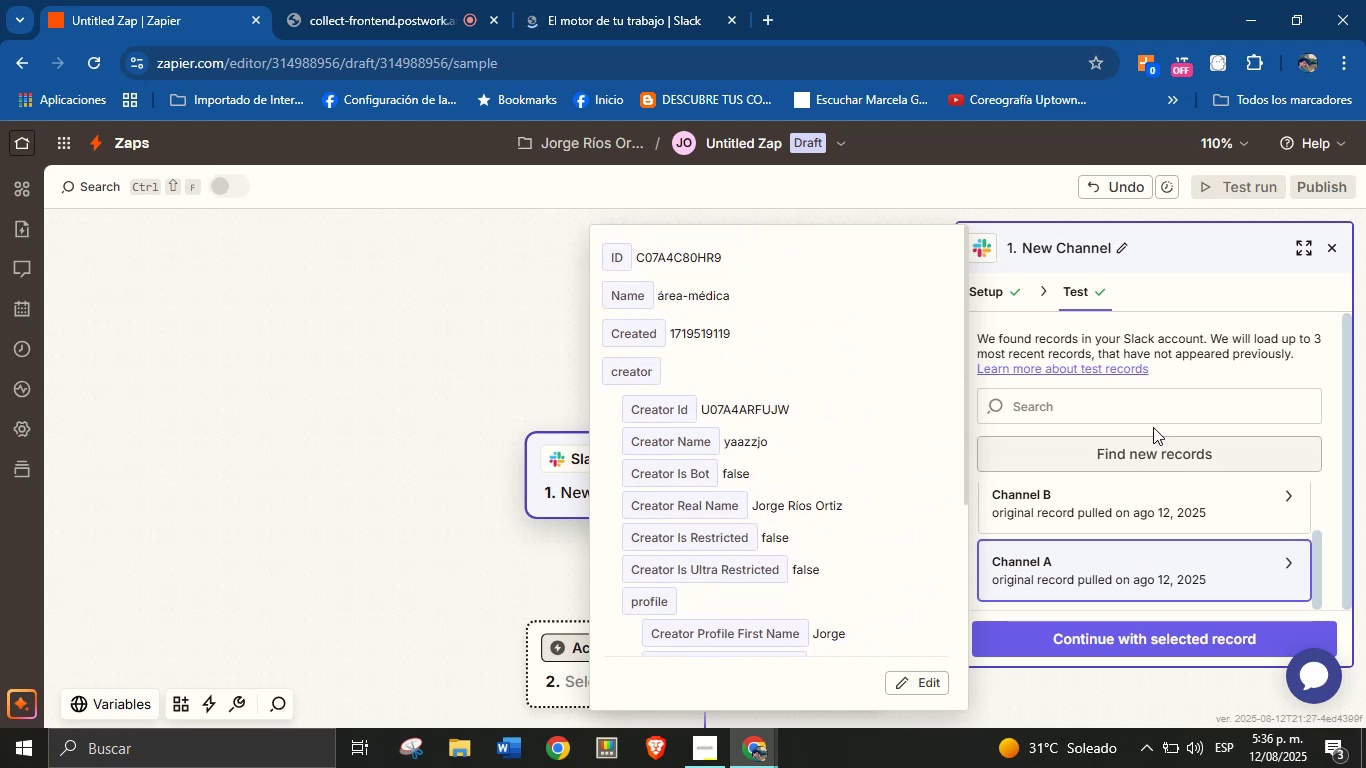 
left_click([1147, 404])
 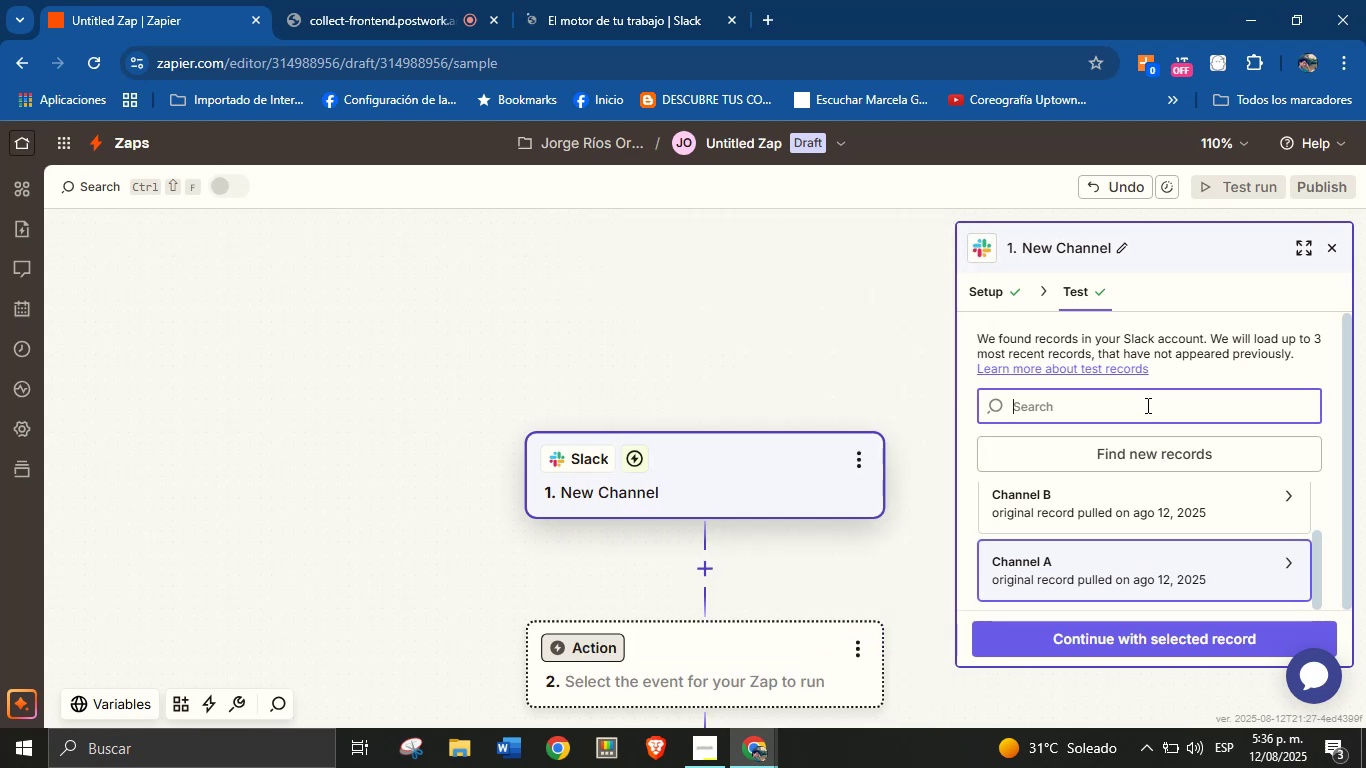 
type(write)
 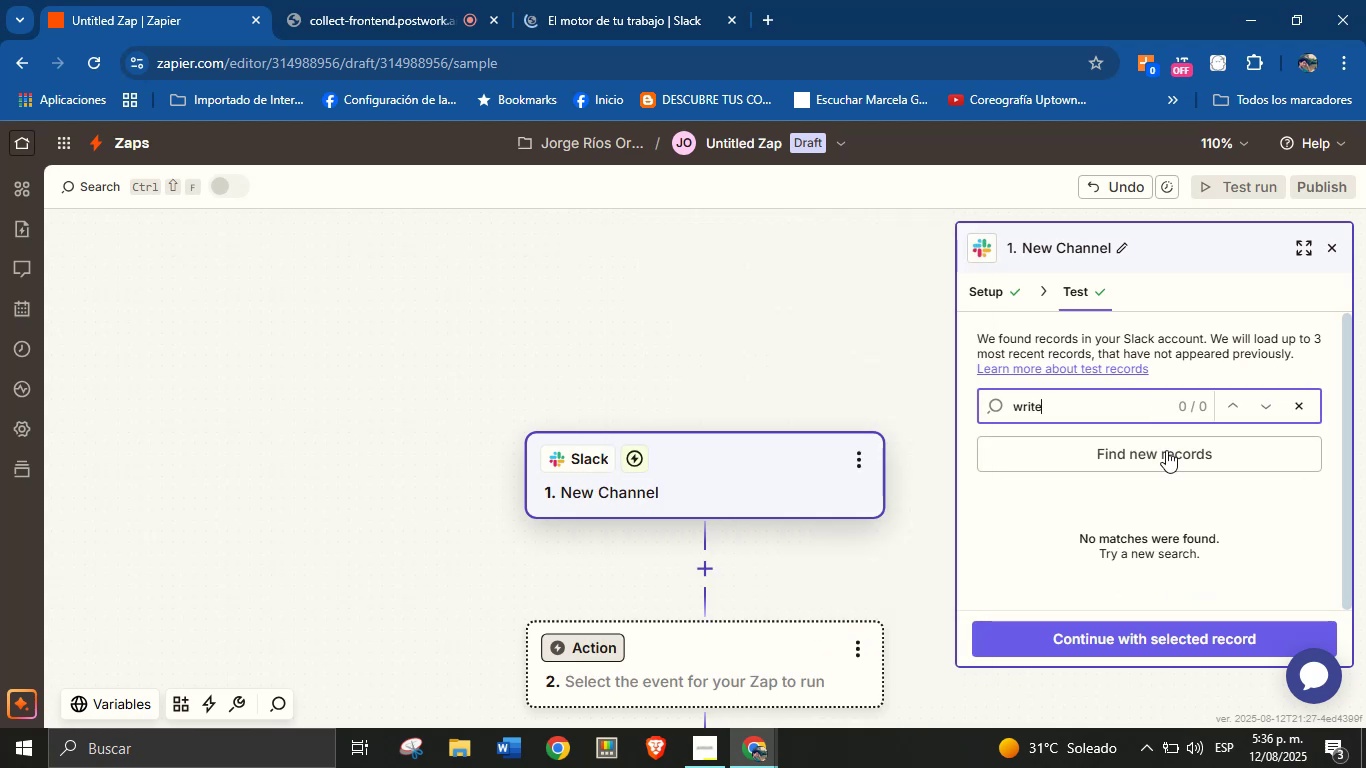 
left_click([1187, 444])
 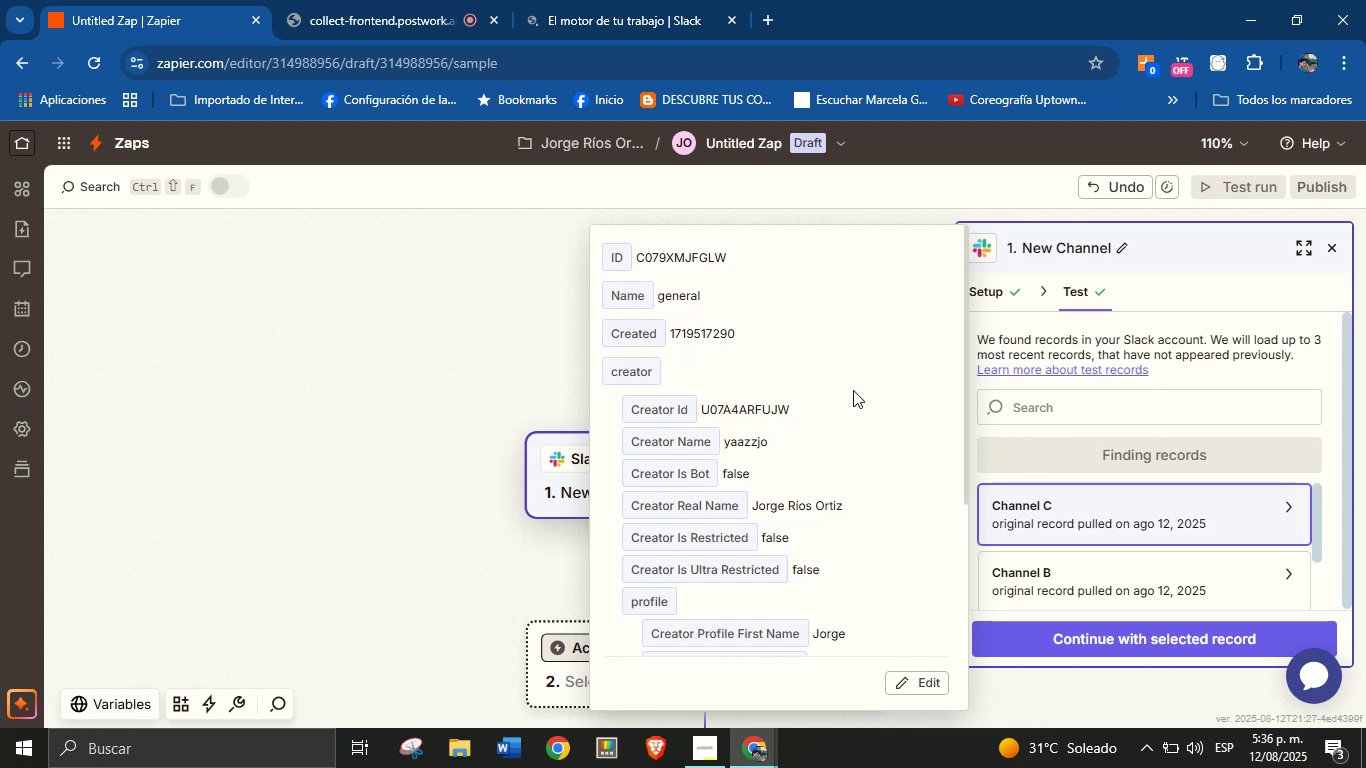 
scroll: coordinate [1117, 526], scroll_direction: none, amount: 0.0
 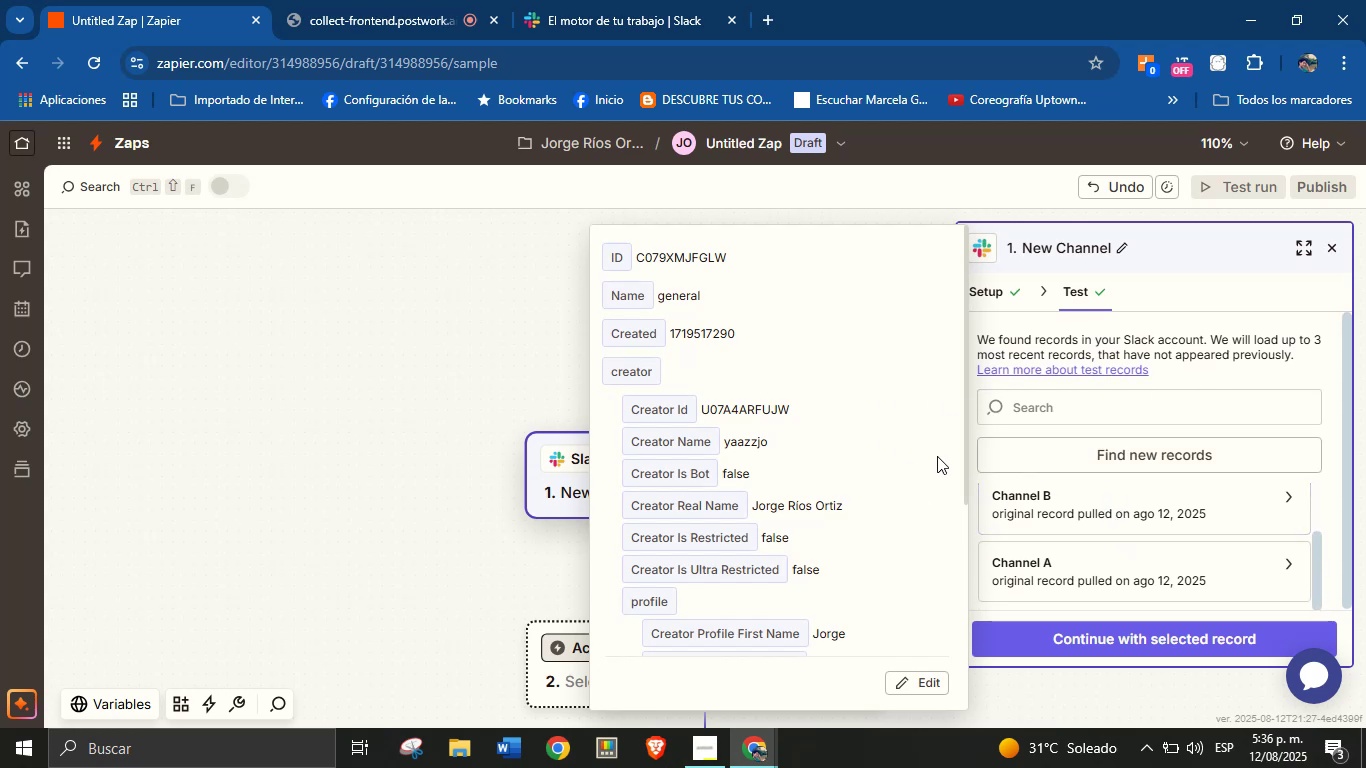 
scroll: coordinate [1094, 538], scroll_direction: up, amount: 6.0
 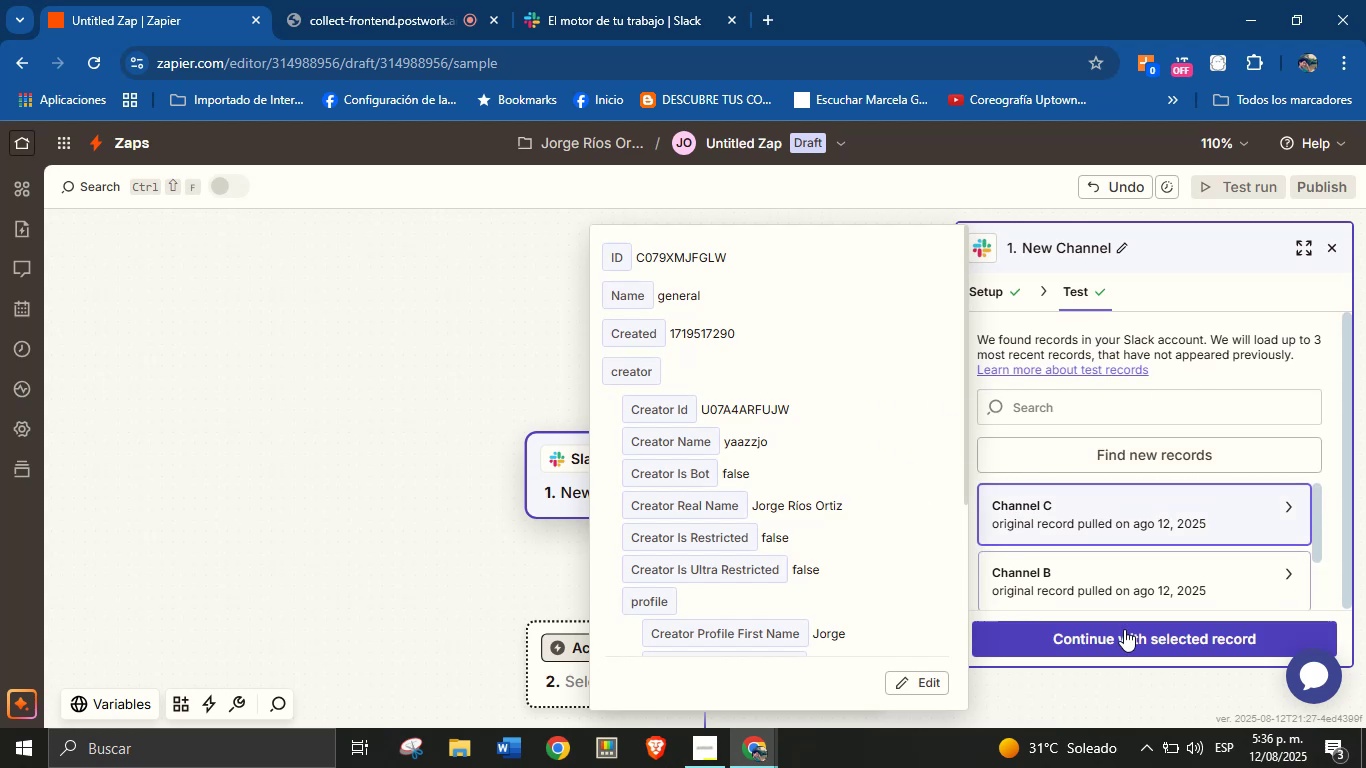 
left_click([1124, 630])
 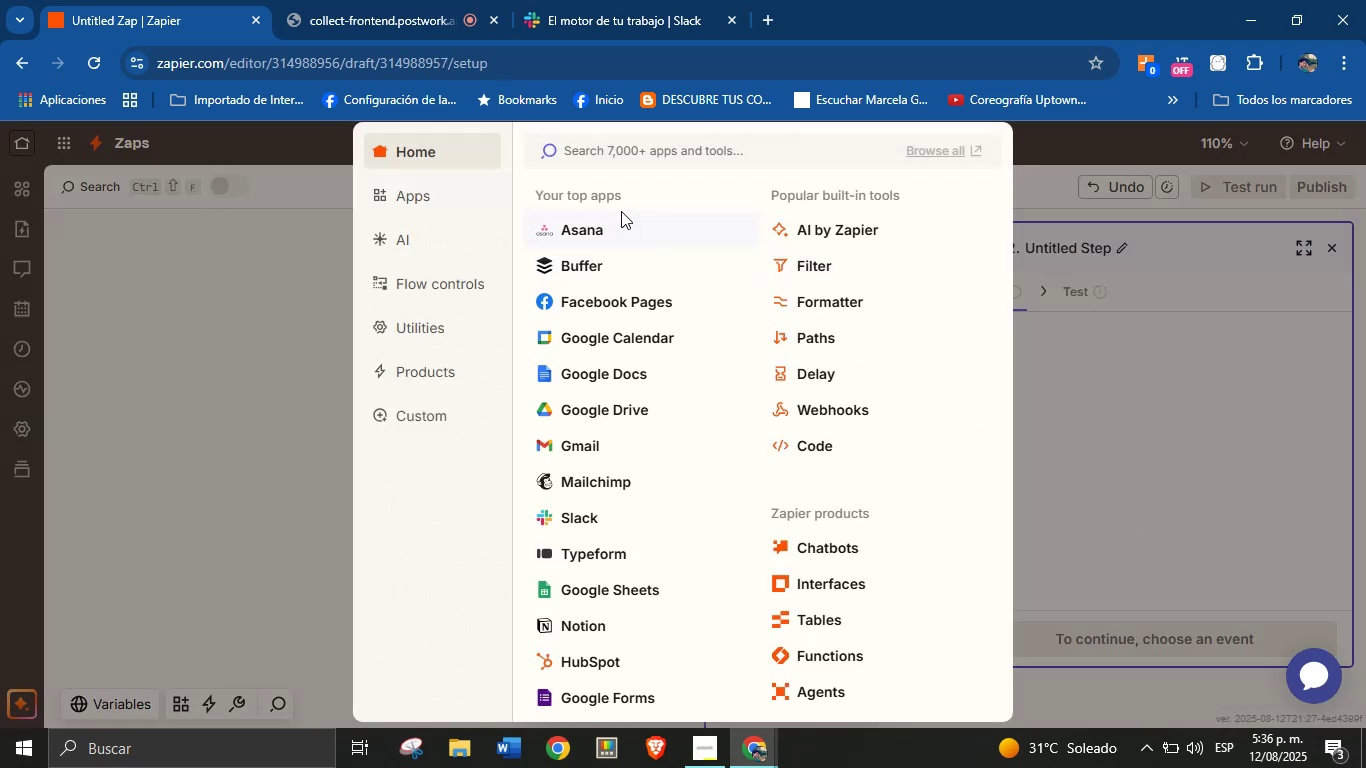 
type(sla)
 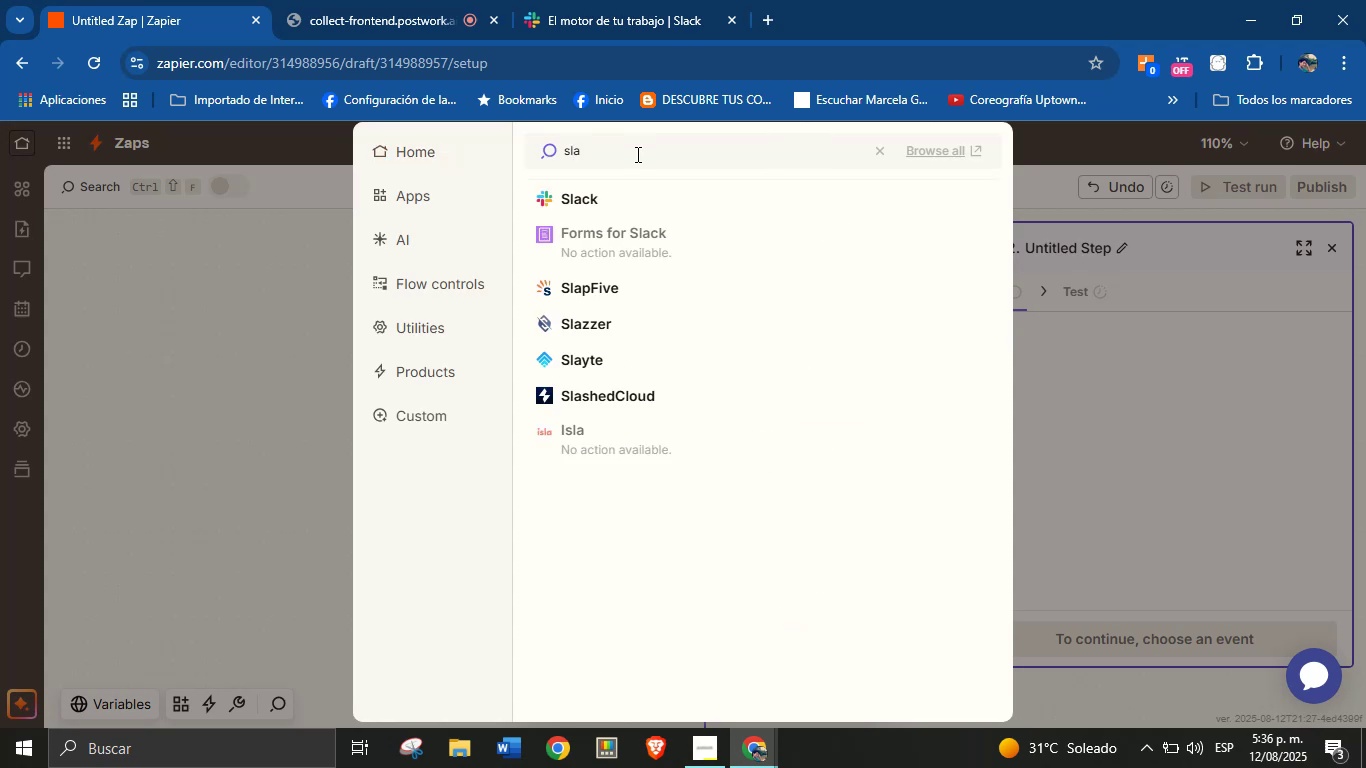 
left_click([597, 197])
 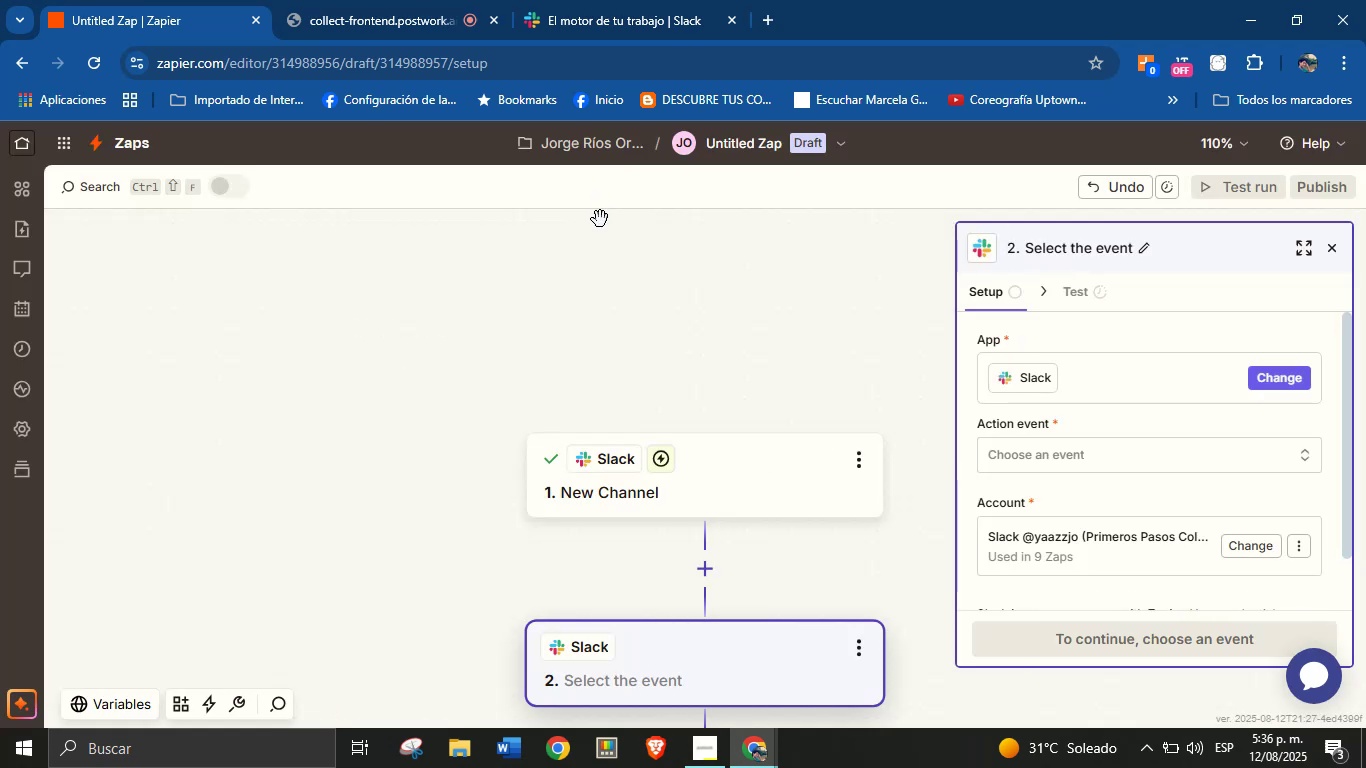 
wait(5.24)
 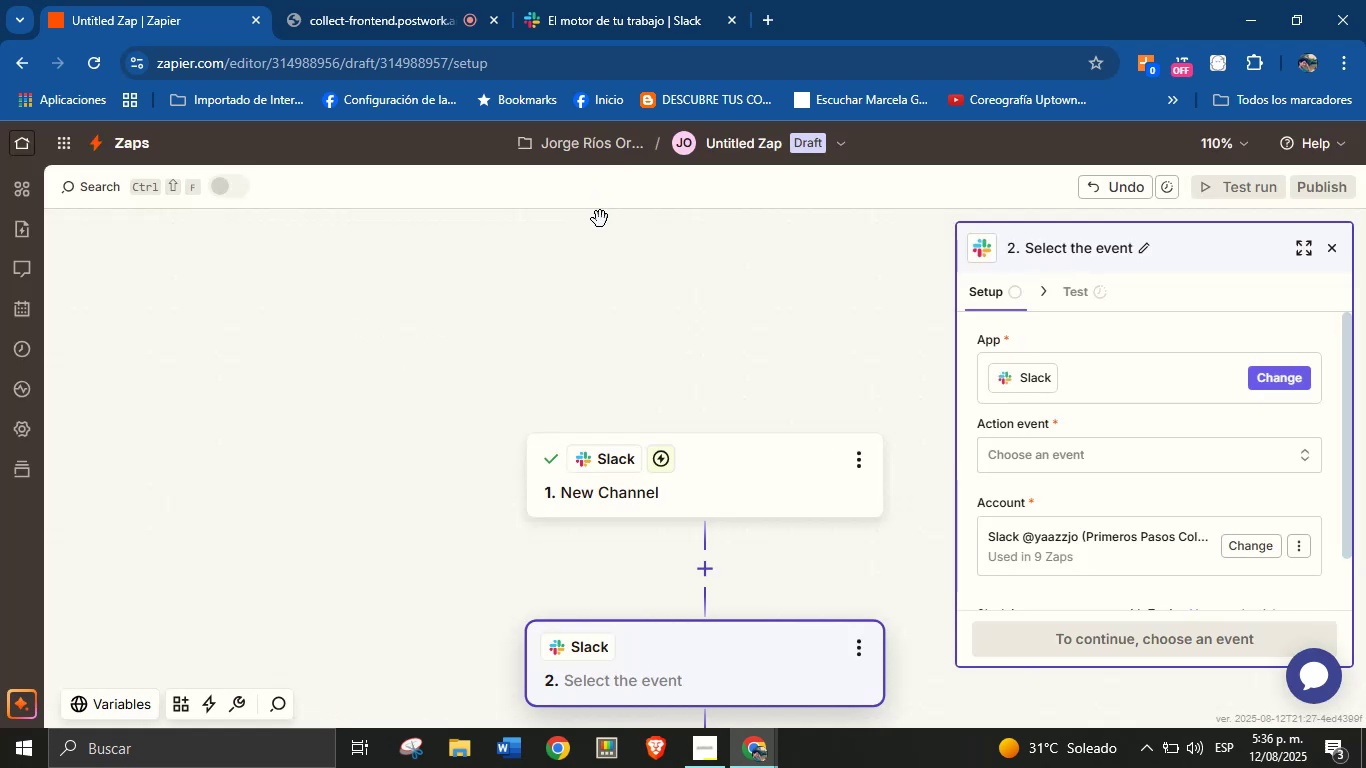 
left_click([1079, 446])
 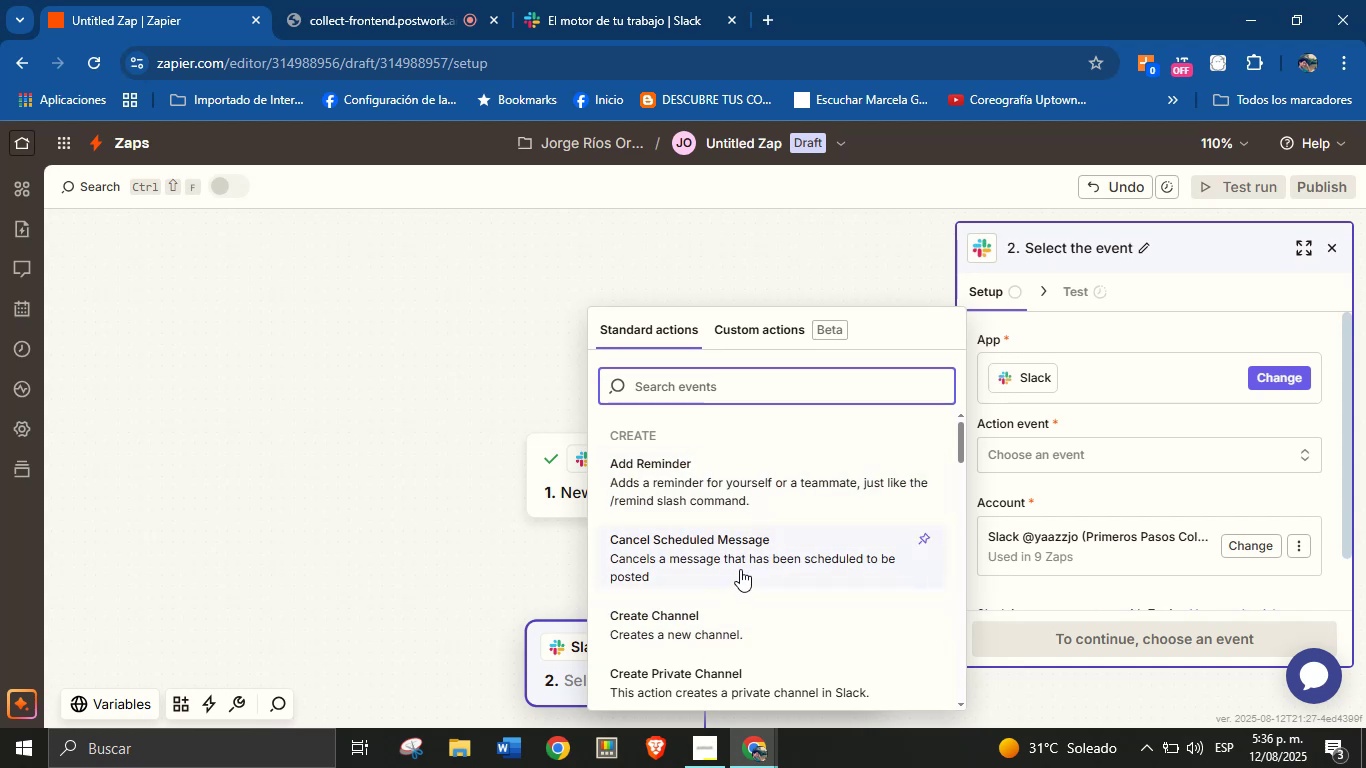 
wait(12.76)
 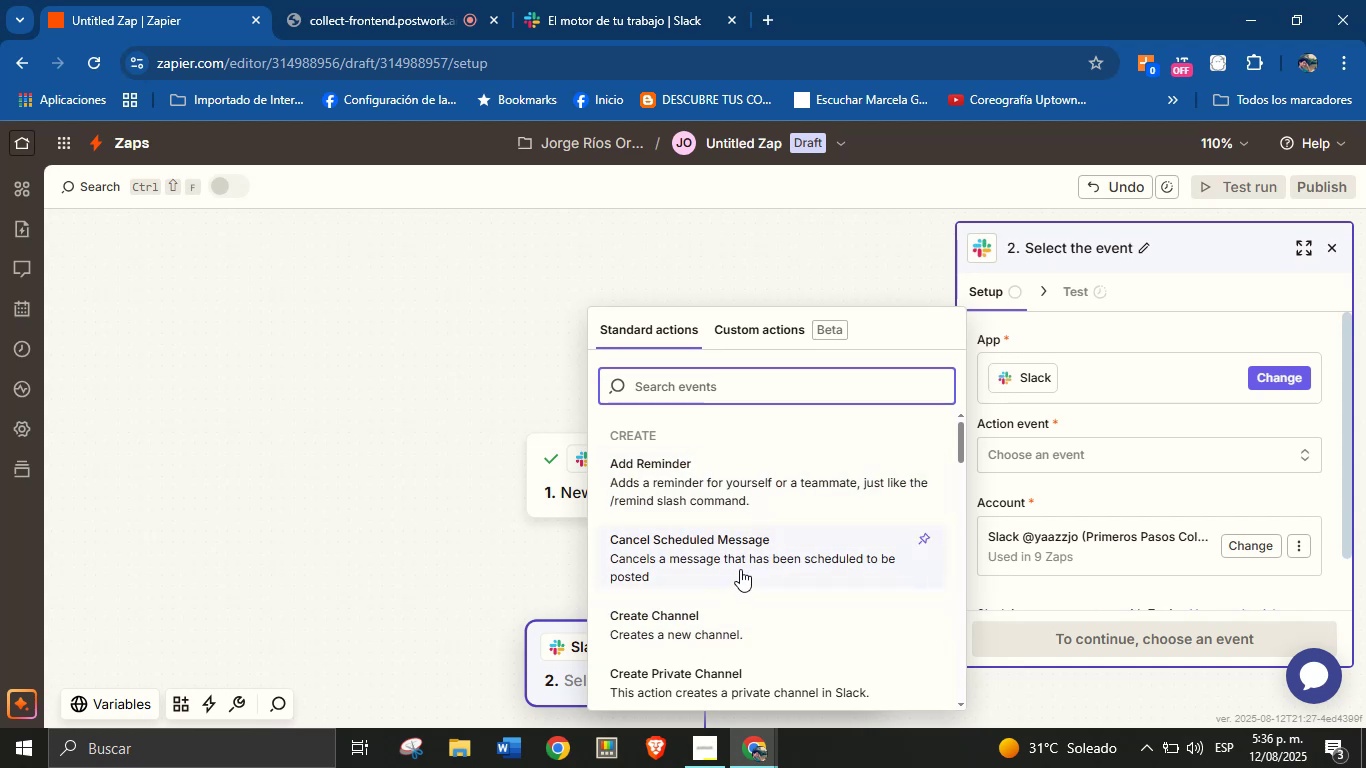 
type(send)
 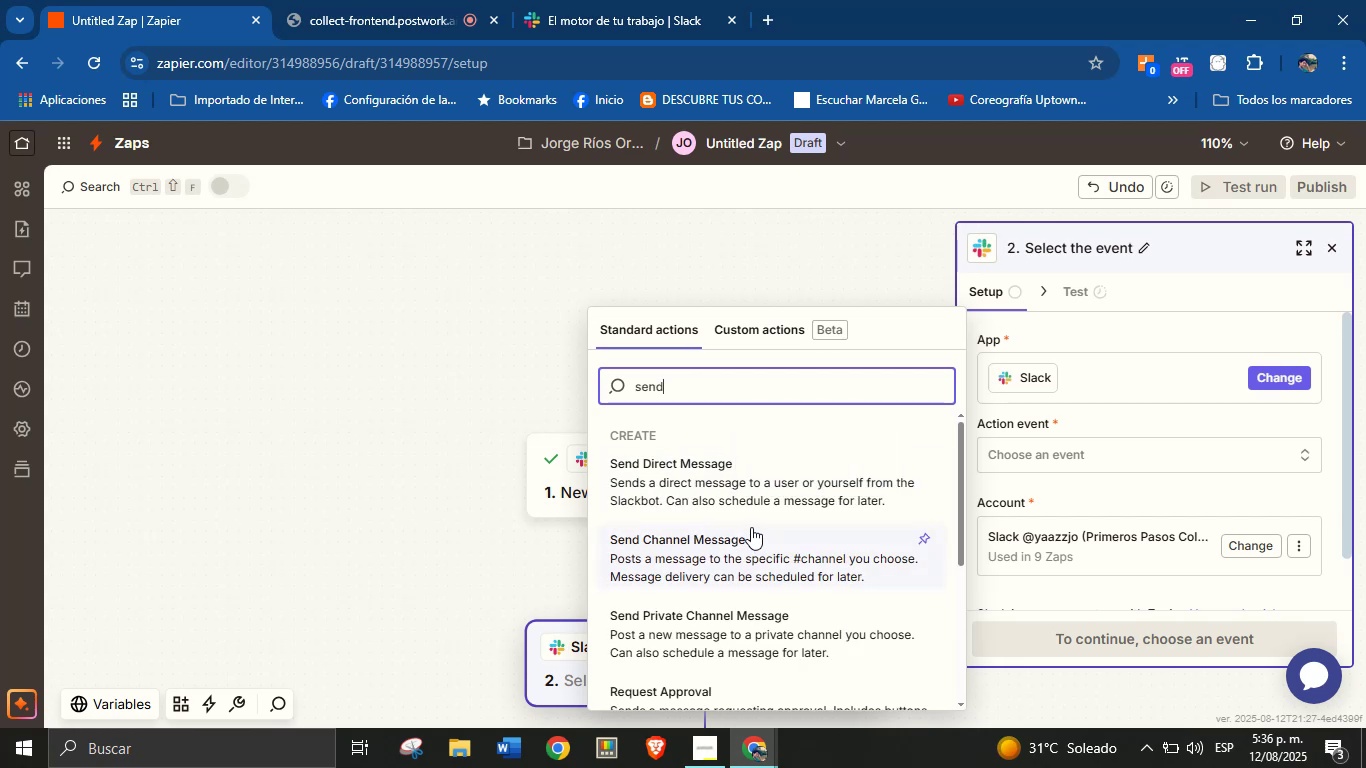 
left_click([770, 552])
 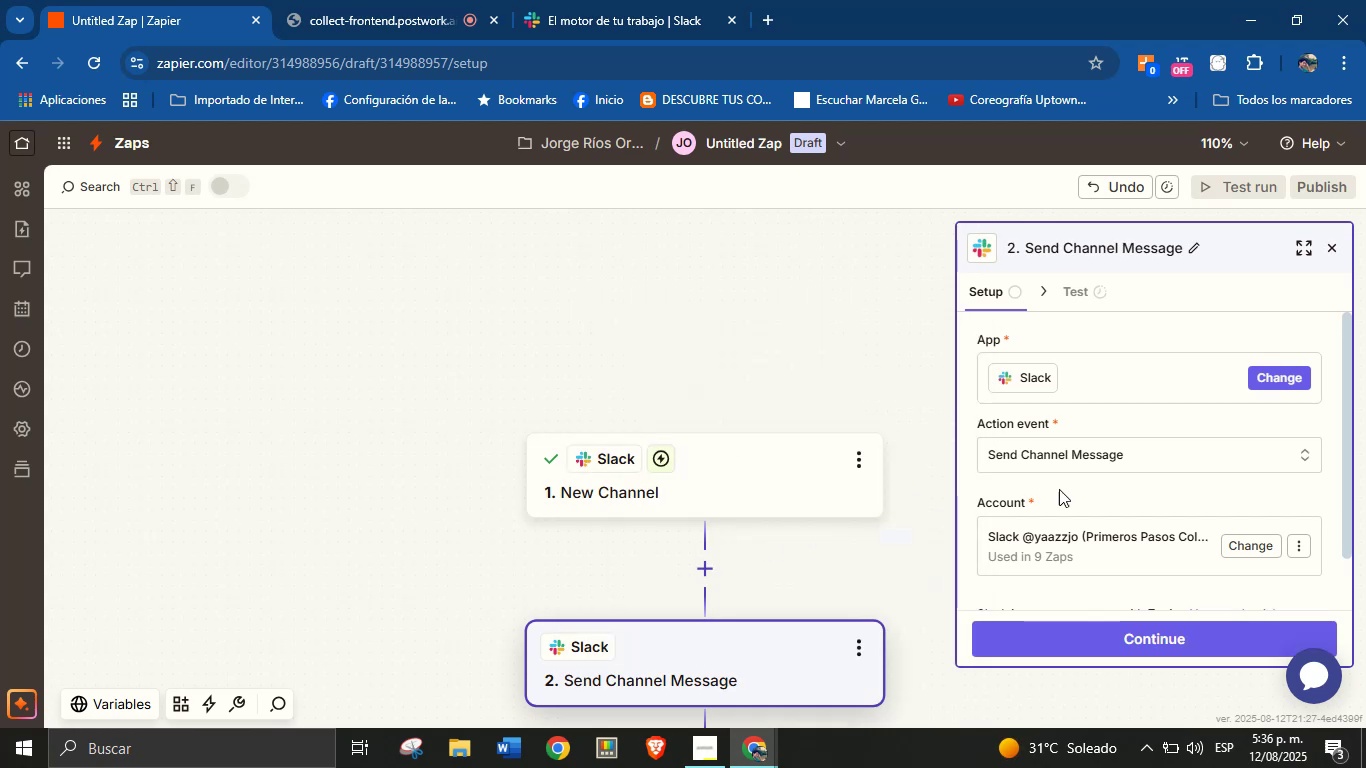 
scroll: coordinate [1124, 487], scroll_direction: down, amount: 2.0
 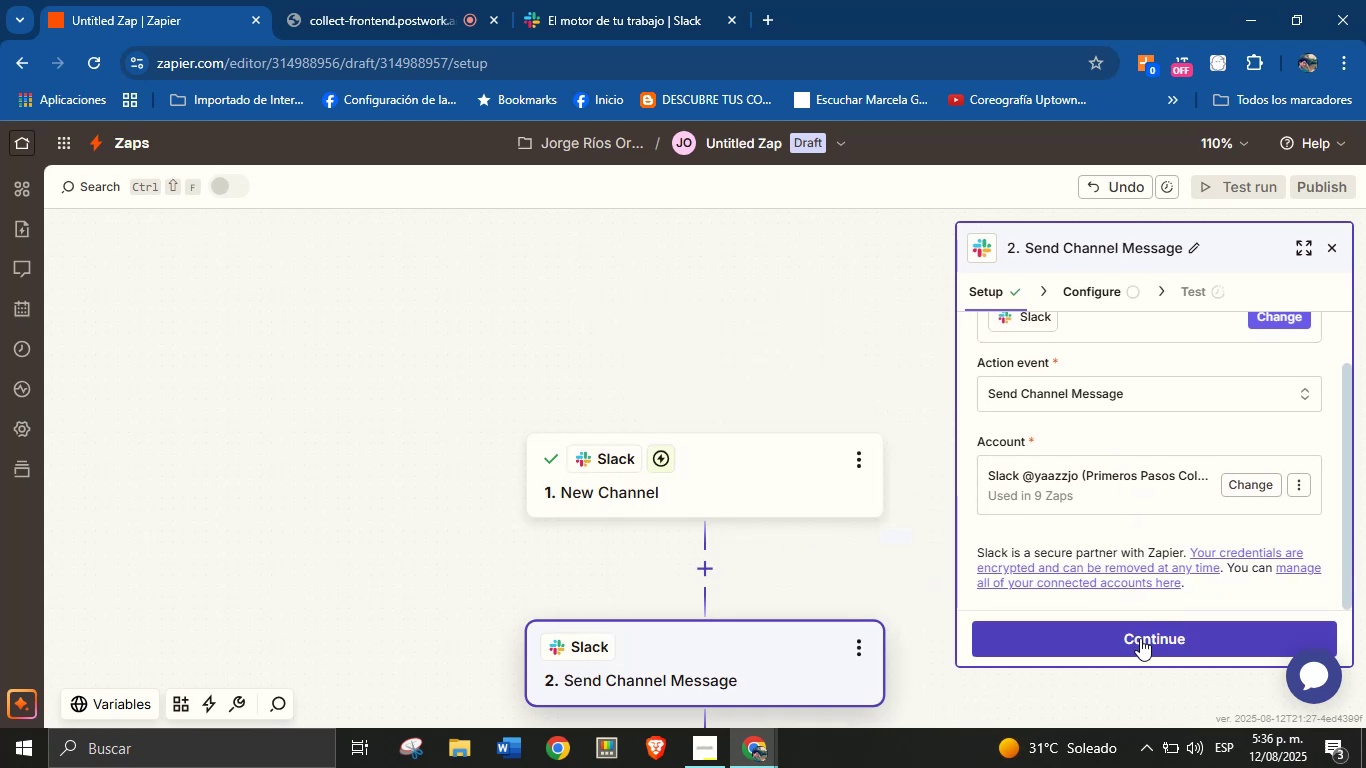 
left_click([1145, 637])
 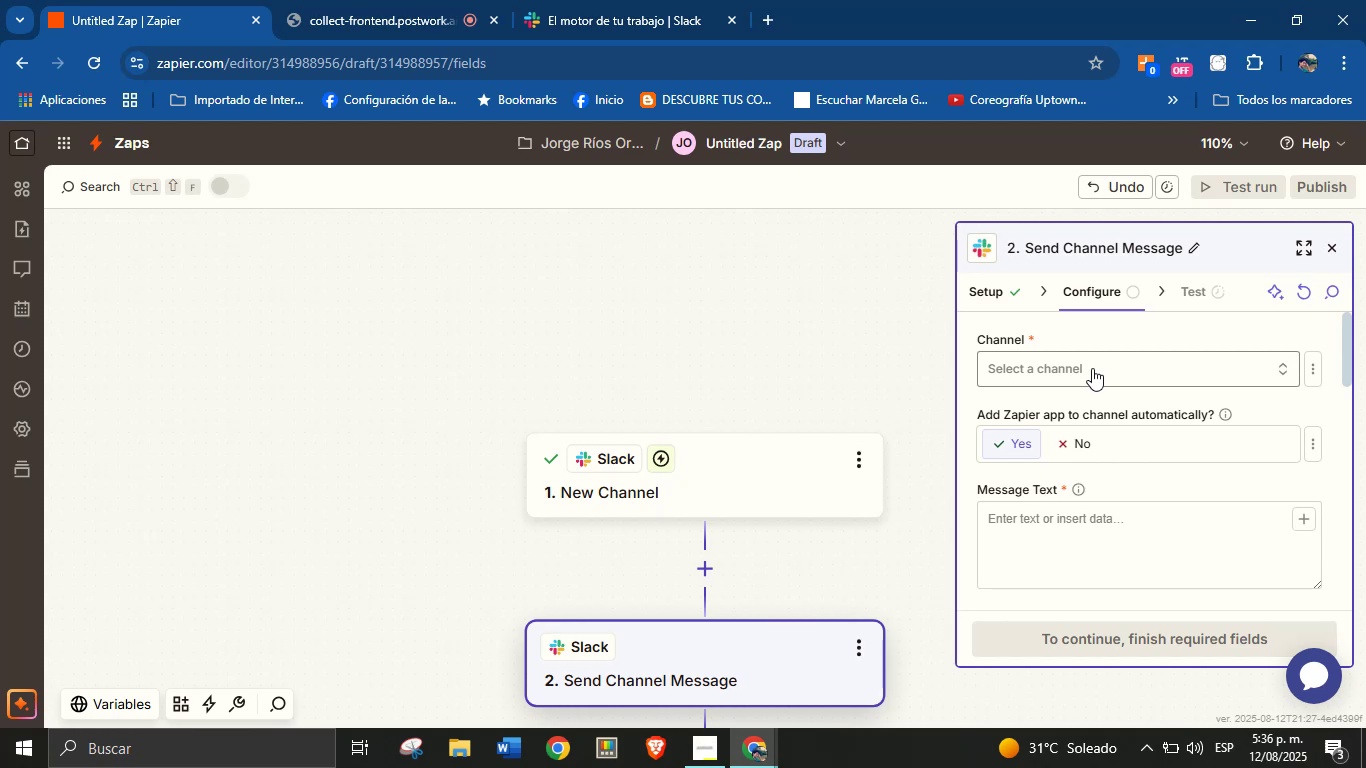 
wait(10.18)
 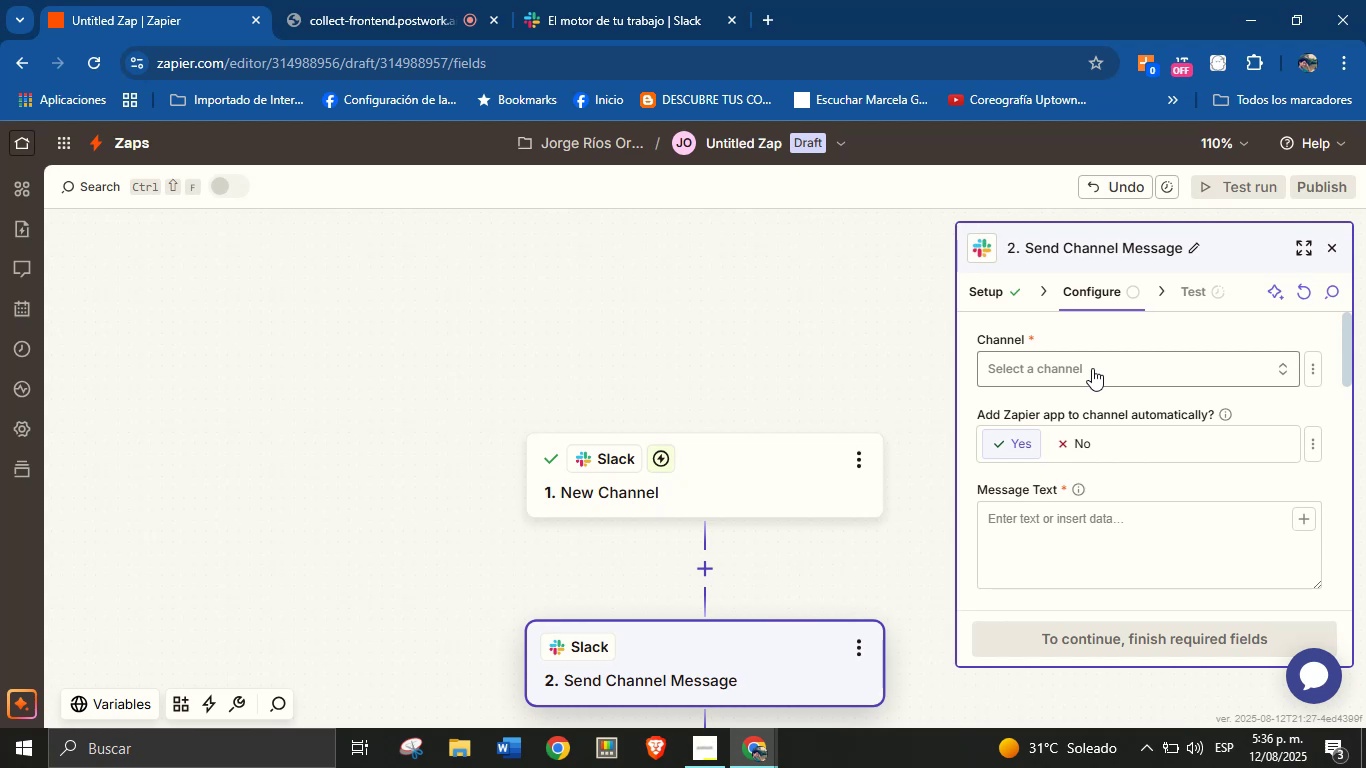 
left_click([1092, 368])
 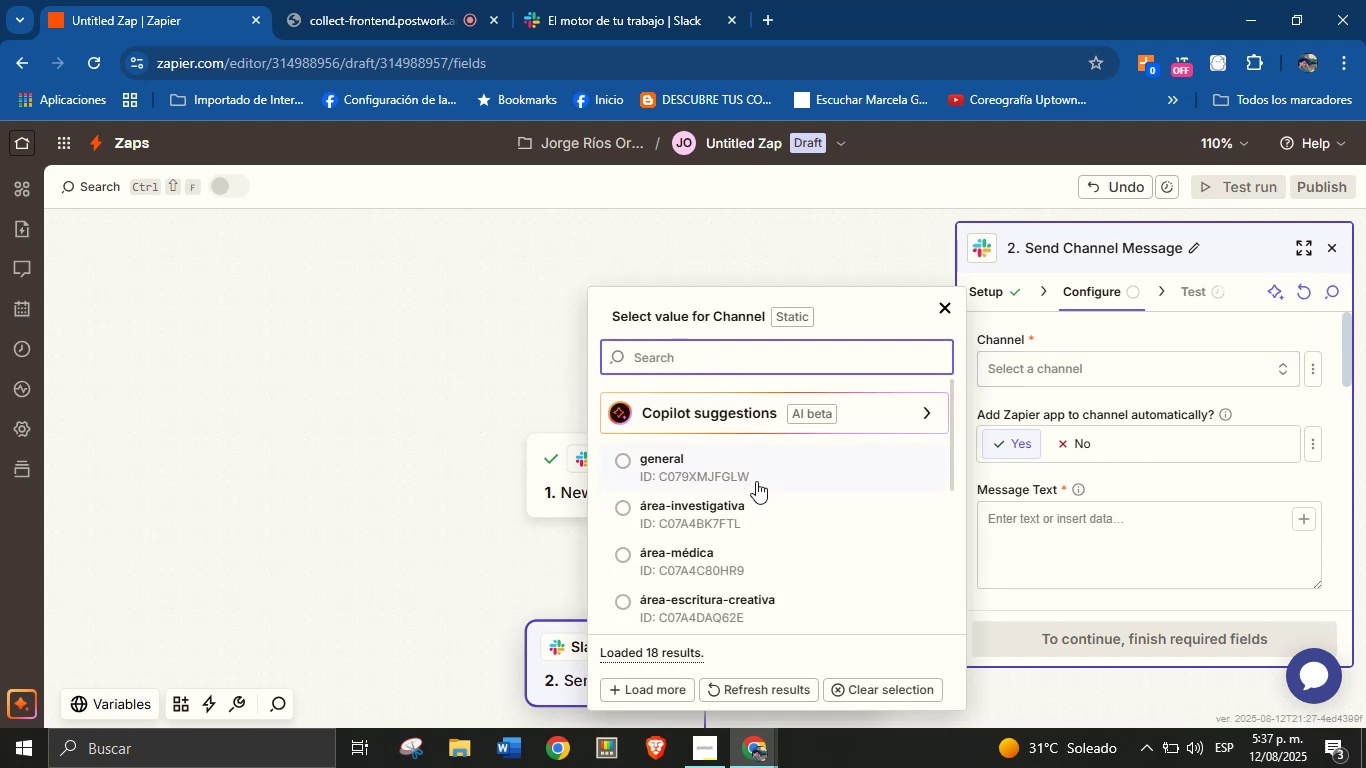 
scroll: coordinate [782, 534], scroll_direction: down, amount: 6.0
 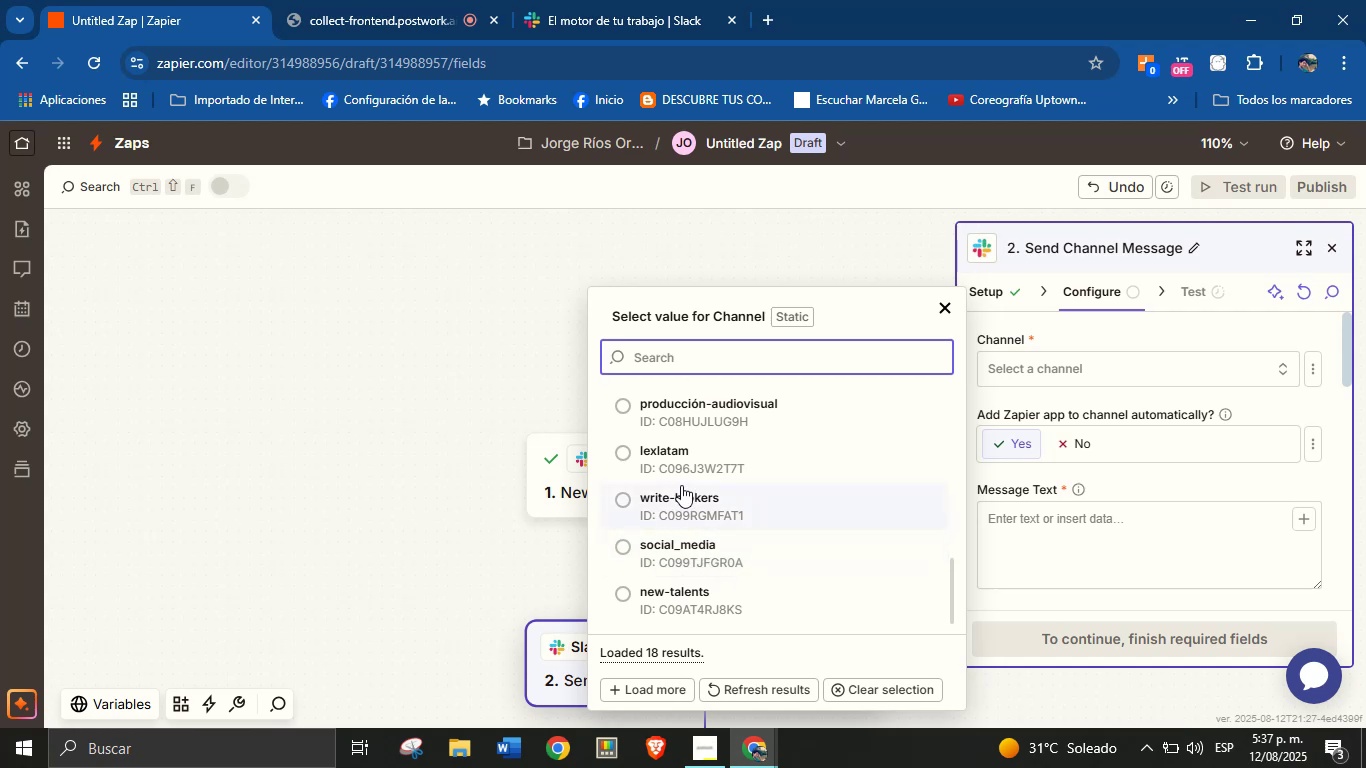 
left_click([691, 499])
 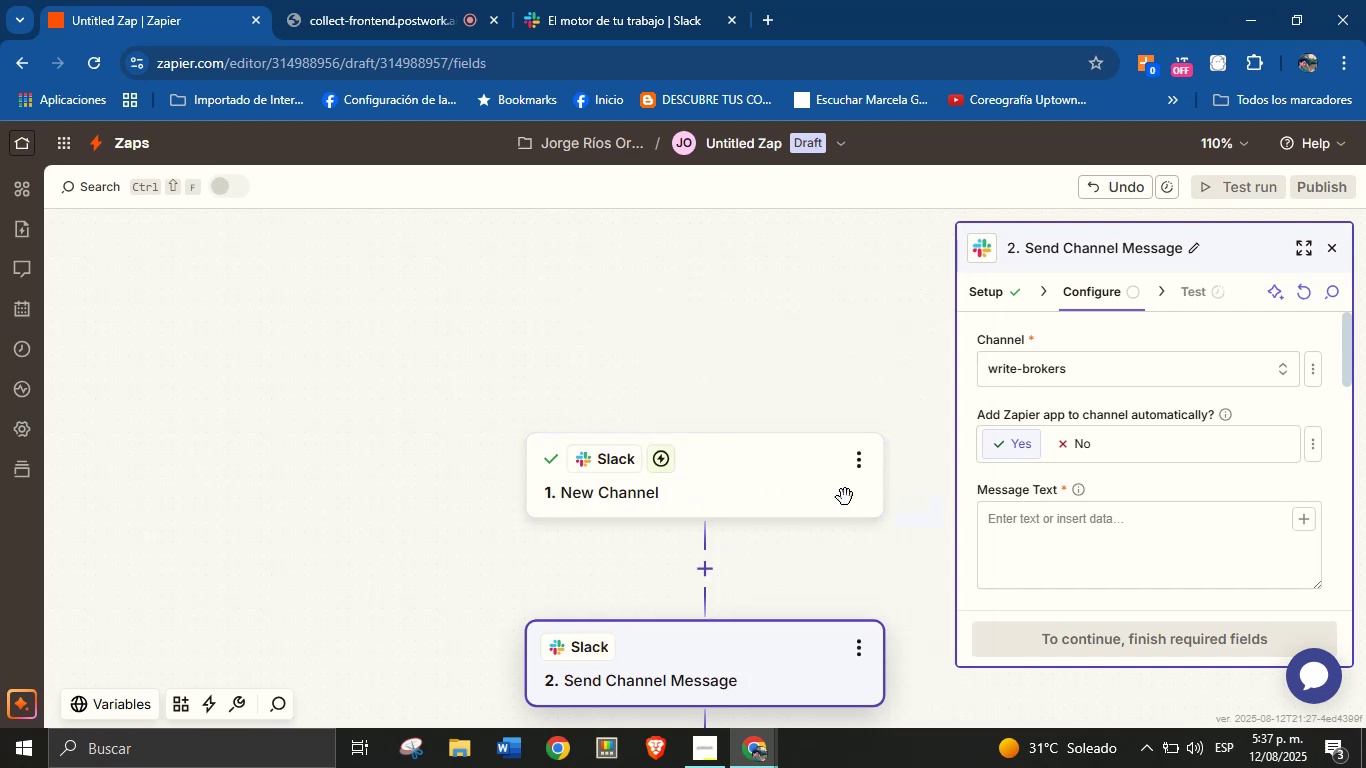 
left_click([738, 482])
 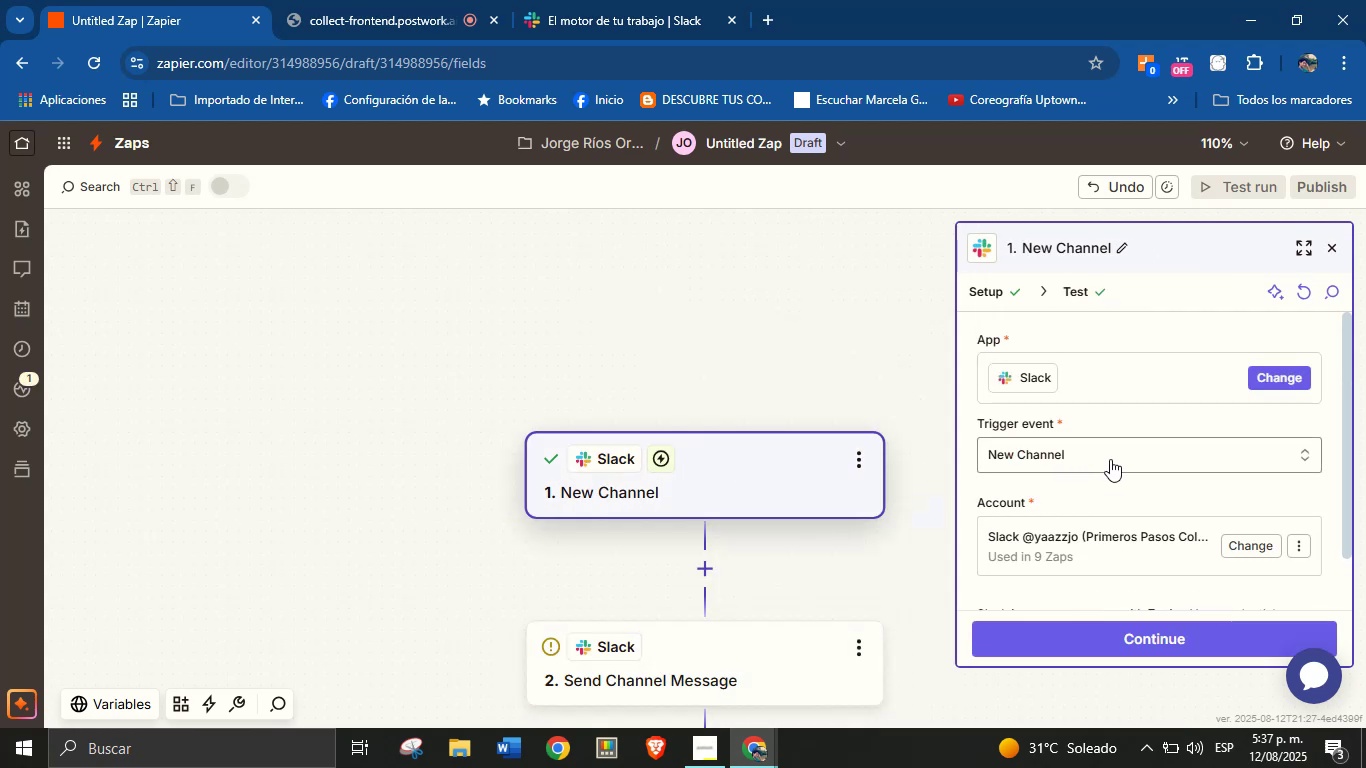 
scroll: coordinate [1116, 509], scroll_direction: down, amount: 3.0
 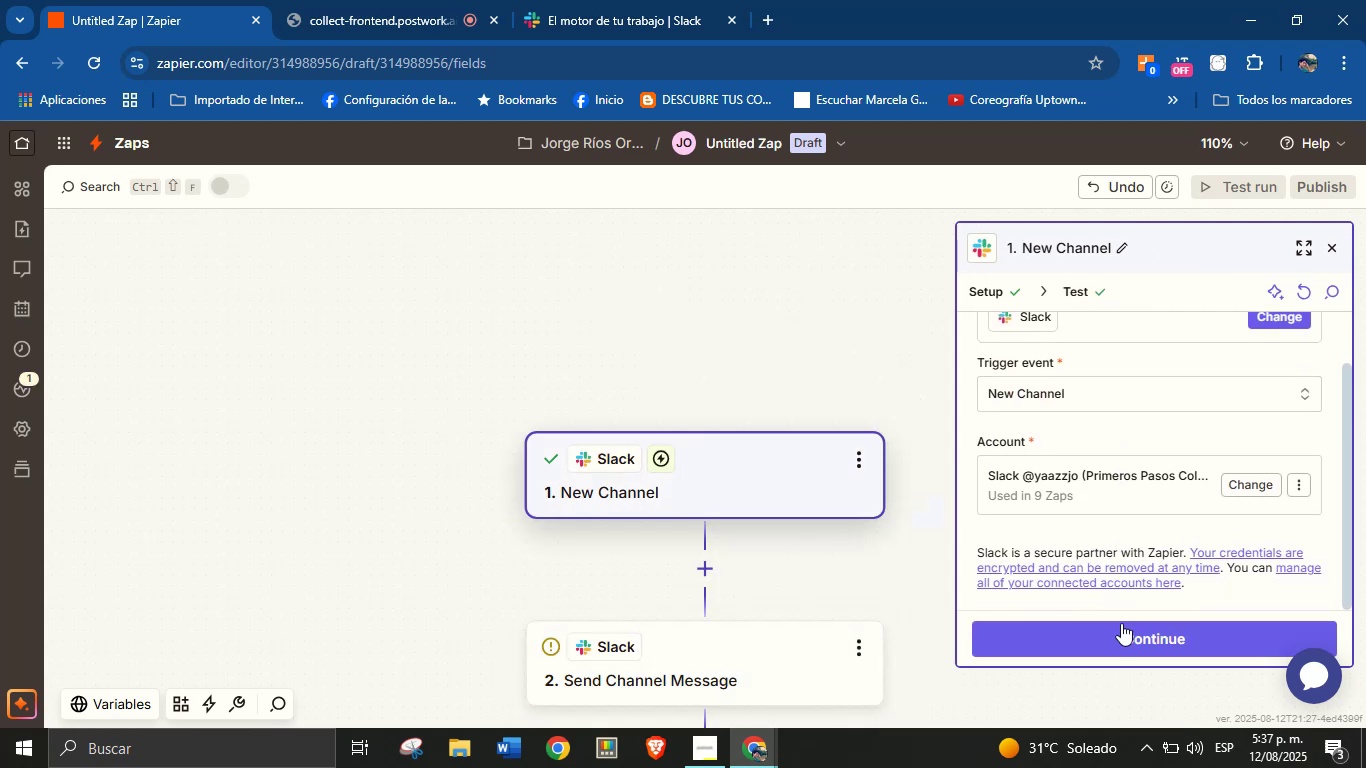 
left_click([1121, 623])
 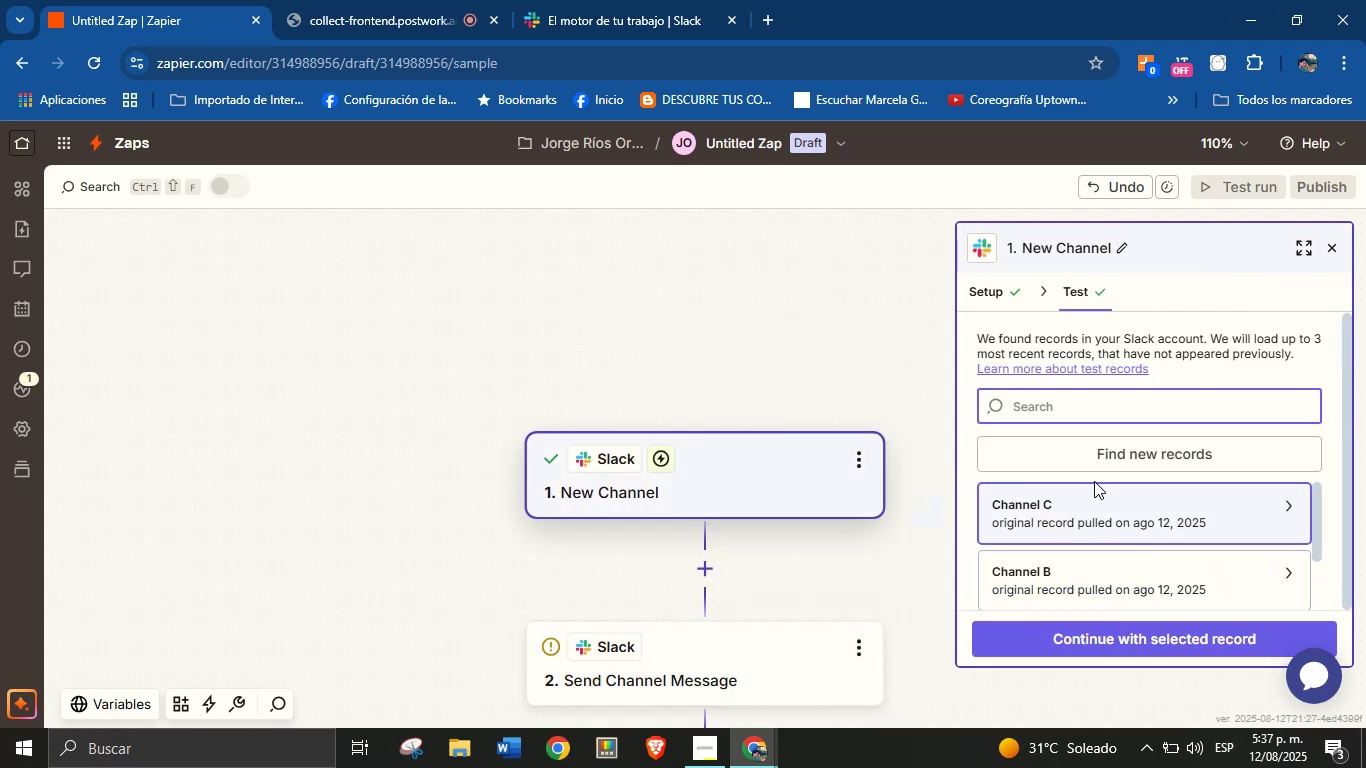 
scroll: coordinate [1132, 530], scroll_direction: down, amount: 8.0
 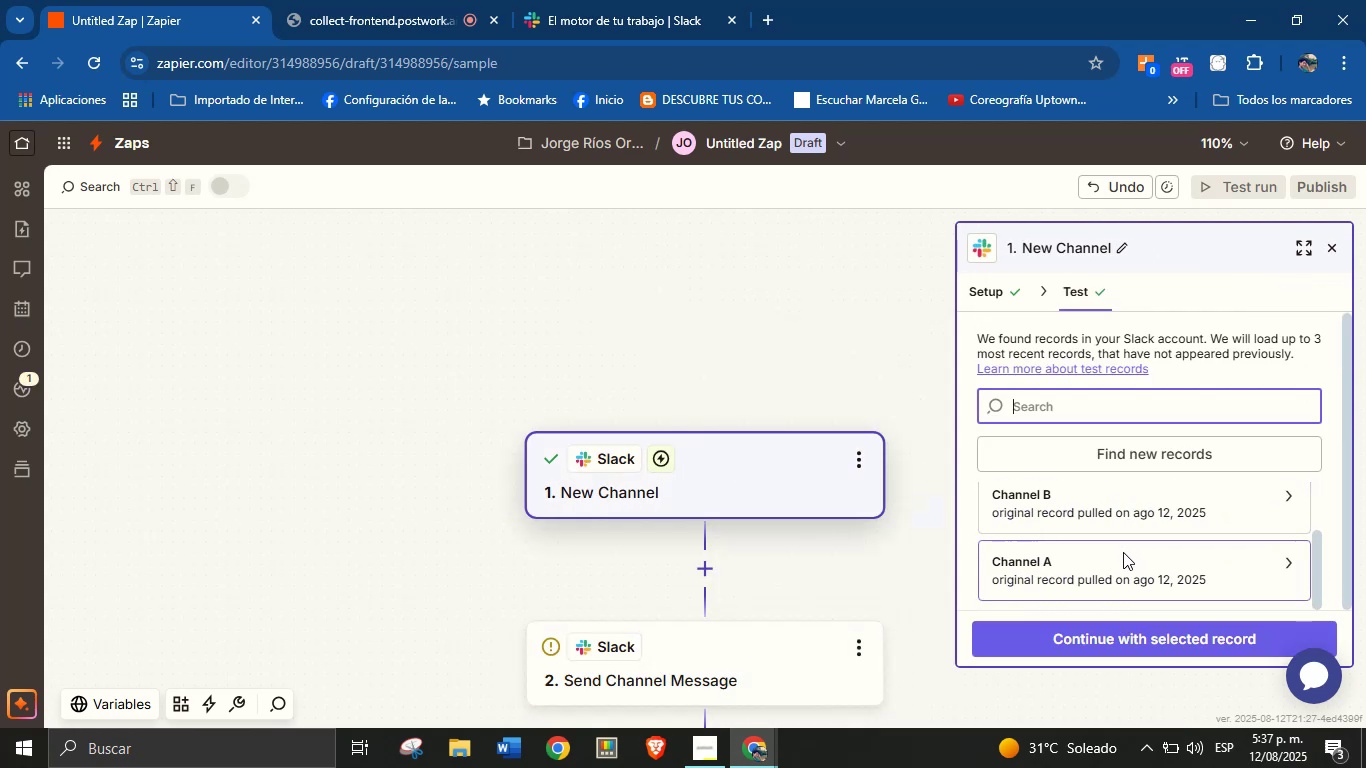 
scroll: coordinate [1122, 524], scroll_direction: up, amount: 5.0
 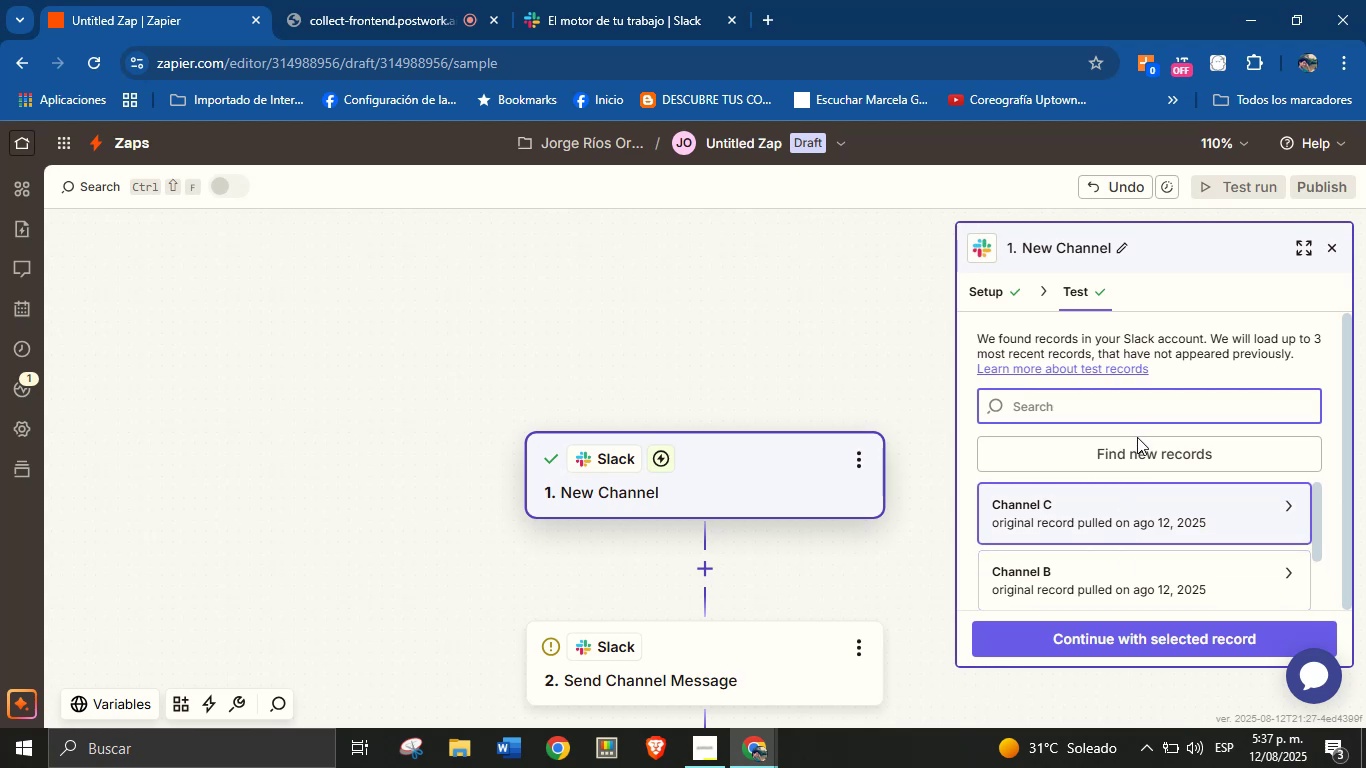 
left_click([1137, 440])
 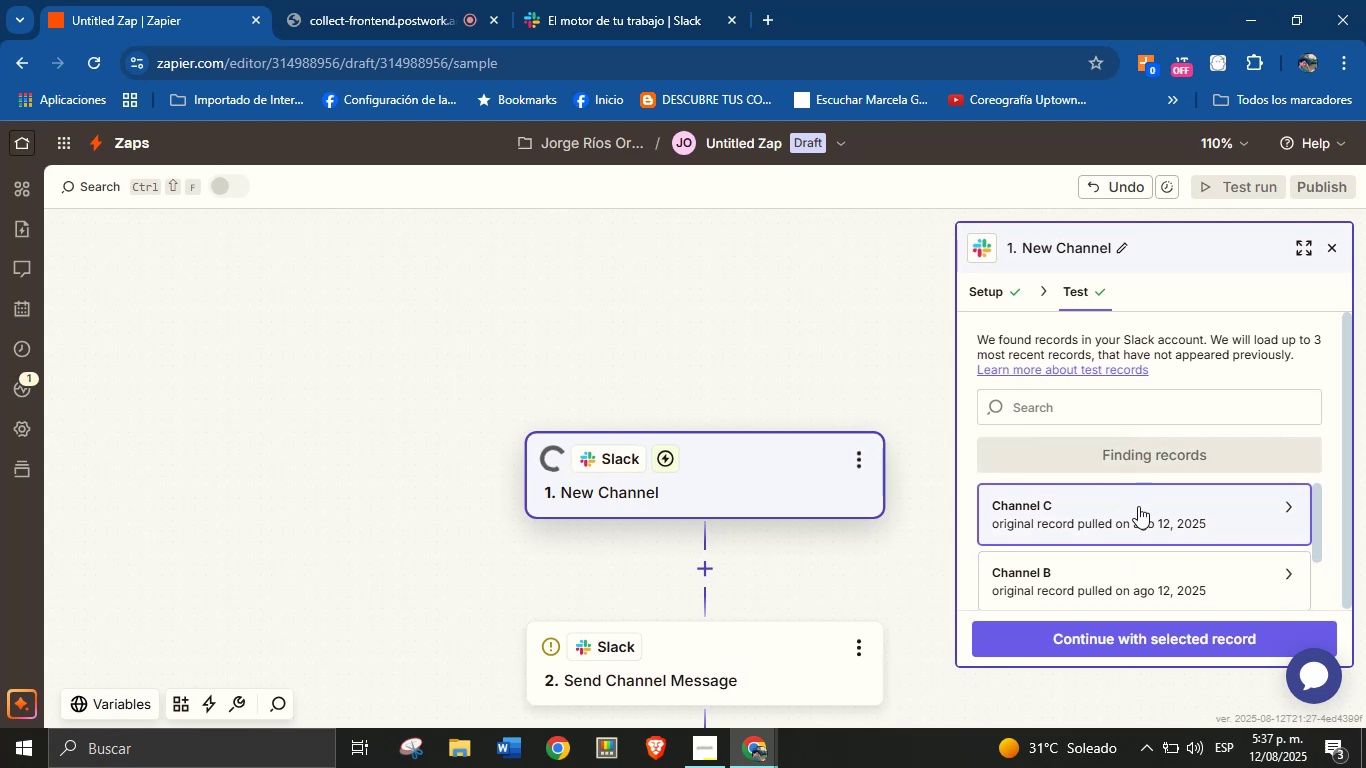 
scroll: coordinate [1138, 517], scroll_direction: down, amount: 5.0
 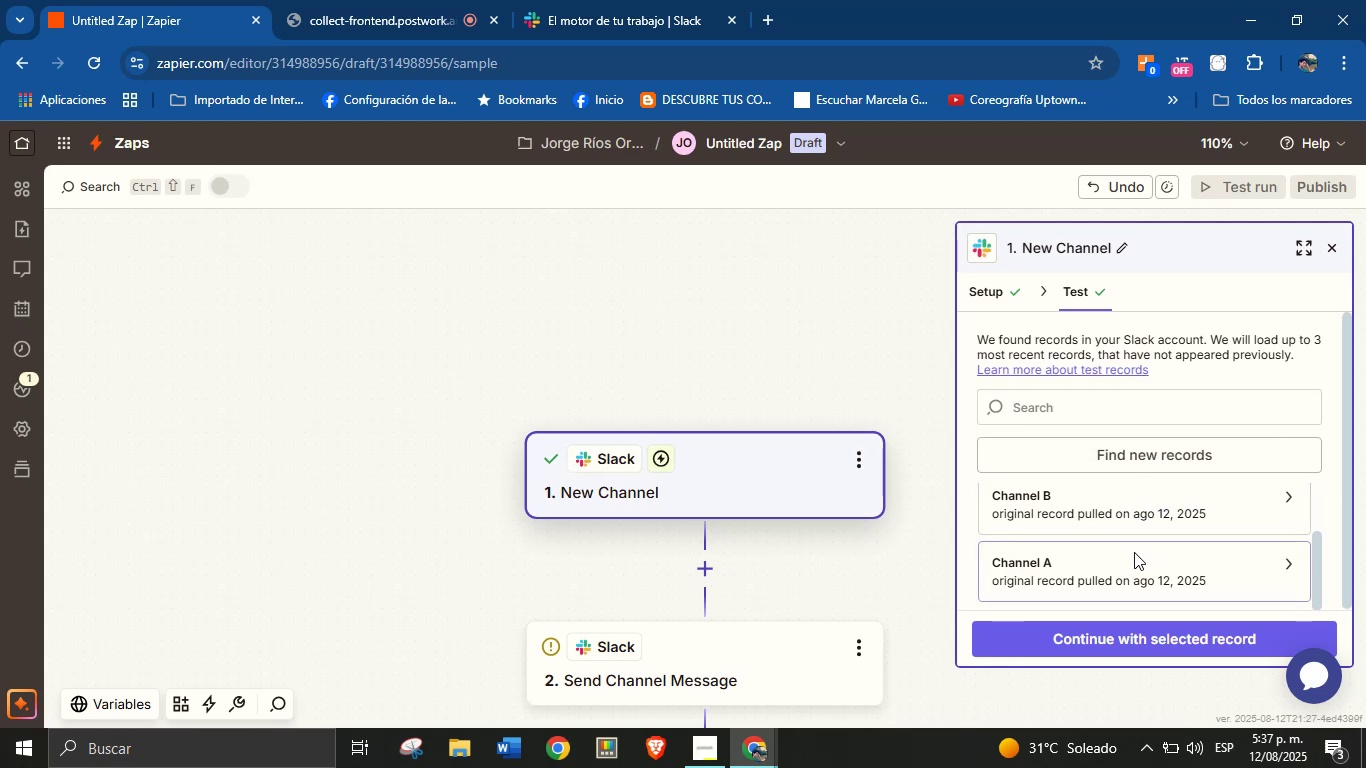 
scroll: coordinate [1139, 541], scroll_direction: up, amount: 2.0
 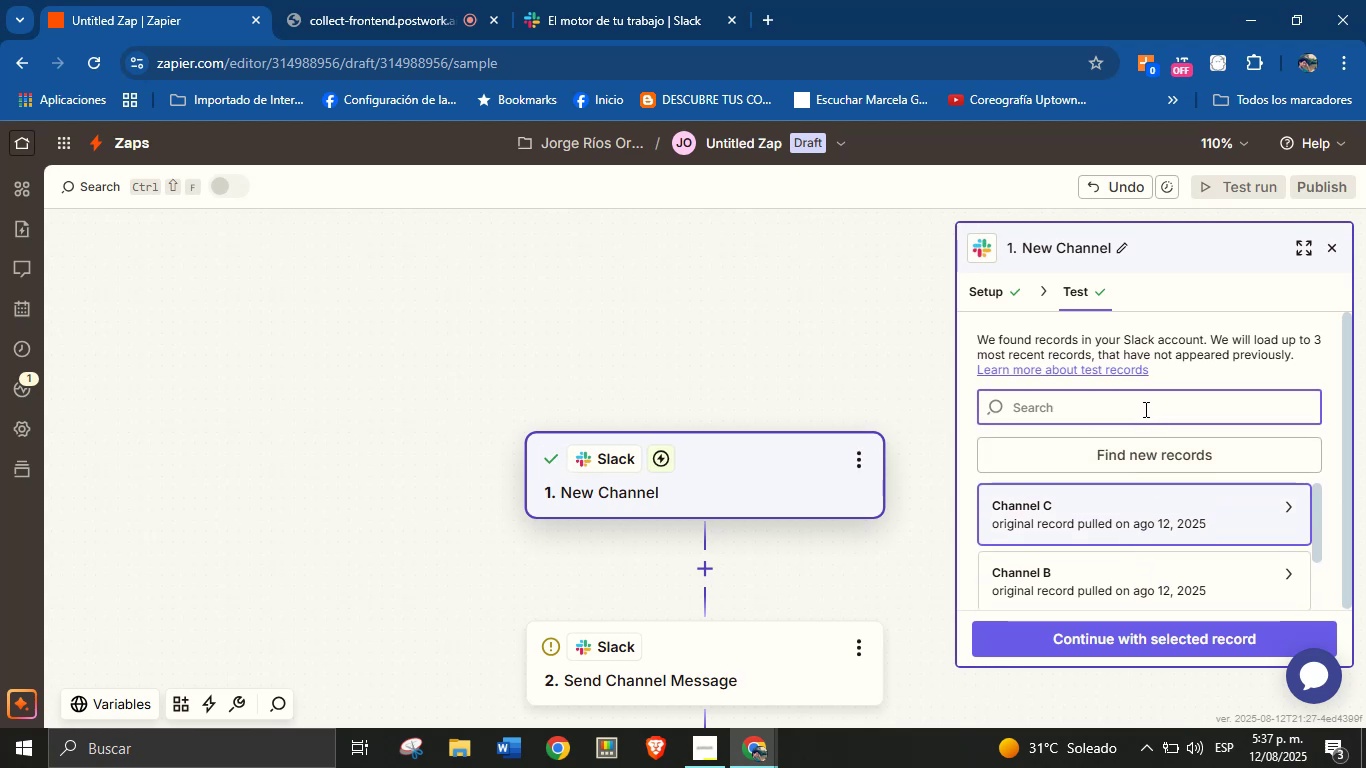 
type(writer-broker)
 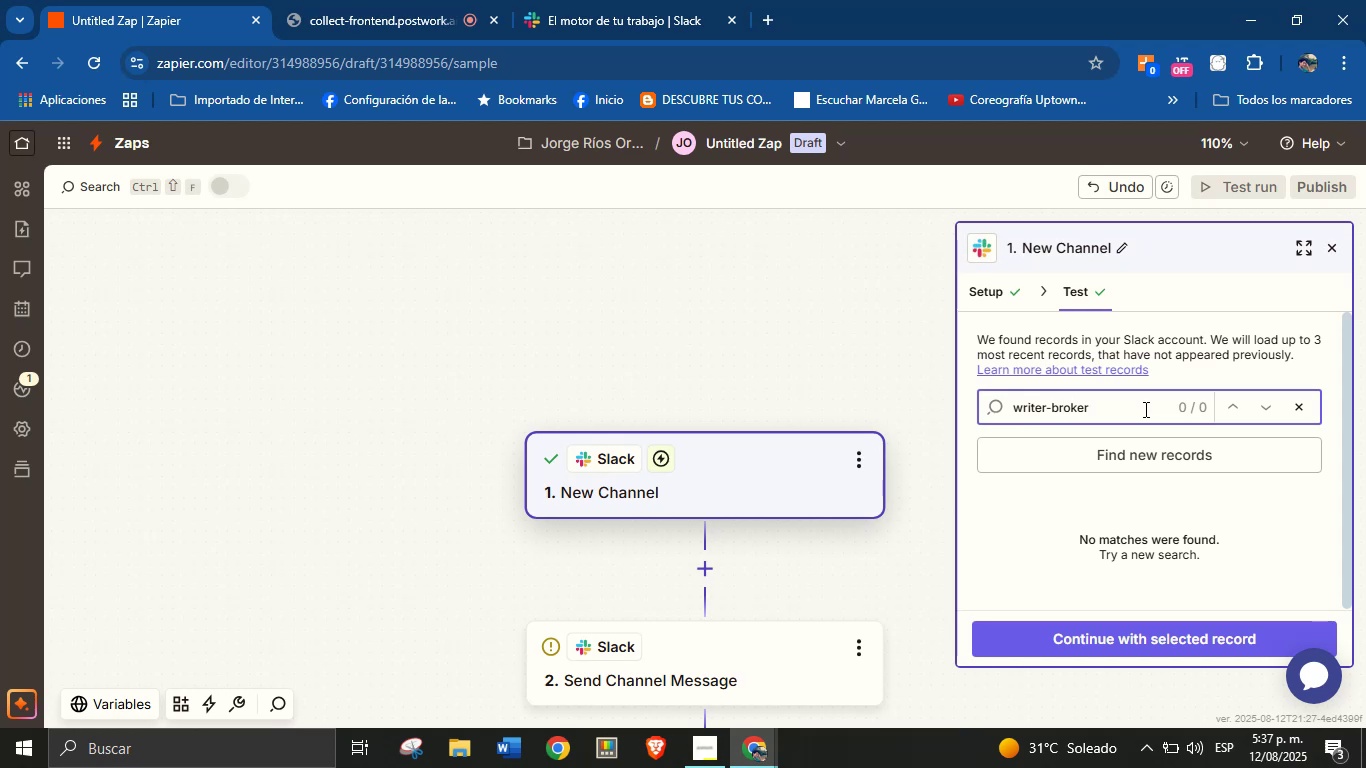 
key(Enter)
 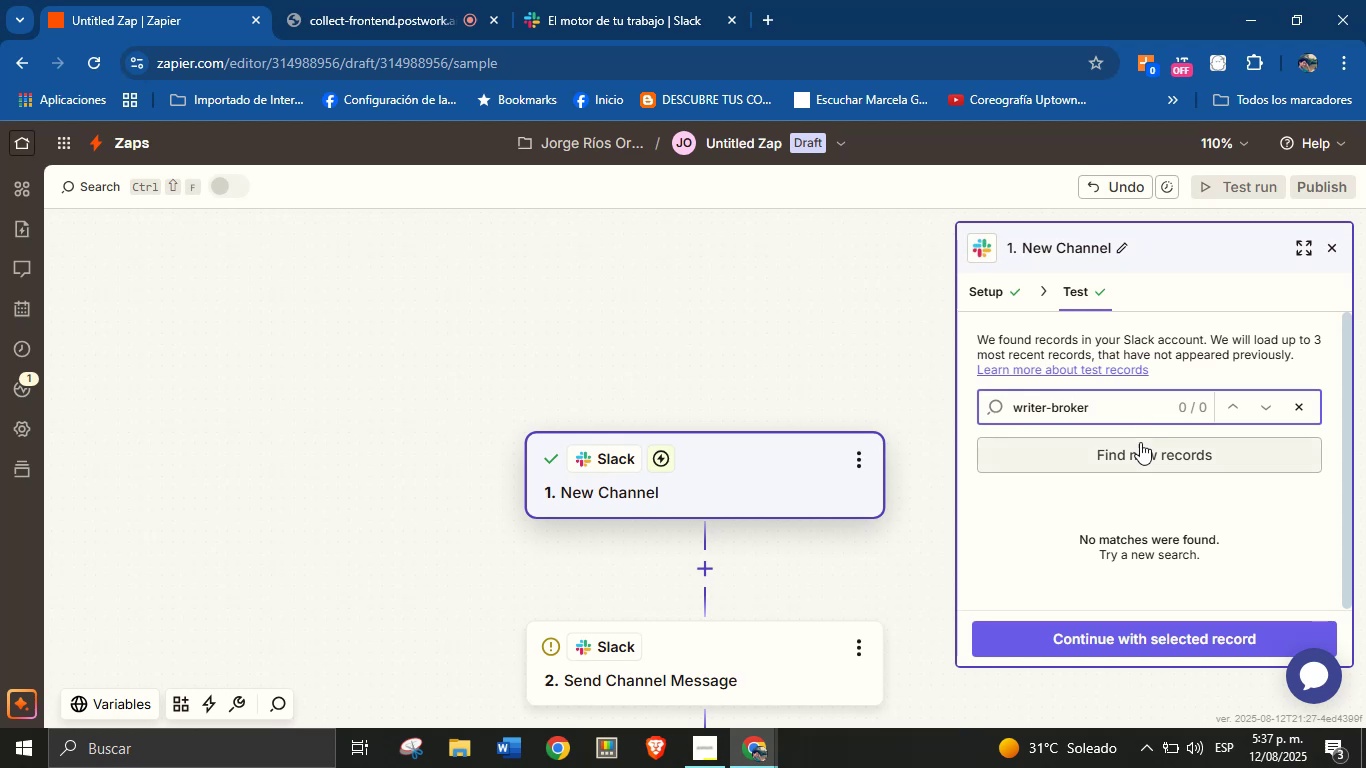 
left_click([1140, 447])
 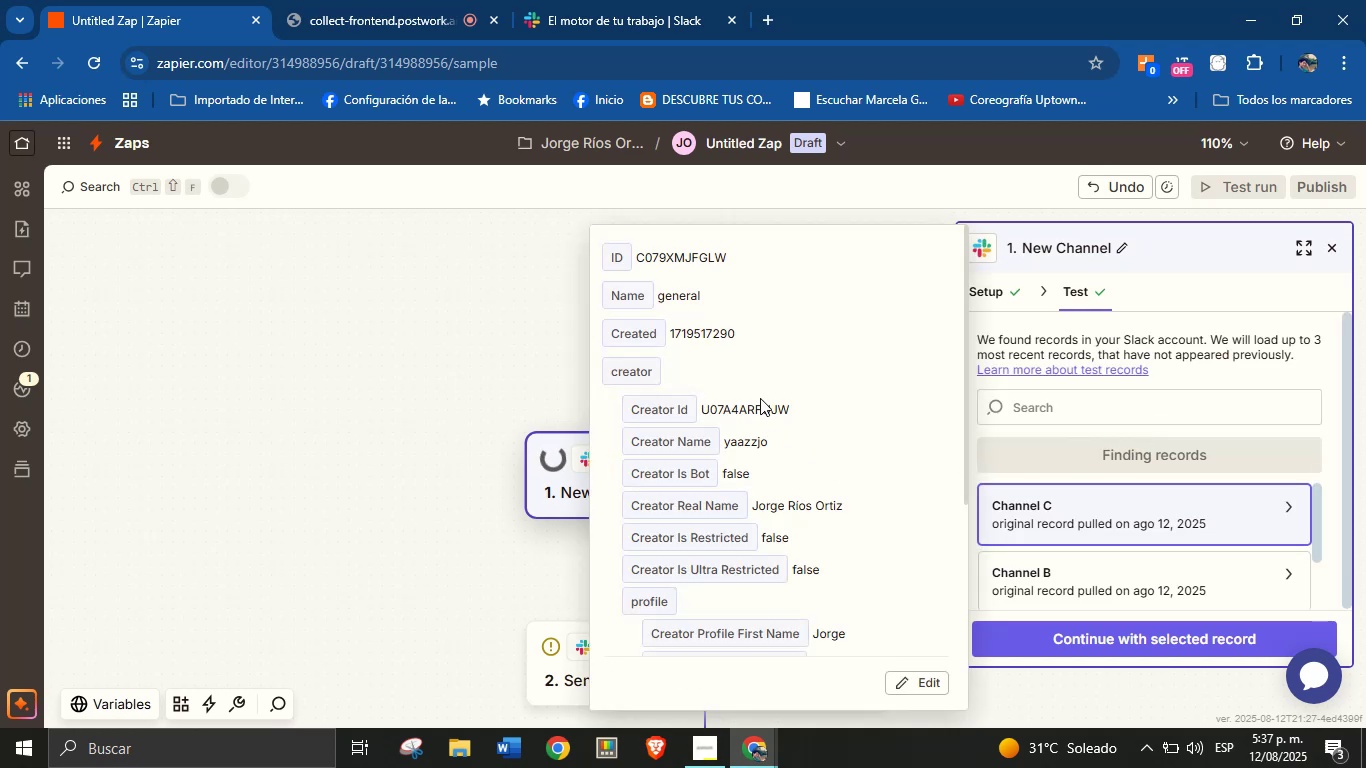 
scroll: coordinate [859, 524], scroll_direction: down, amount: 6.0
 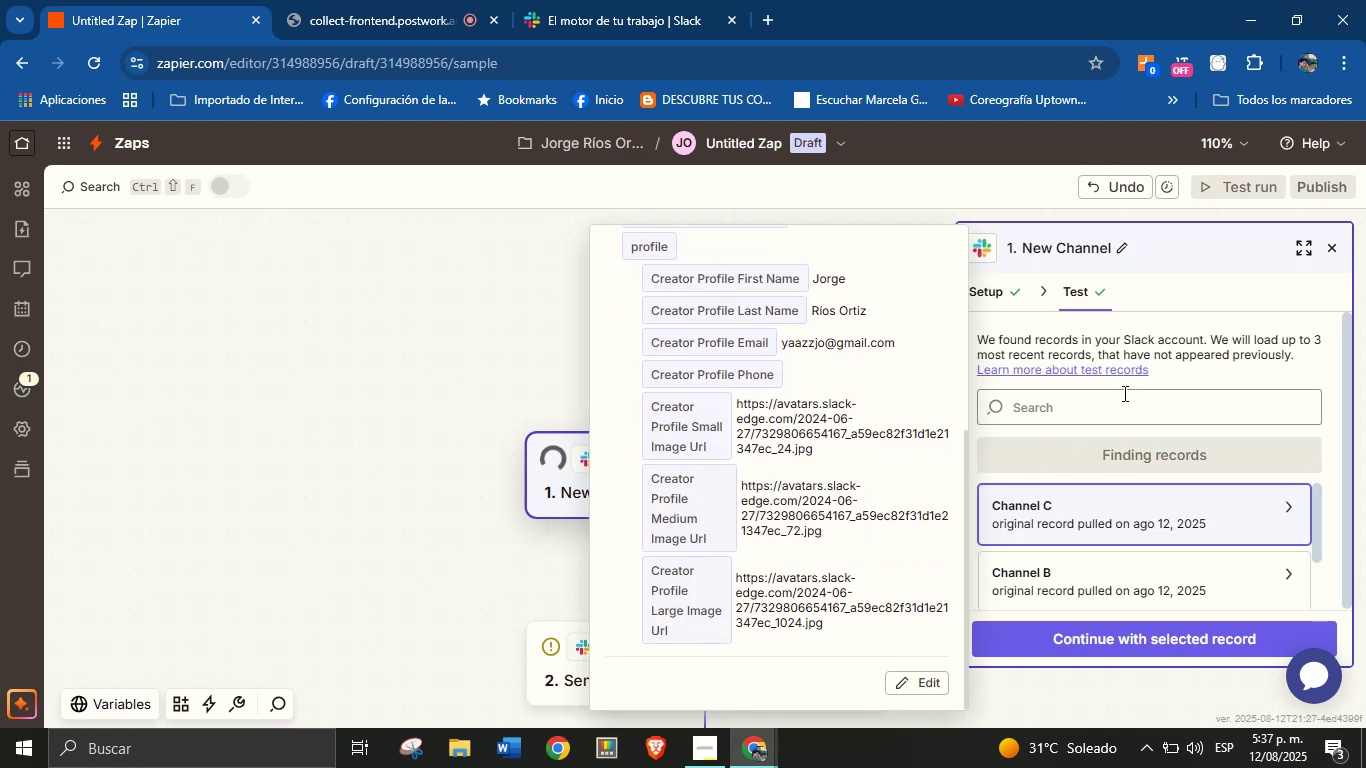 
left_click([1196, 366])
 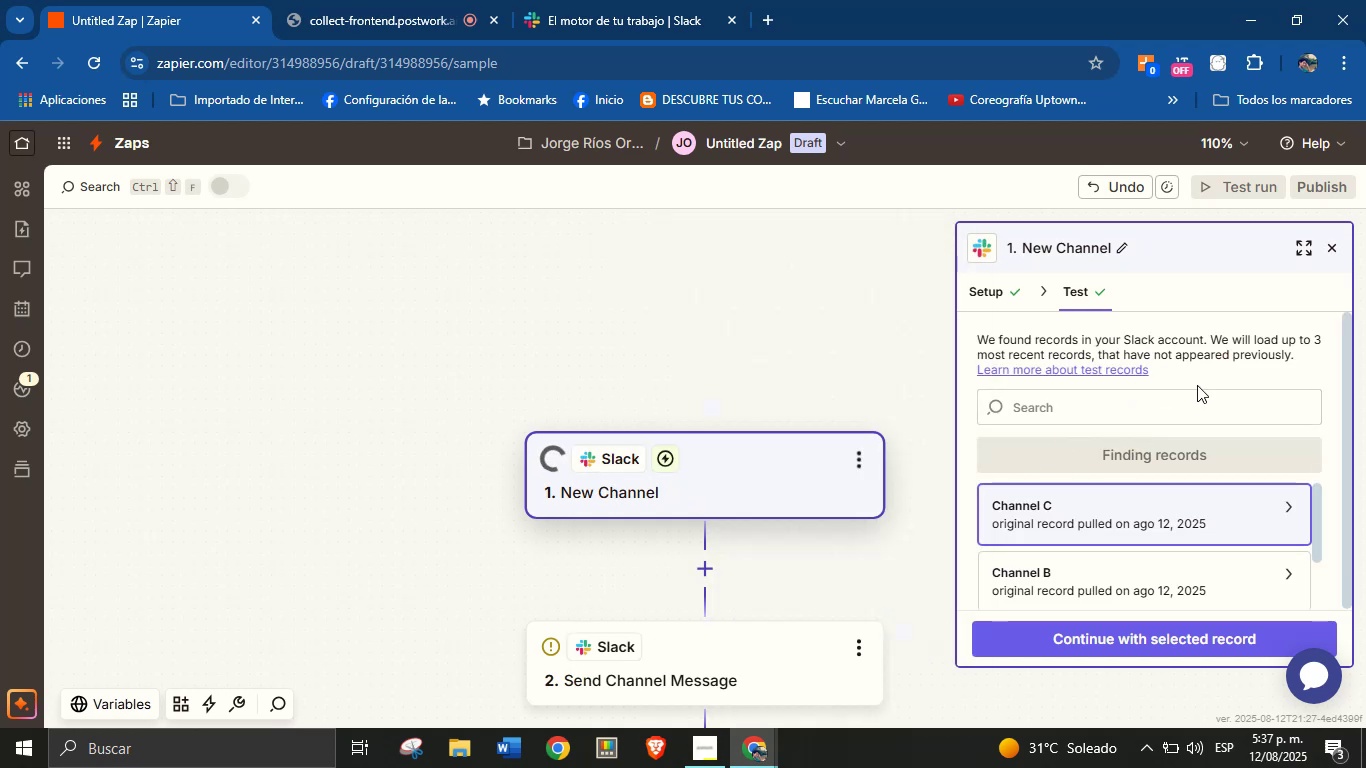 
scroll: coordinate [1185, 480], scroll_direction: down, amount: 3.0
 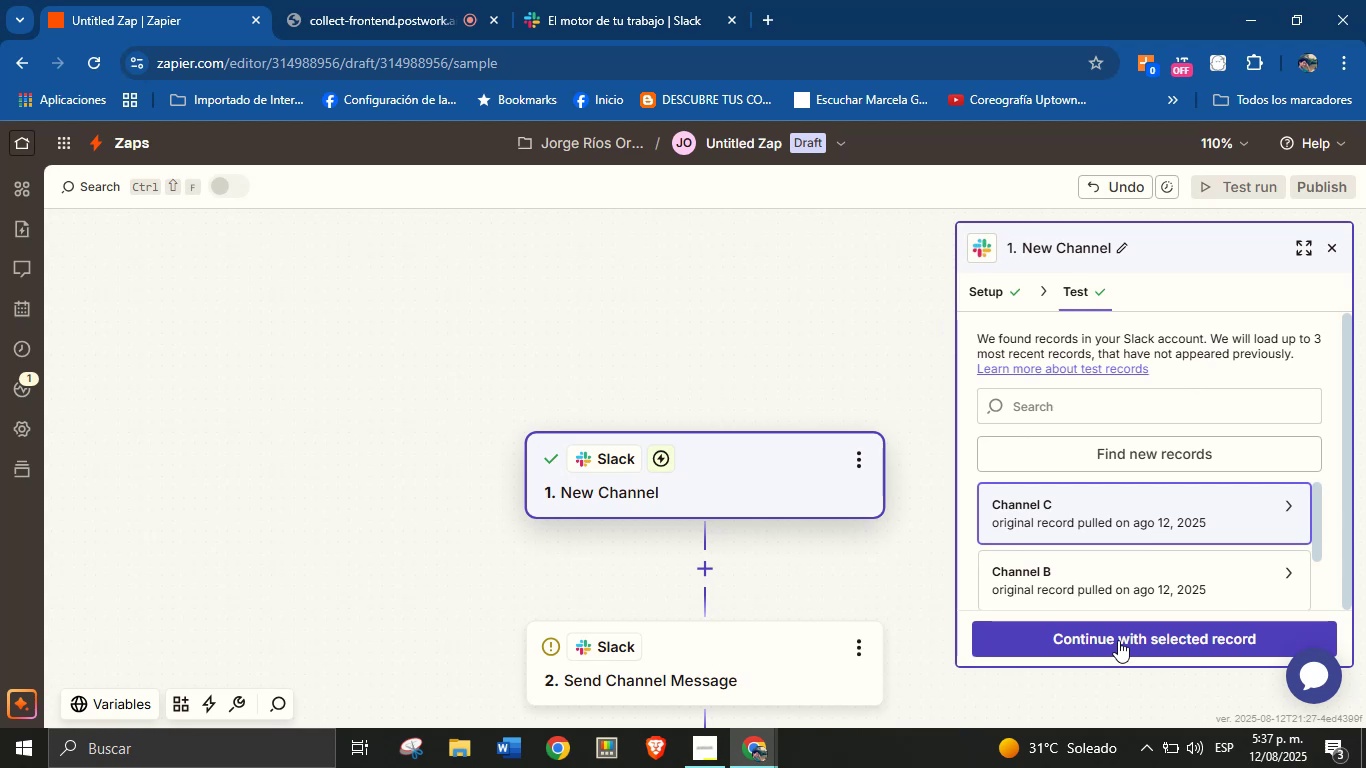 
left_click([1118, 640])
 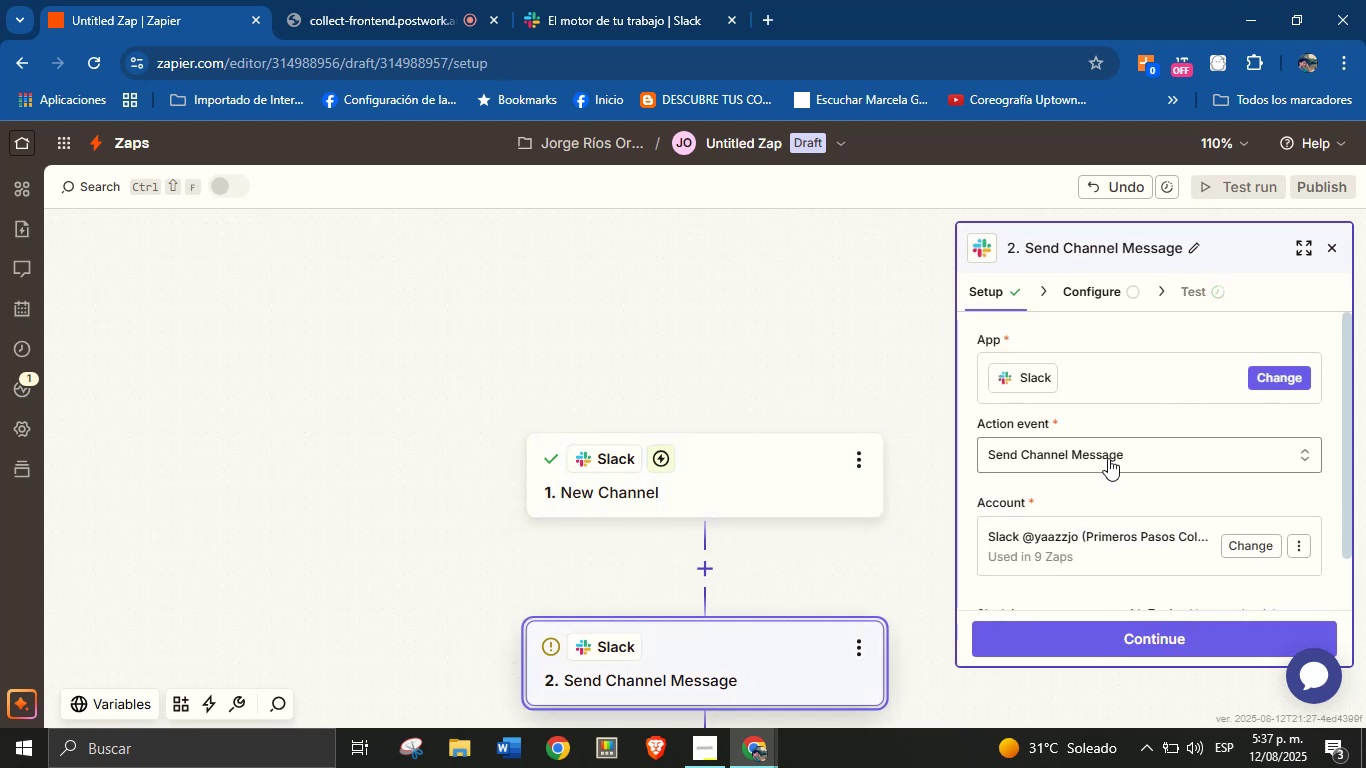 
left_click([1148, 625])
 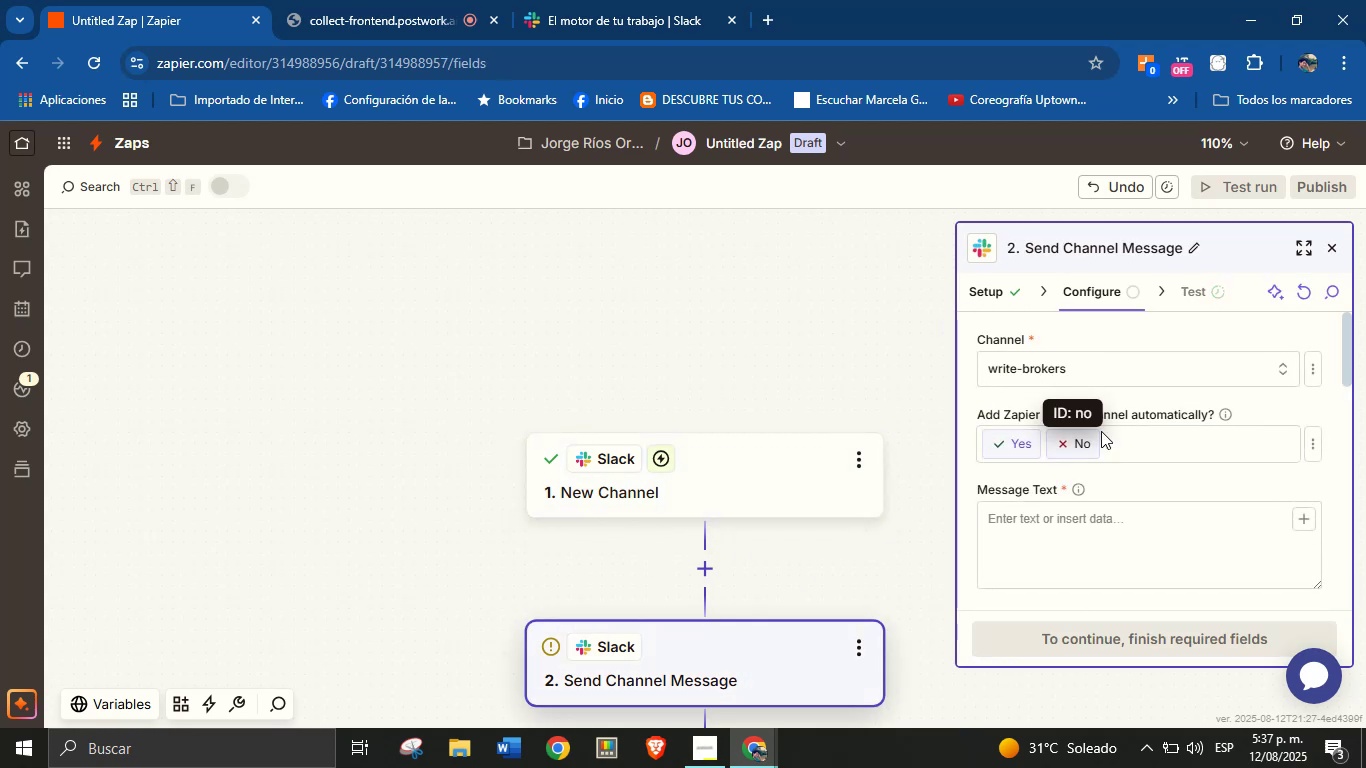 
left_click([1140, 370])
 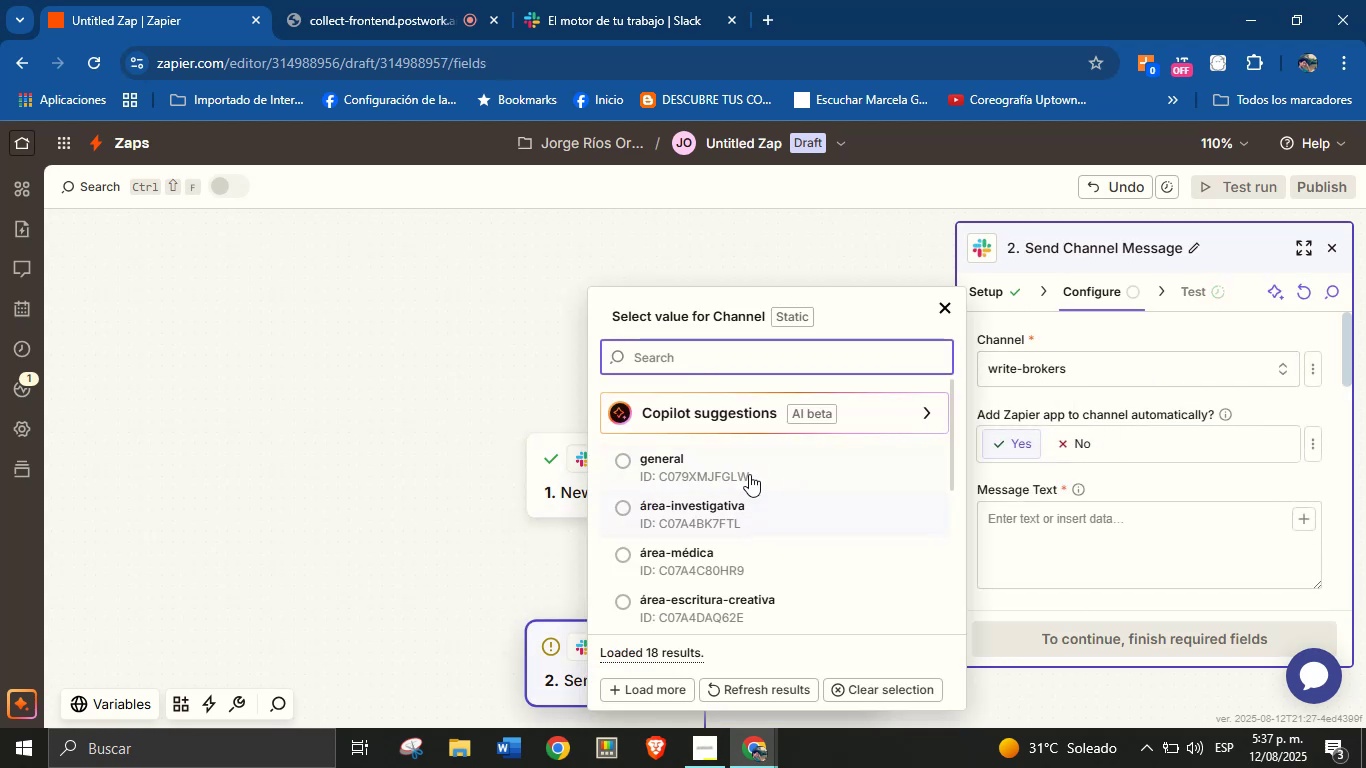 
left_click([749, 469])
 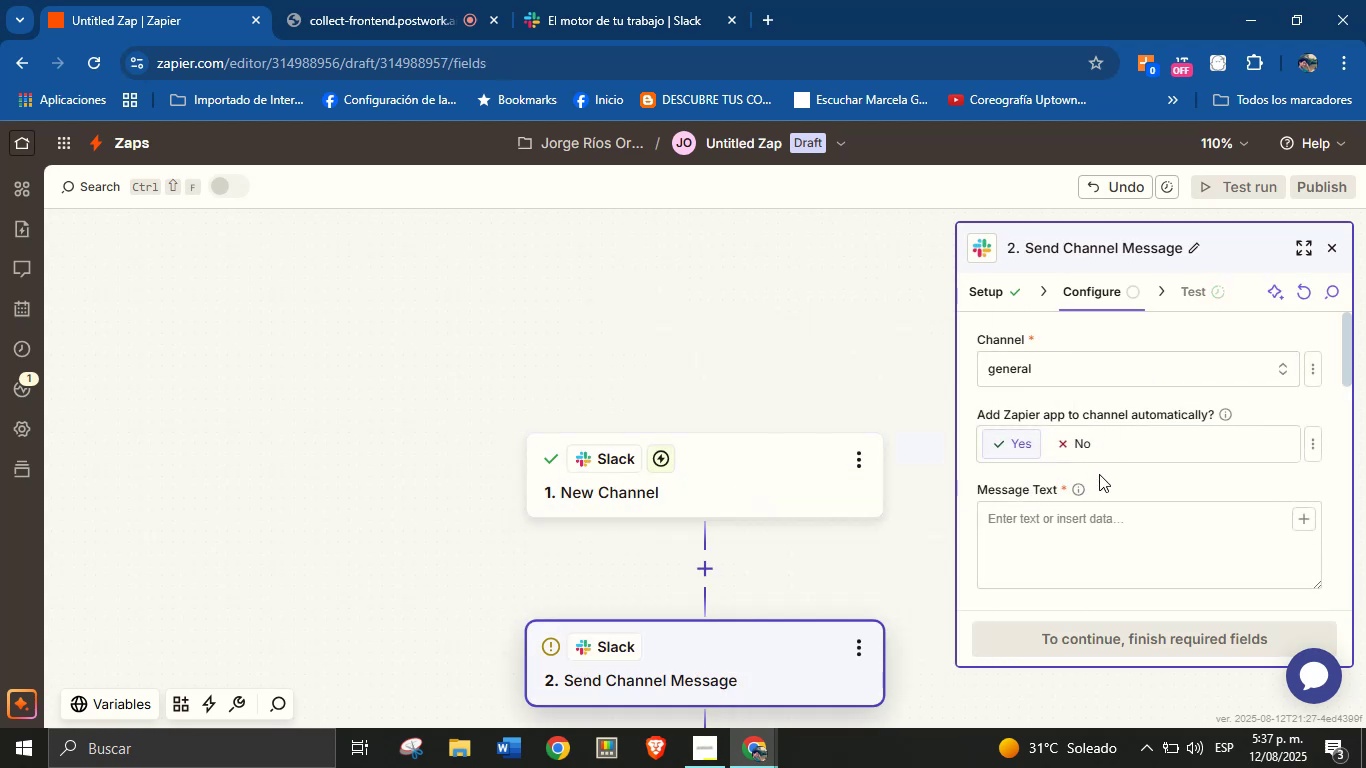 
left_click([1112, 471])
 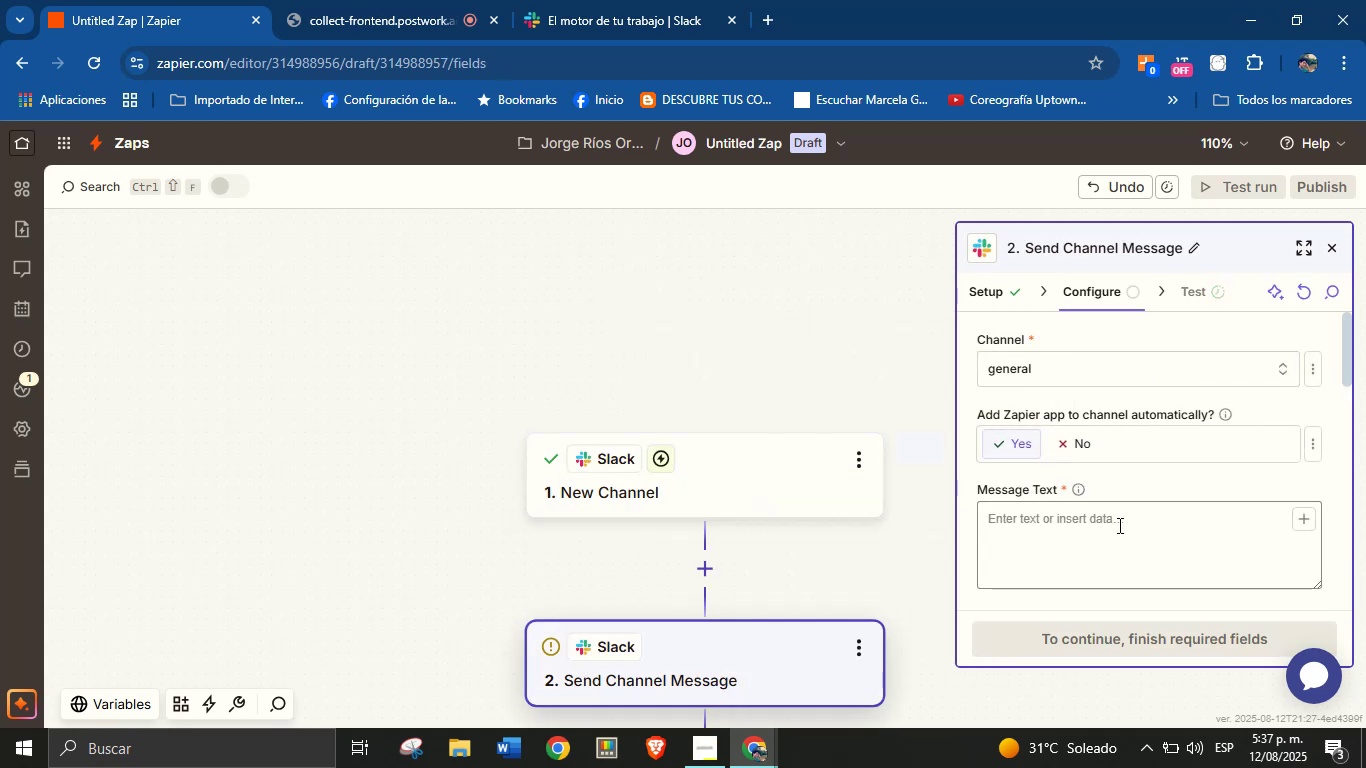 
left_click([1118, 525])
 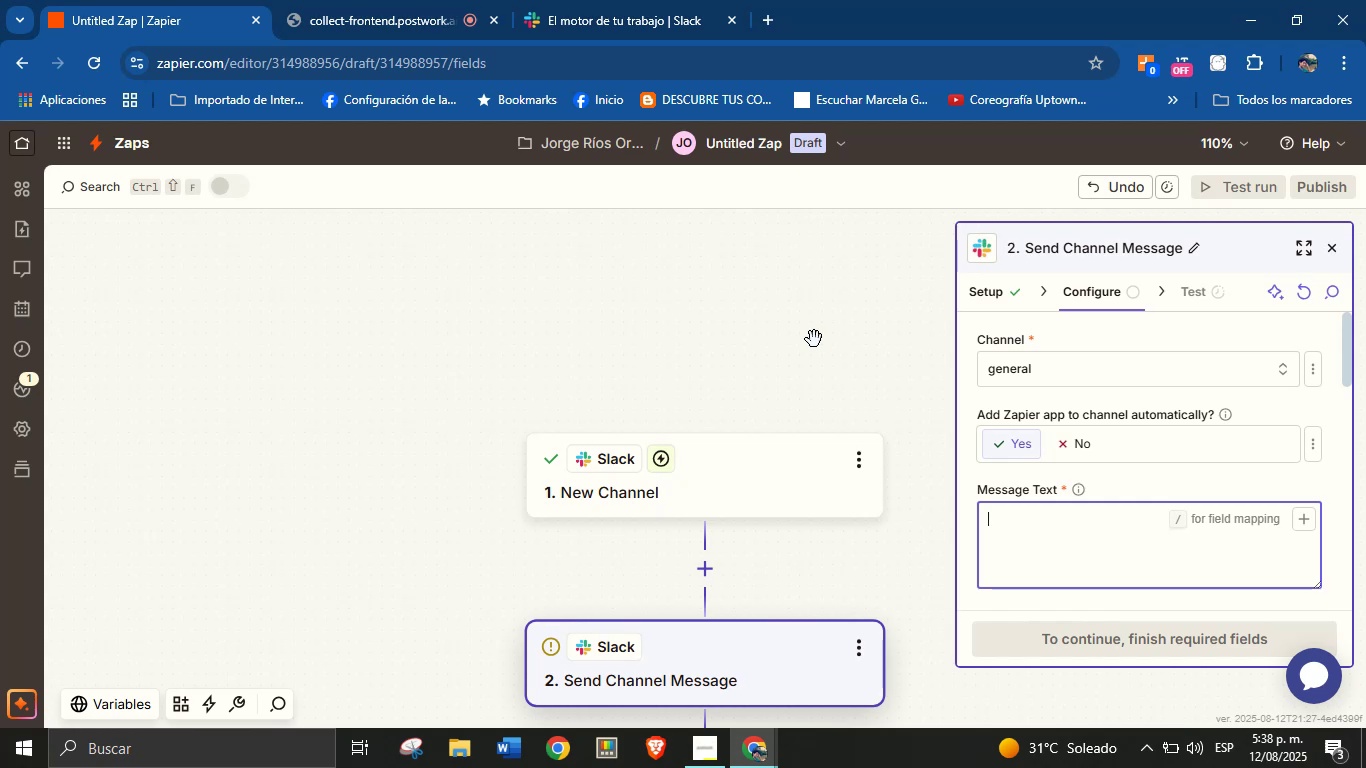 
wait(27.8)
 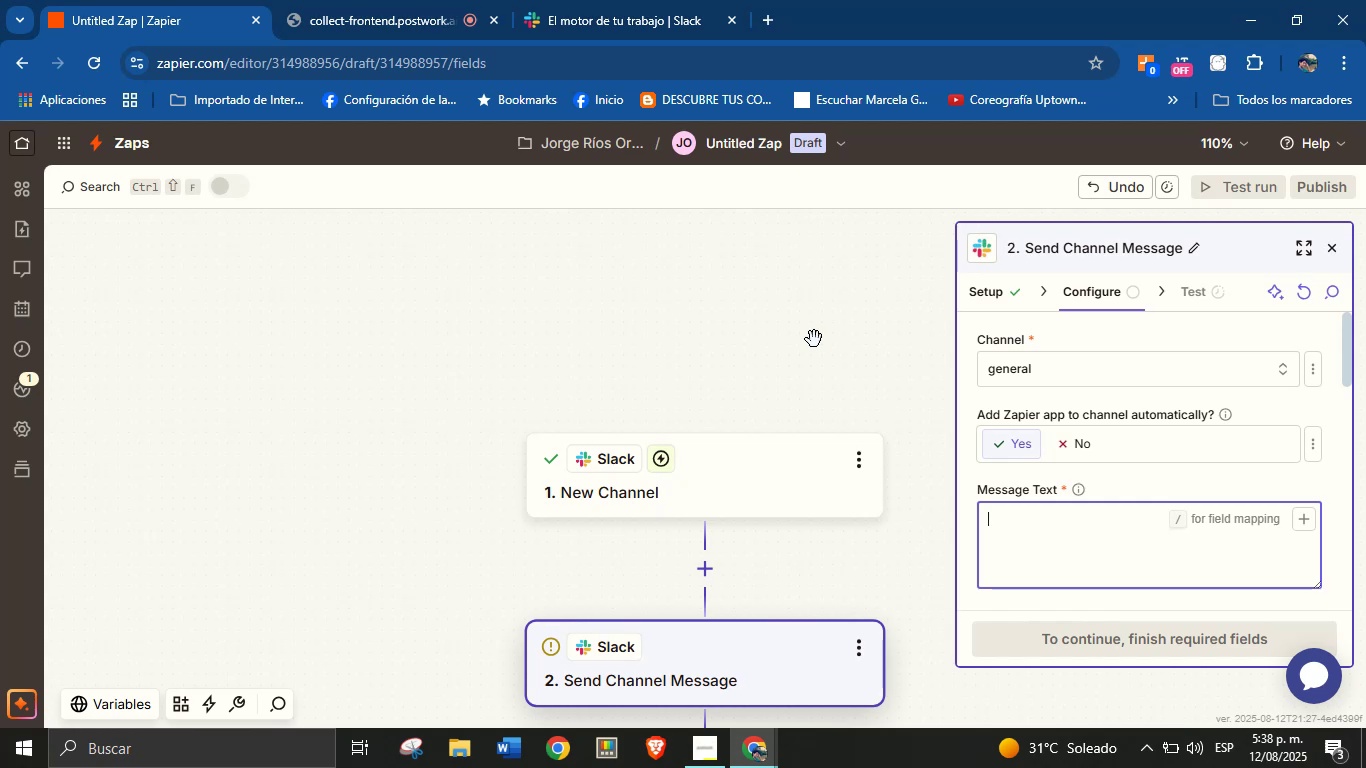 
type(E)
key(Backspace)
type(Welcome )
 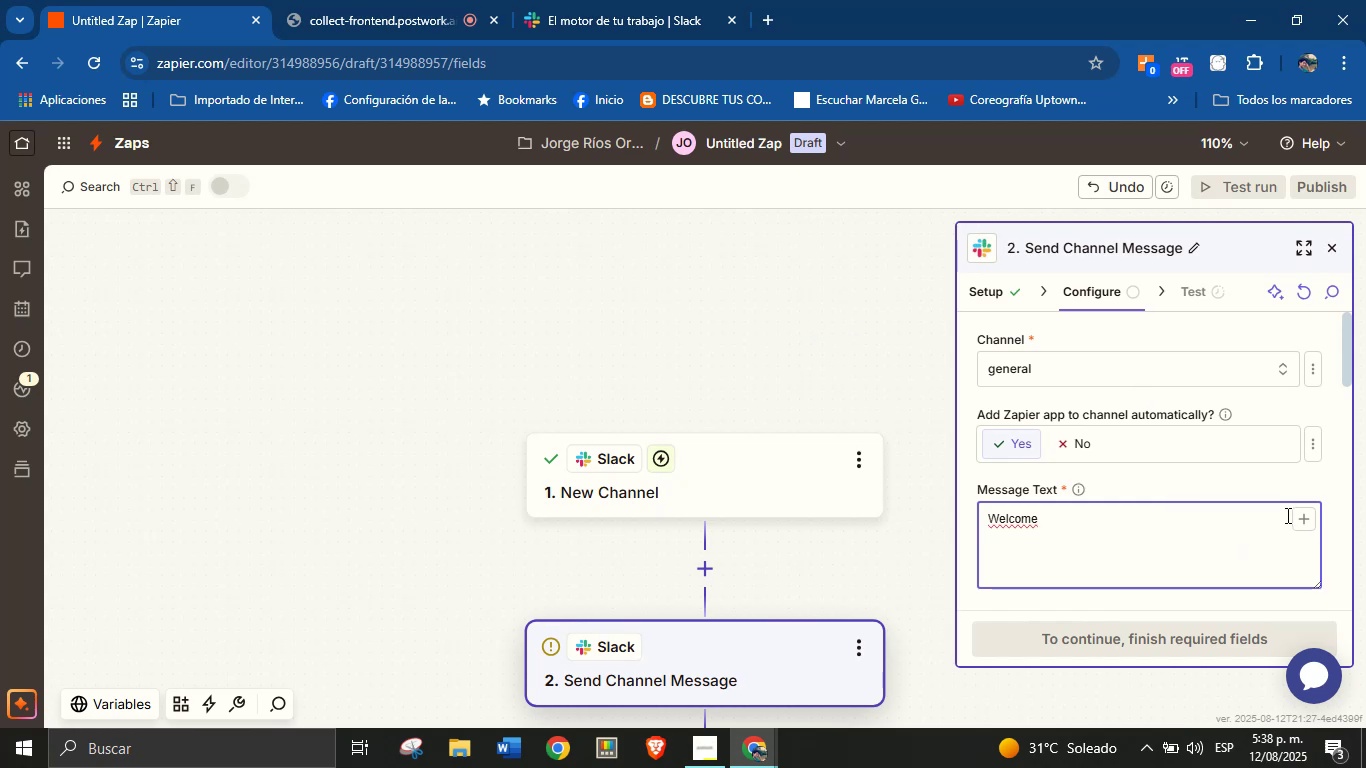 
left_click([1300, 517])
 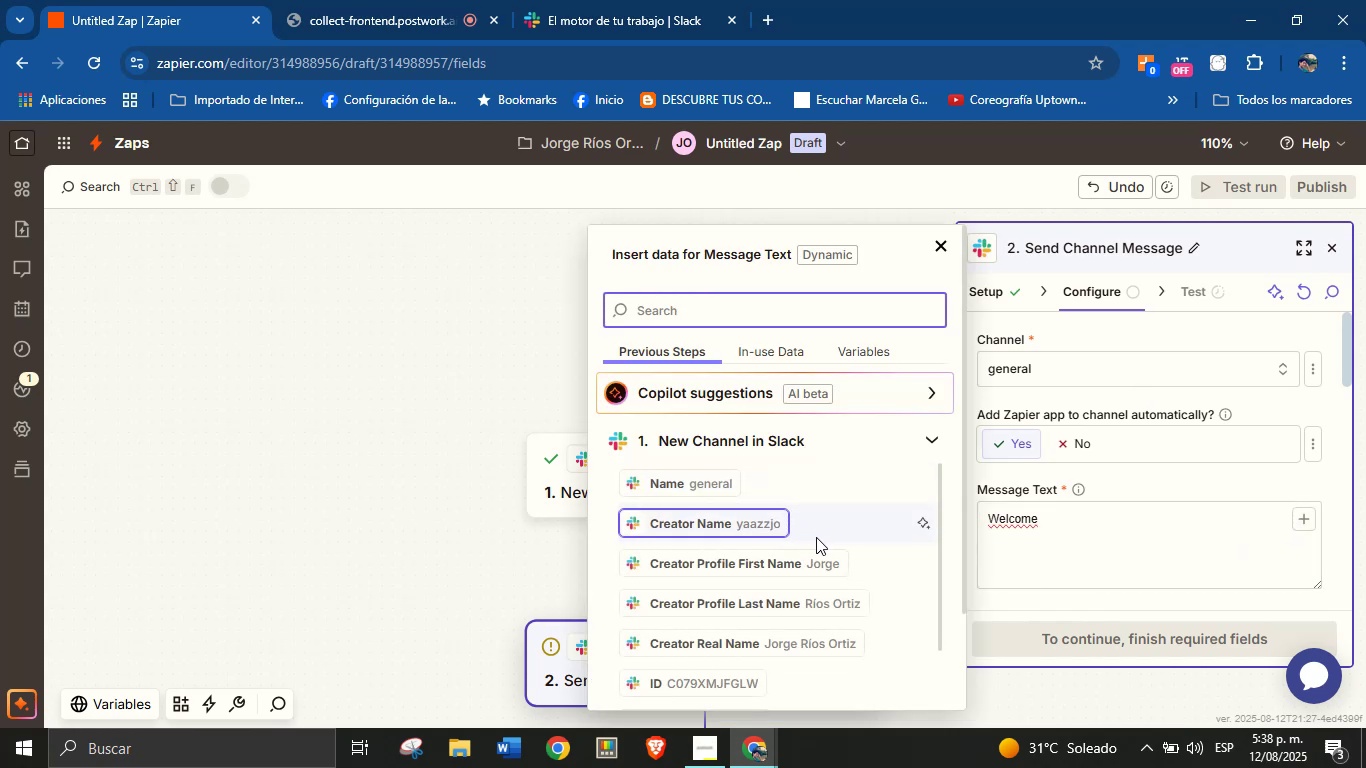 
wait(9.01)
 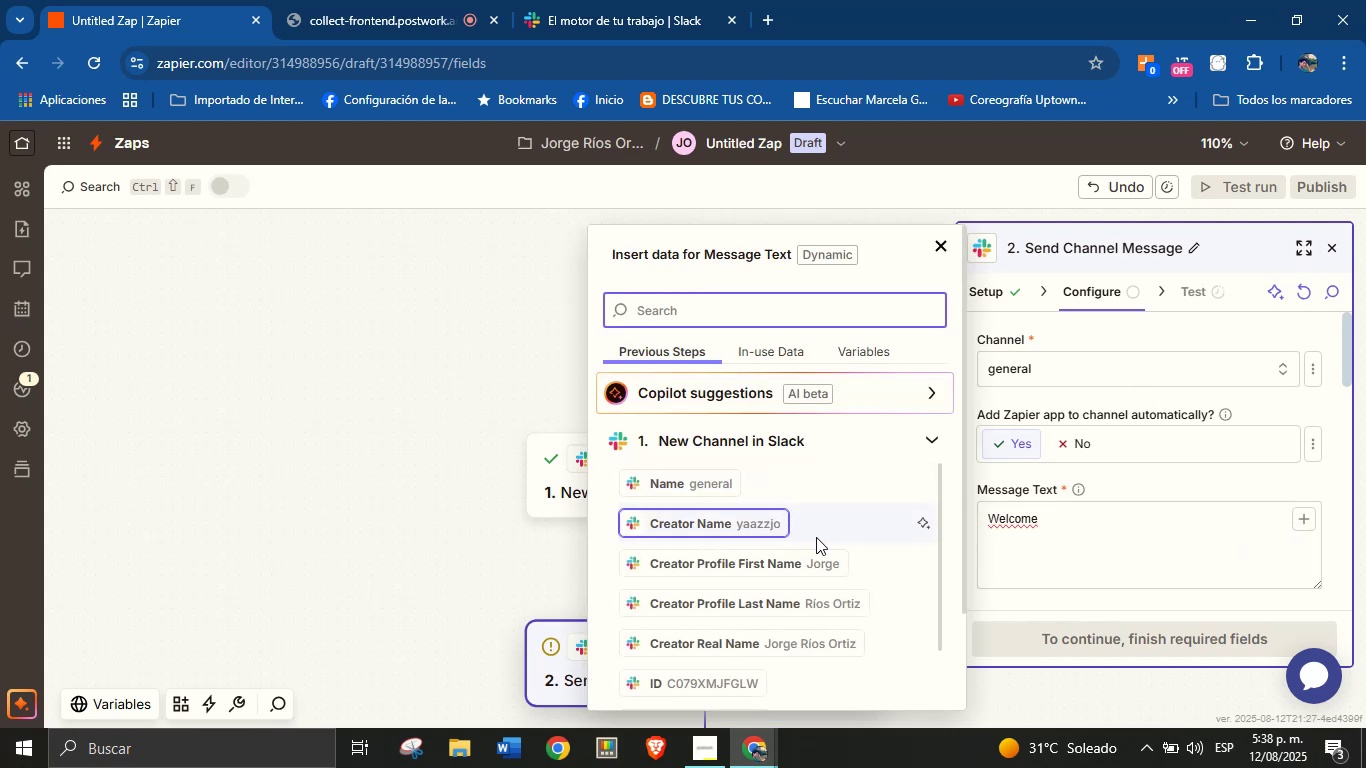 
scroll: coordinate [812, 561], scroll_direction: down, amount: 4.0
 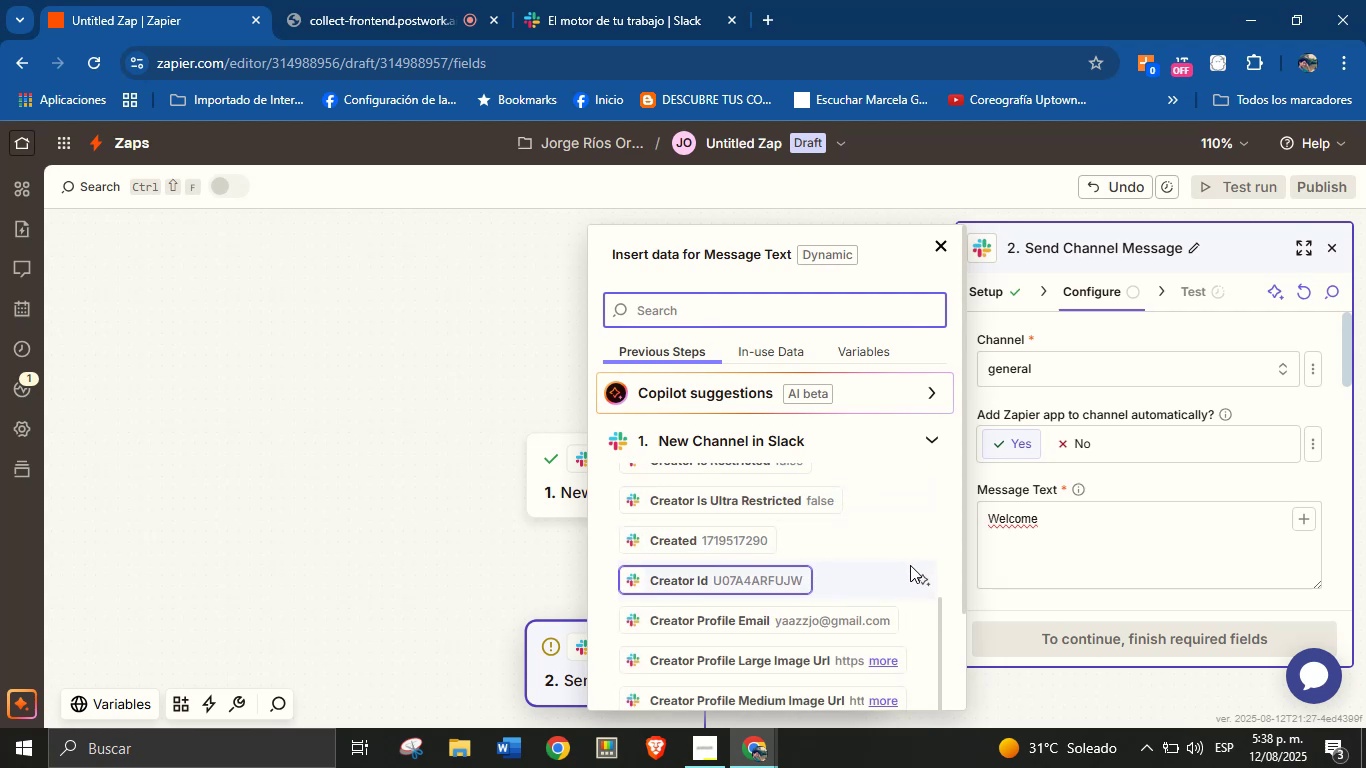 
wait(9.44)
 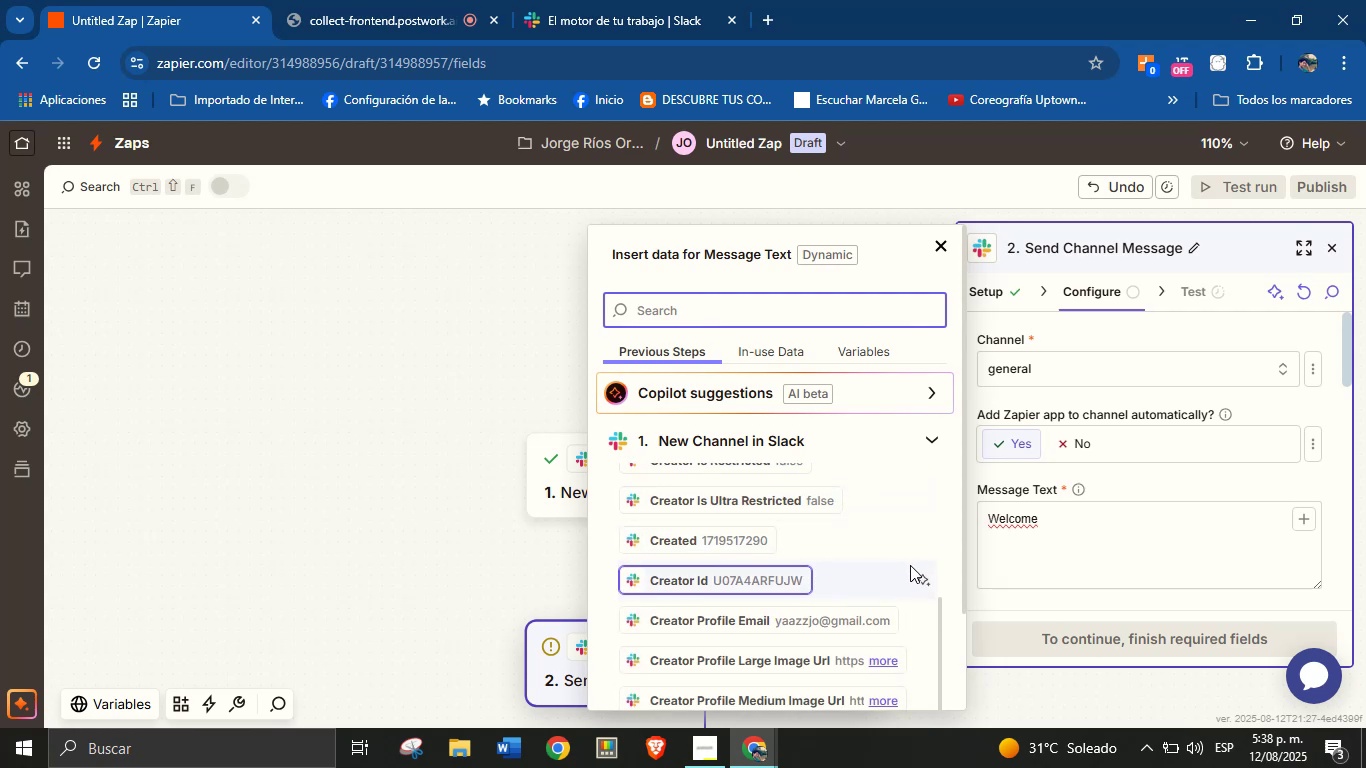 
left_click([750, 480])
 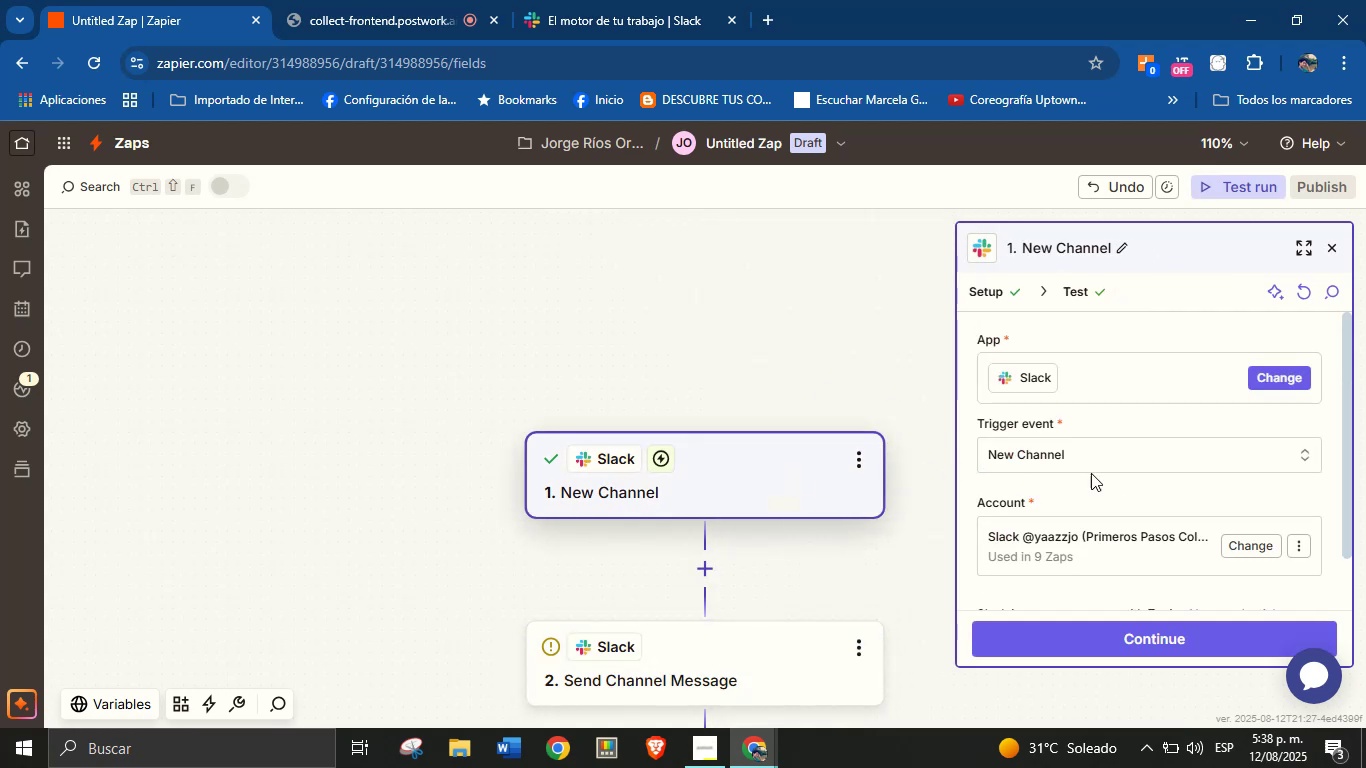 
left_click([1107, 448])
 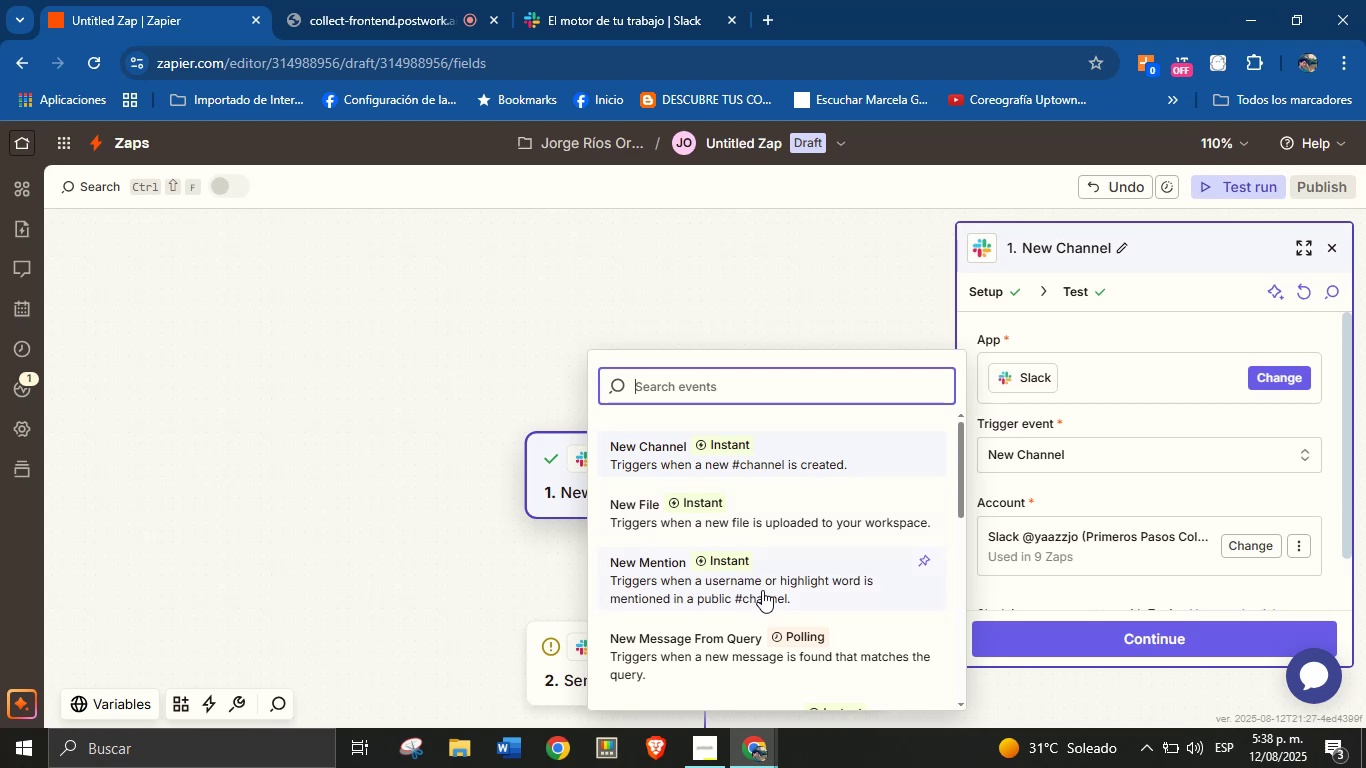 
wait(6.63)
 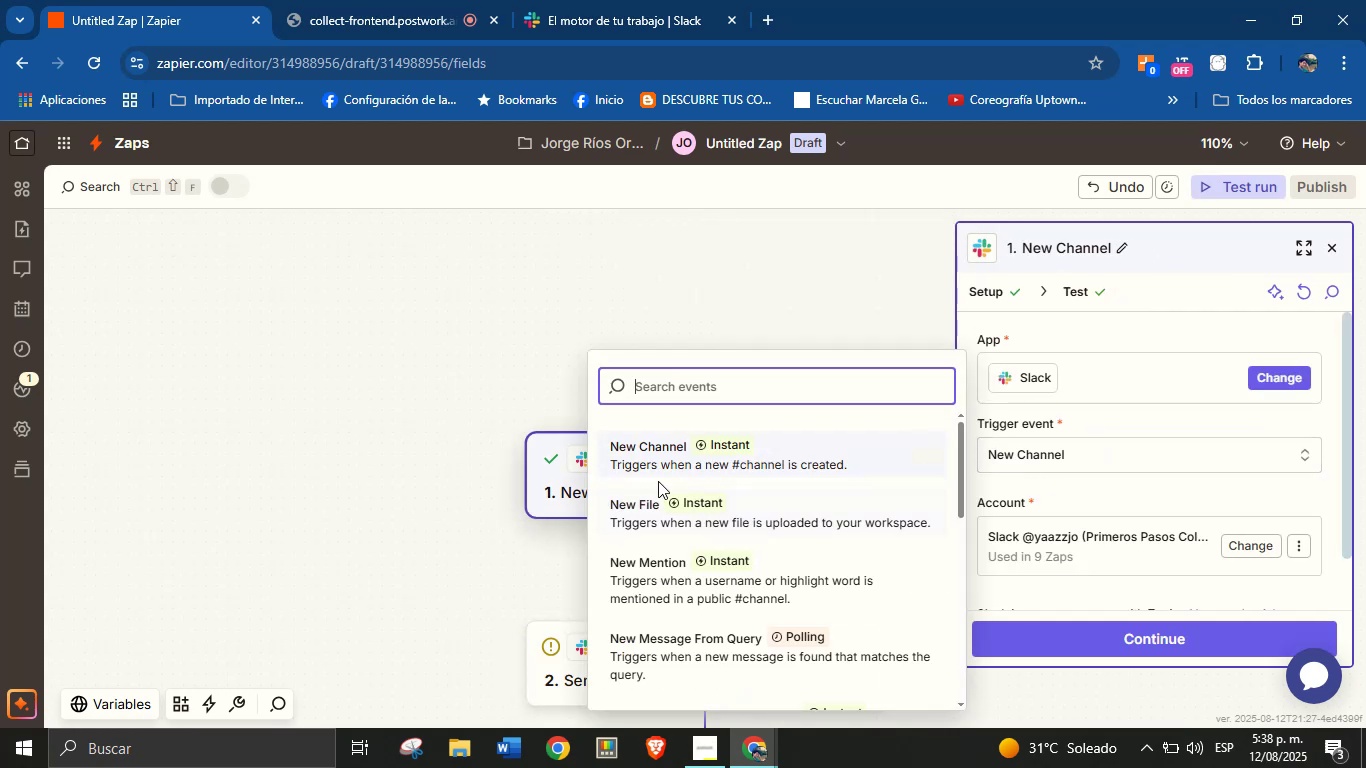 
scroll: coordinate [771, 568], scroll_direction: down, amount: 2.0
 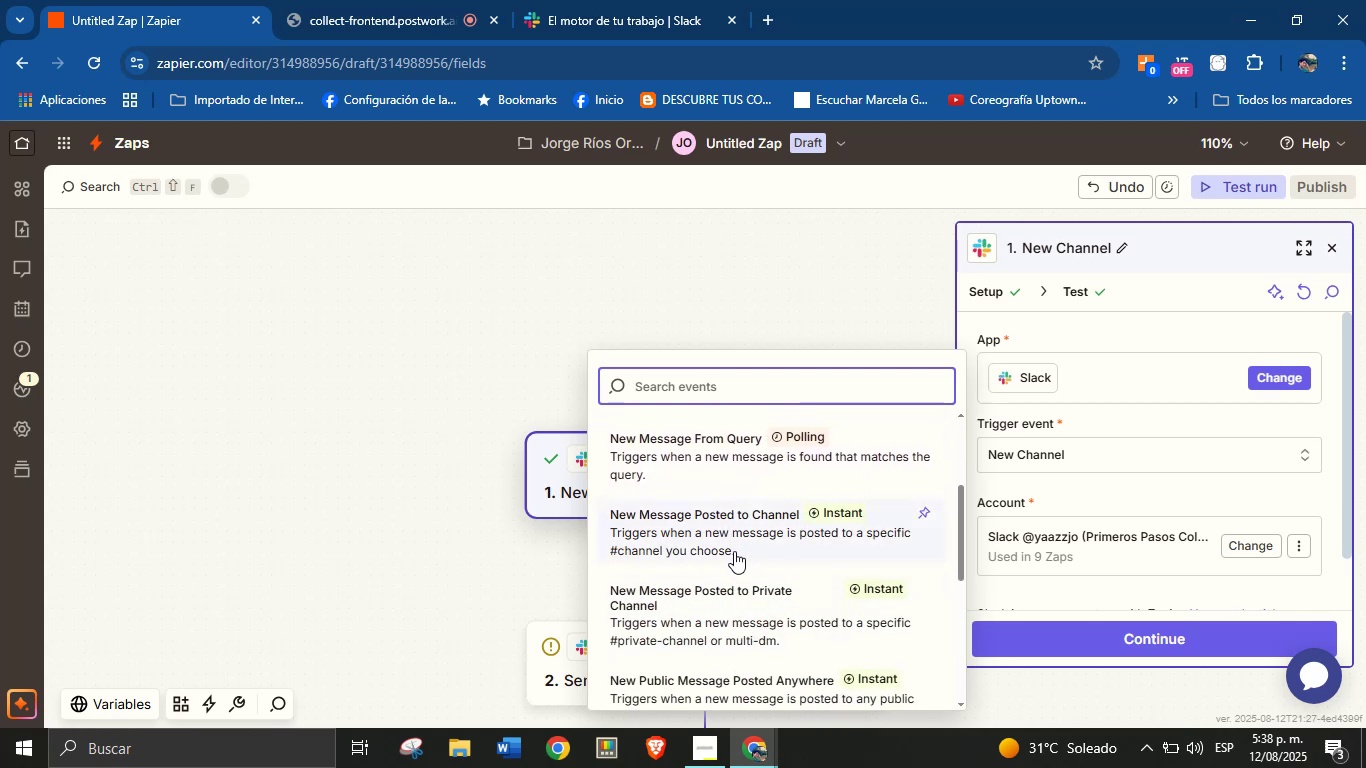 
wait(5.78)
 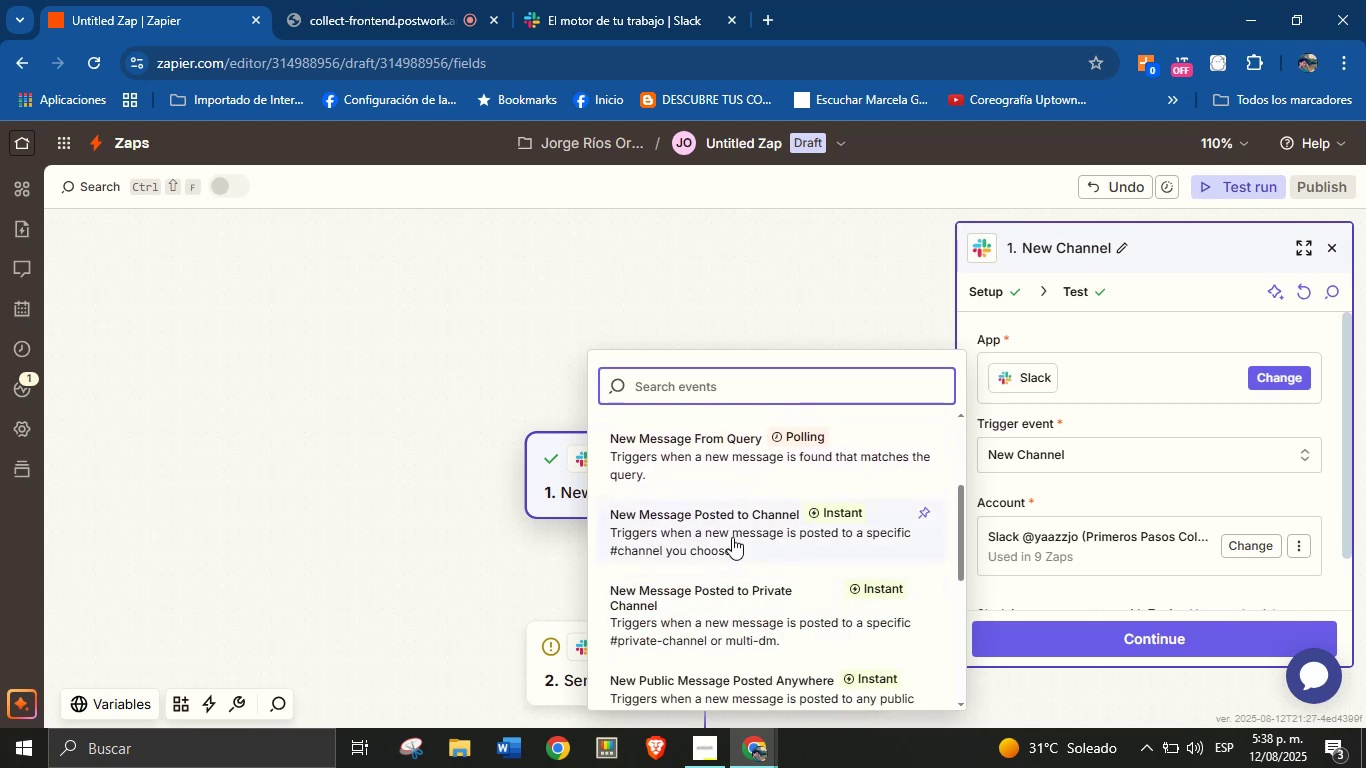 
scroll: coordinate [753, 548], scroll_direction: down, amount: 5.0
 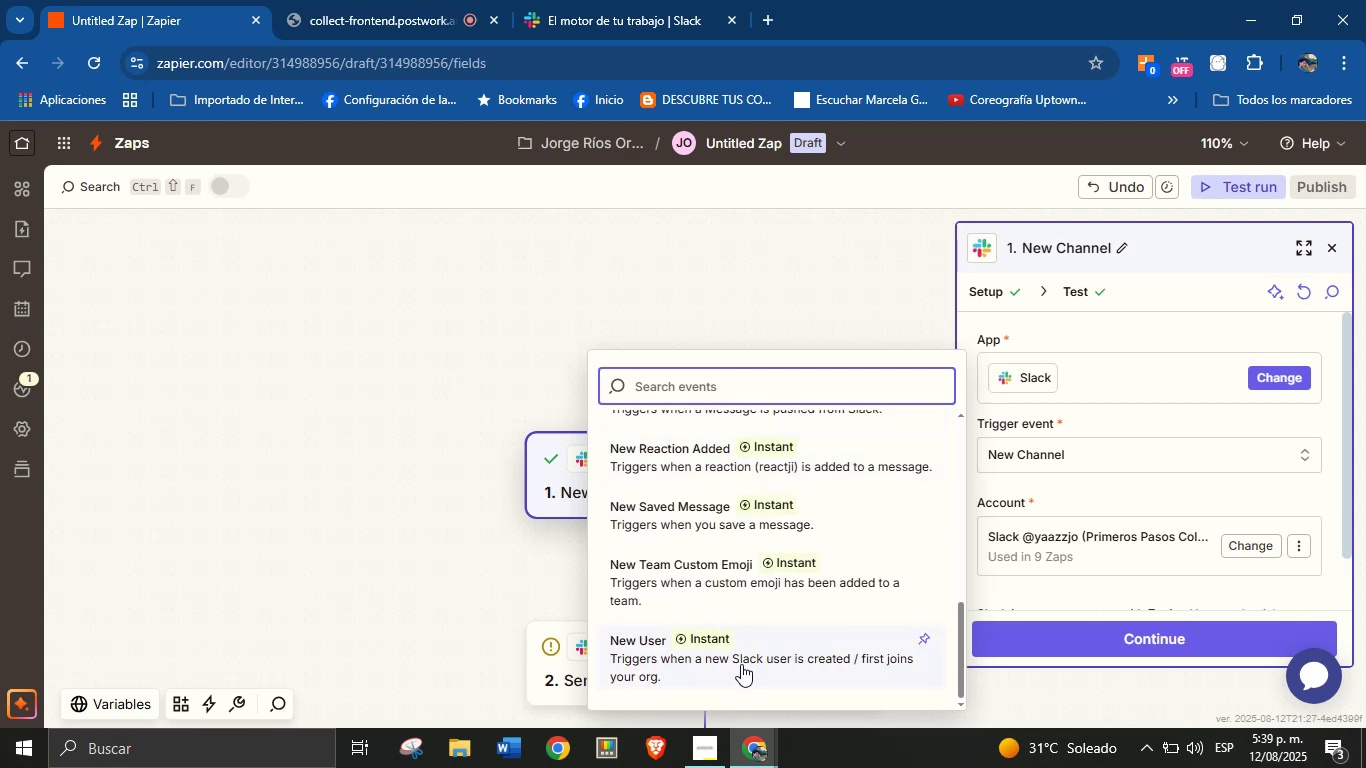 
wait(6.15)
 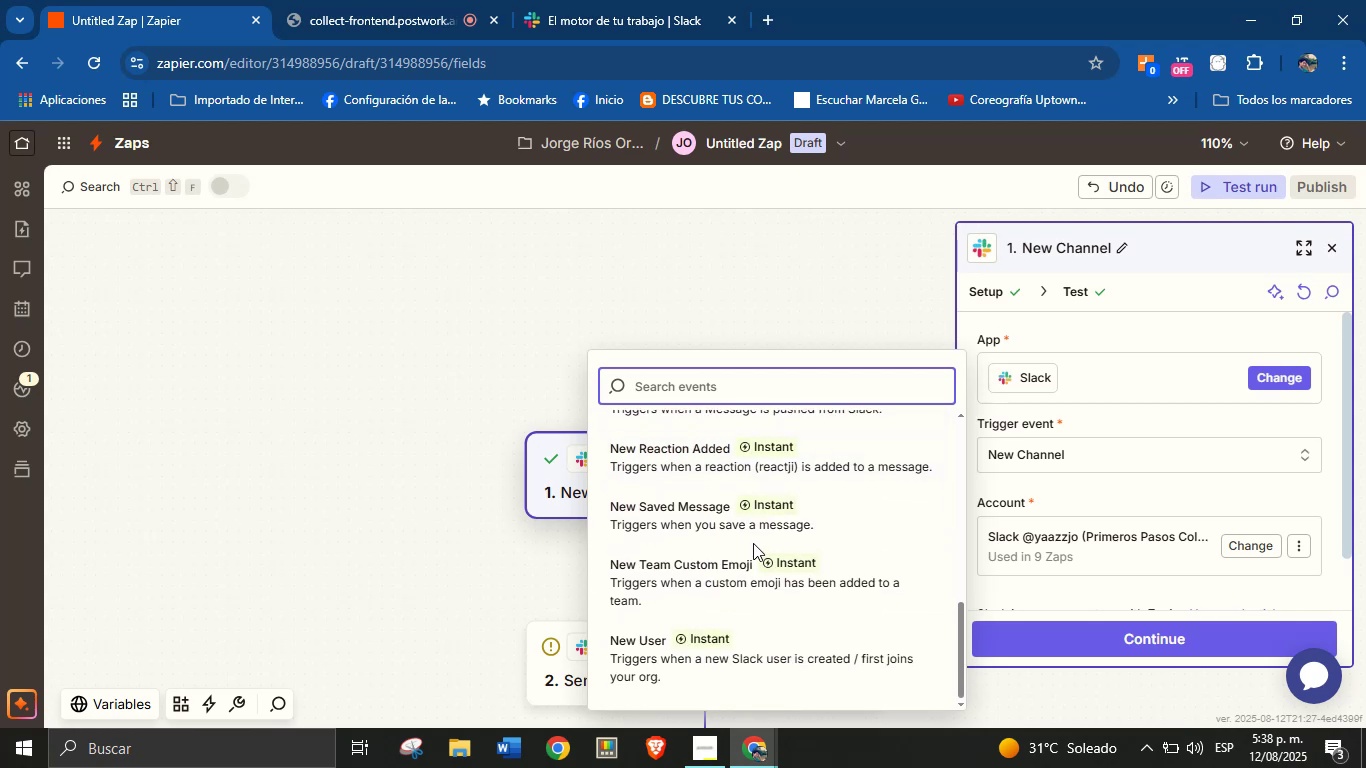 
left_click([765, 662])
 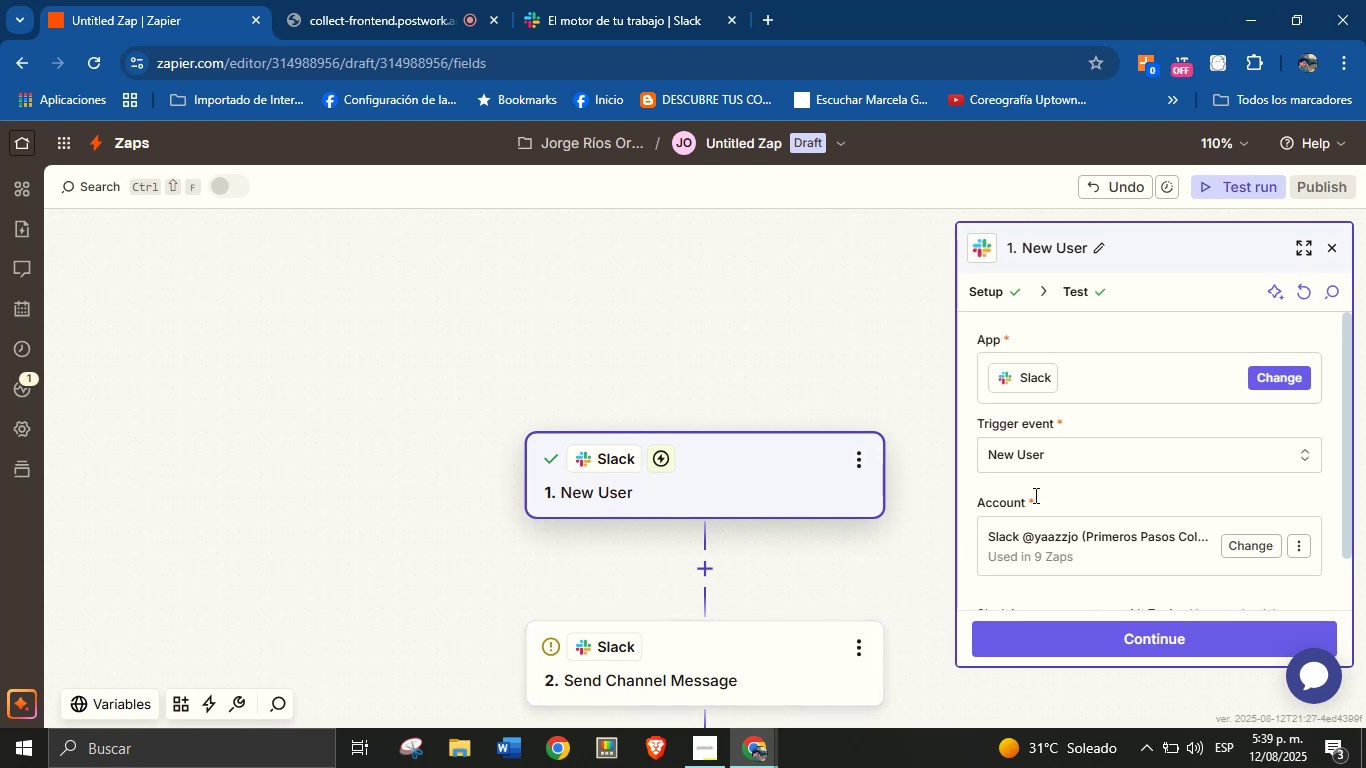 
scroll: coordinate [1085, 485], scroll_direction: down, amount: 5.0
 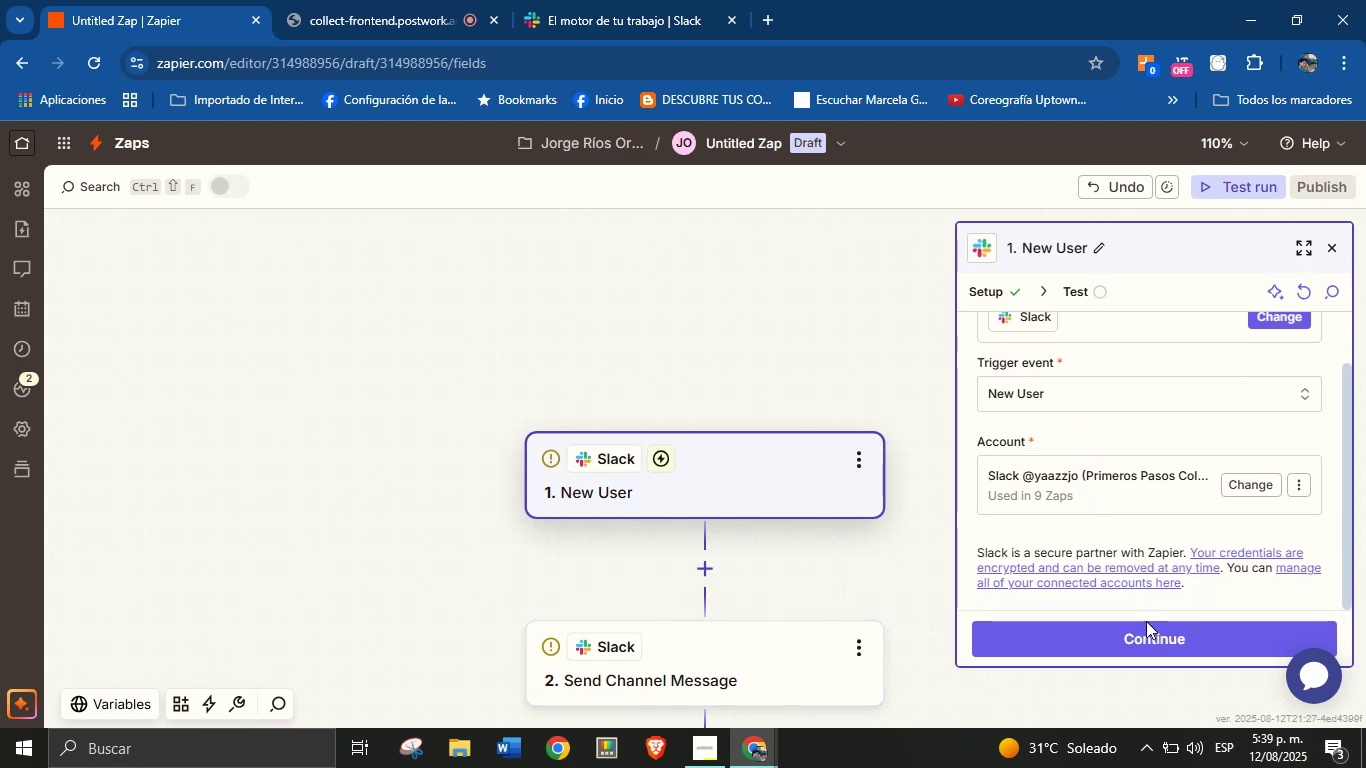 
left_click([1148, 650])
 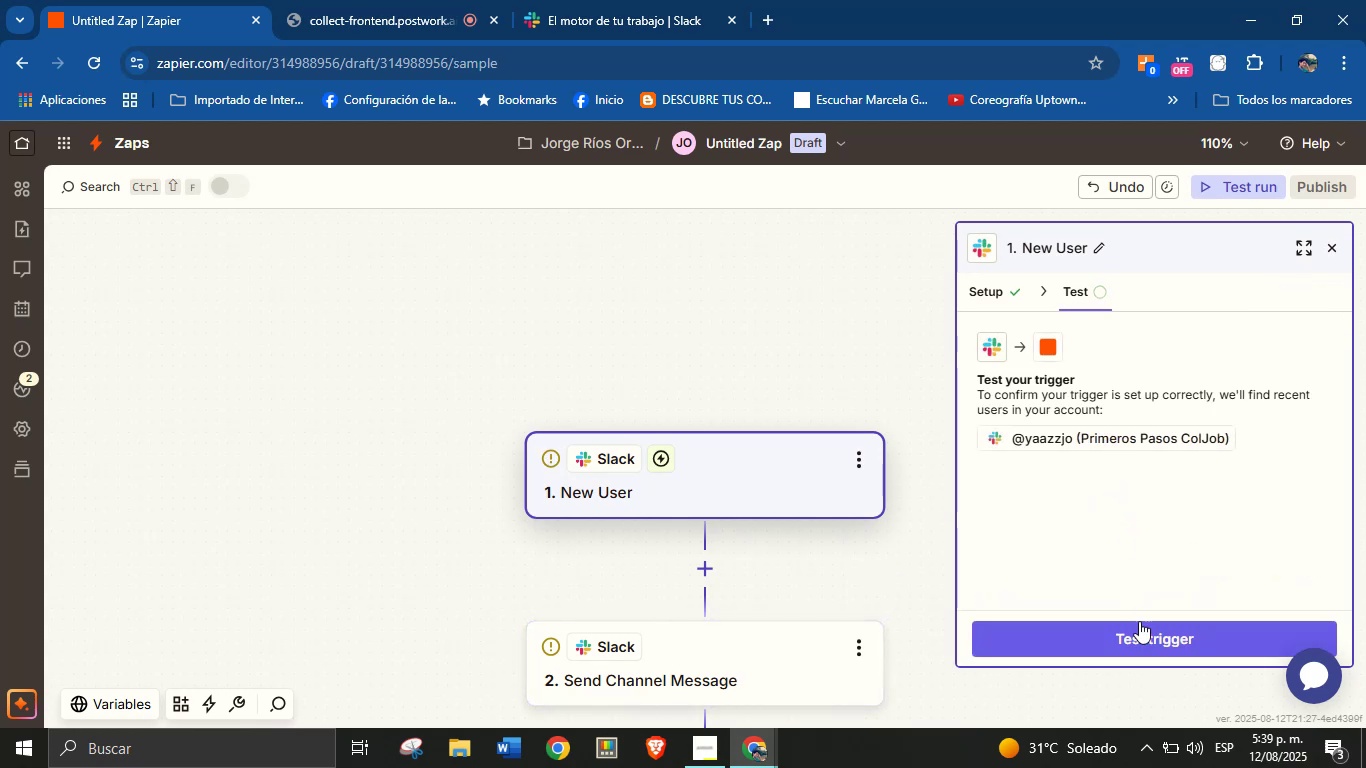 
left_click([1142, 630])
 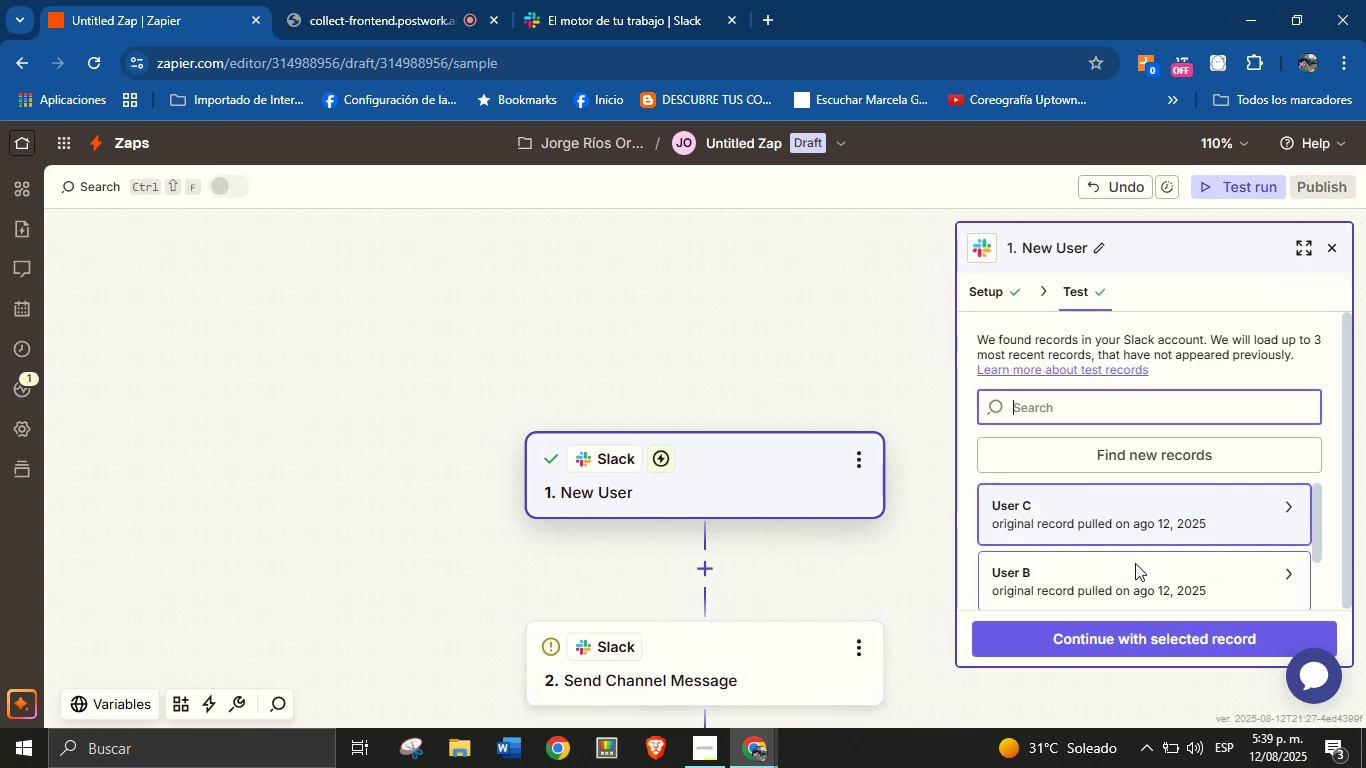 
scroll: coordinate [1140, 502], scroll_direction: down, amount: 1.0
 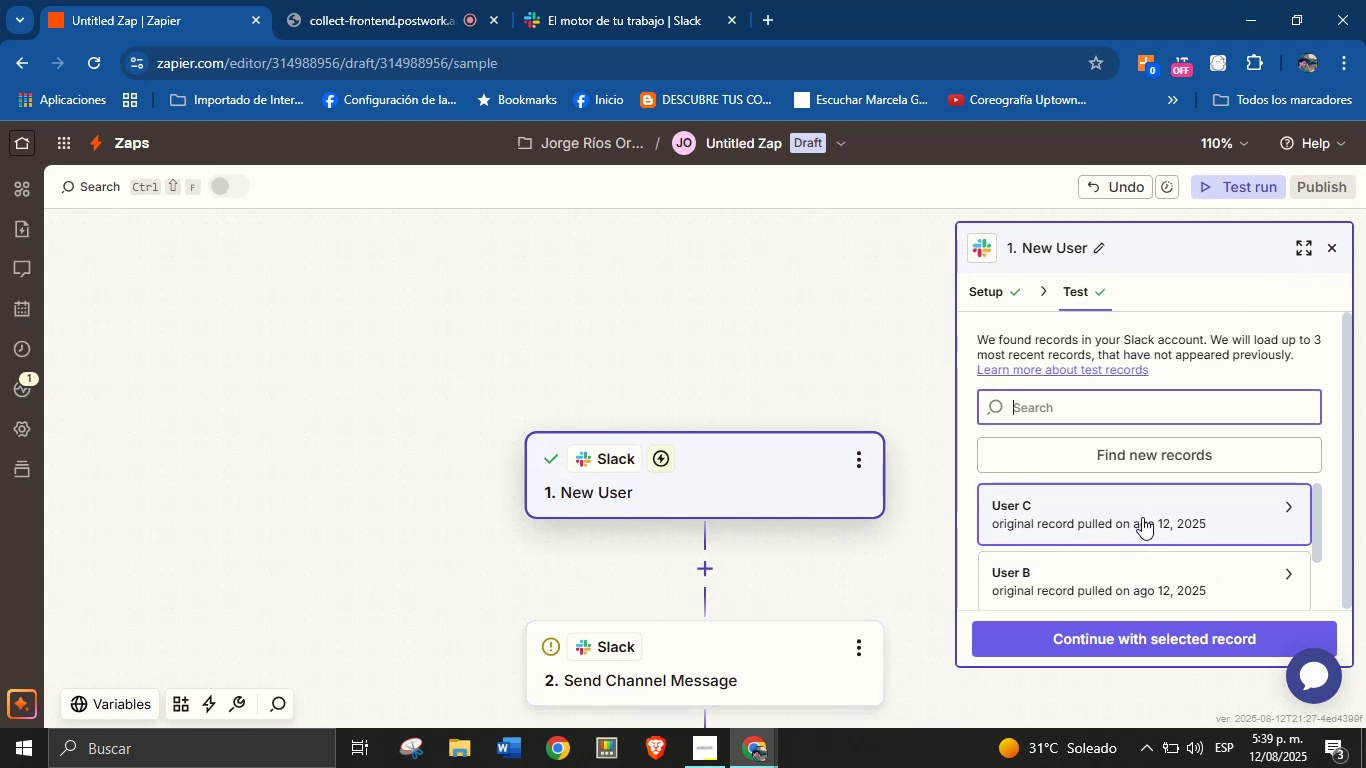 
left_click([1142, 517])
 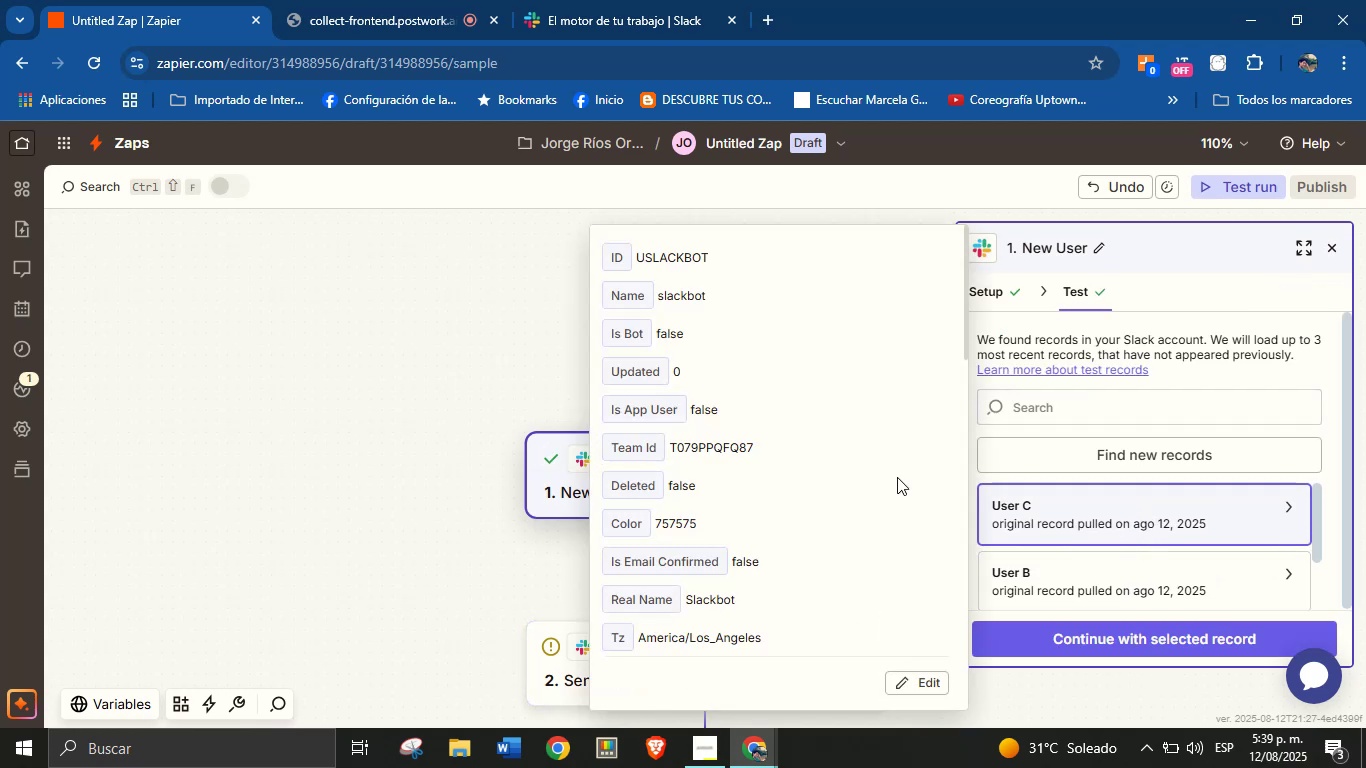 
scroll: coordinate [793, 451], scroll_direction: up, amount: 3.0
 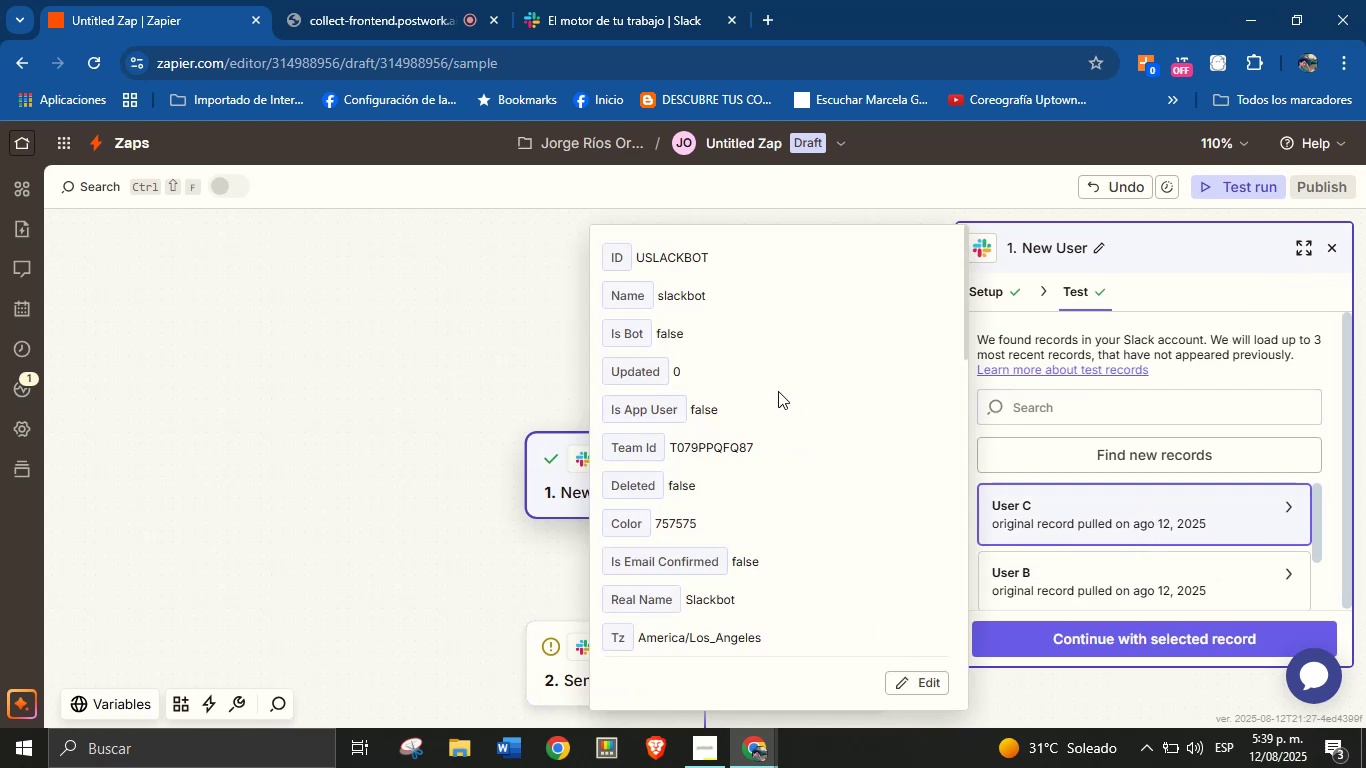 
scroll: coordinate [785, 405], scroll_direction: down, amount: 2.0
 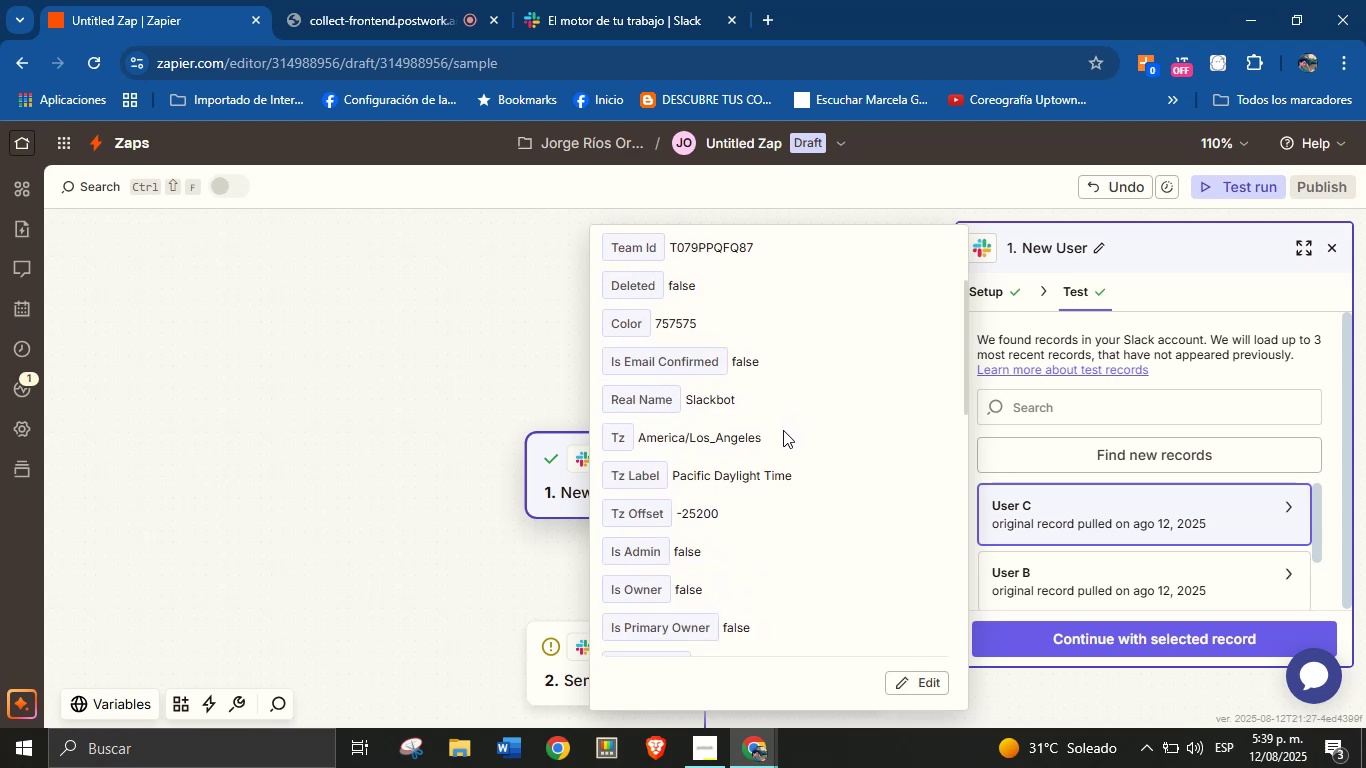 
scroll: coordinate [787, 441], scroll_direction: up, amount: 6.0
 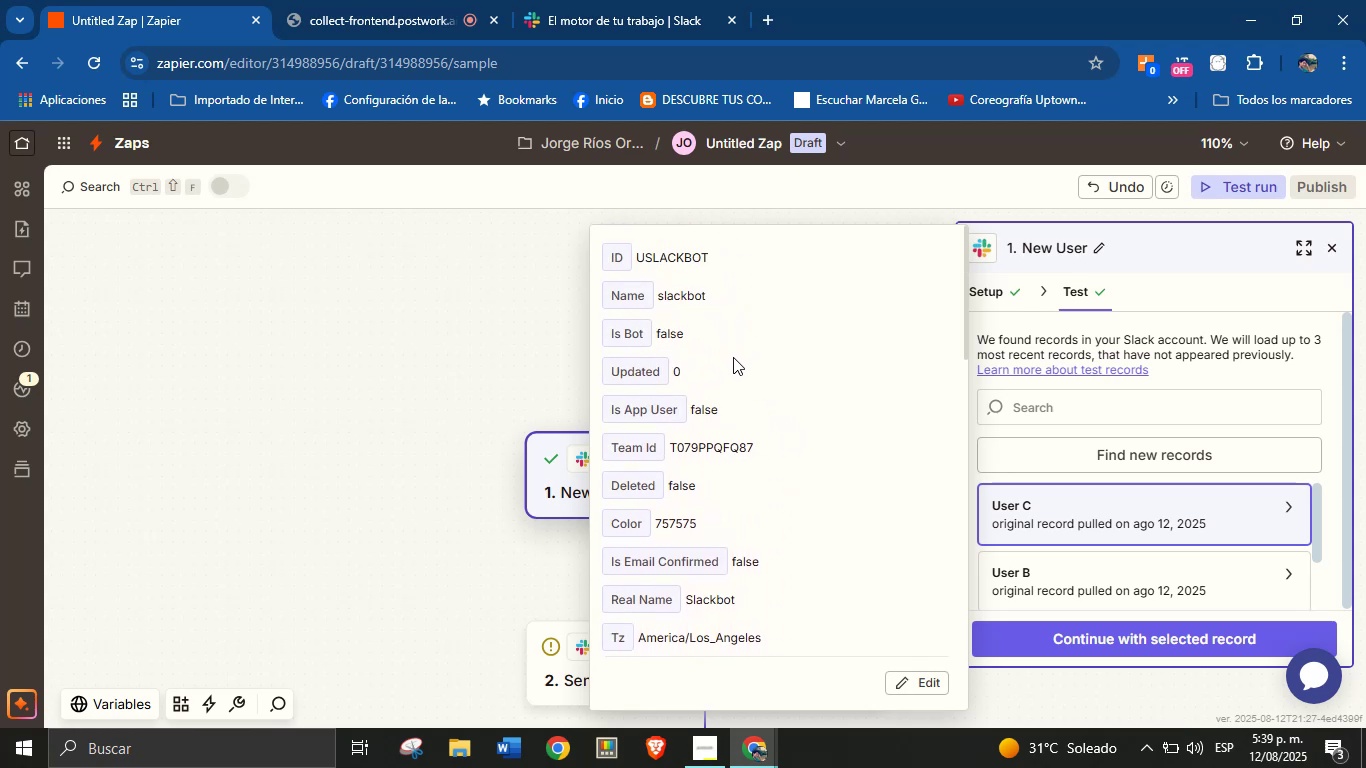 
scroll: coordinate [832, 424], scroll_direction: down, amount: 8.0
 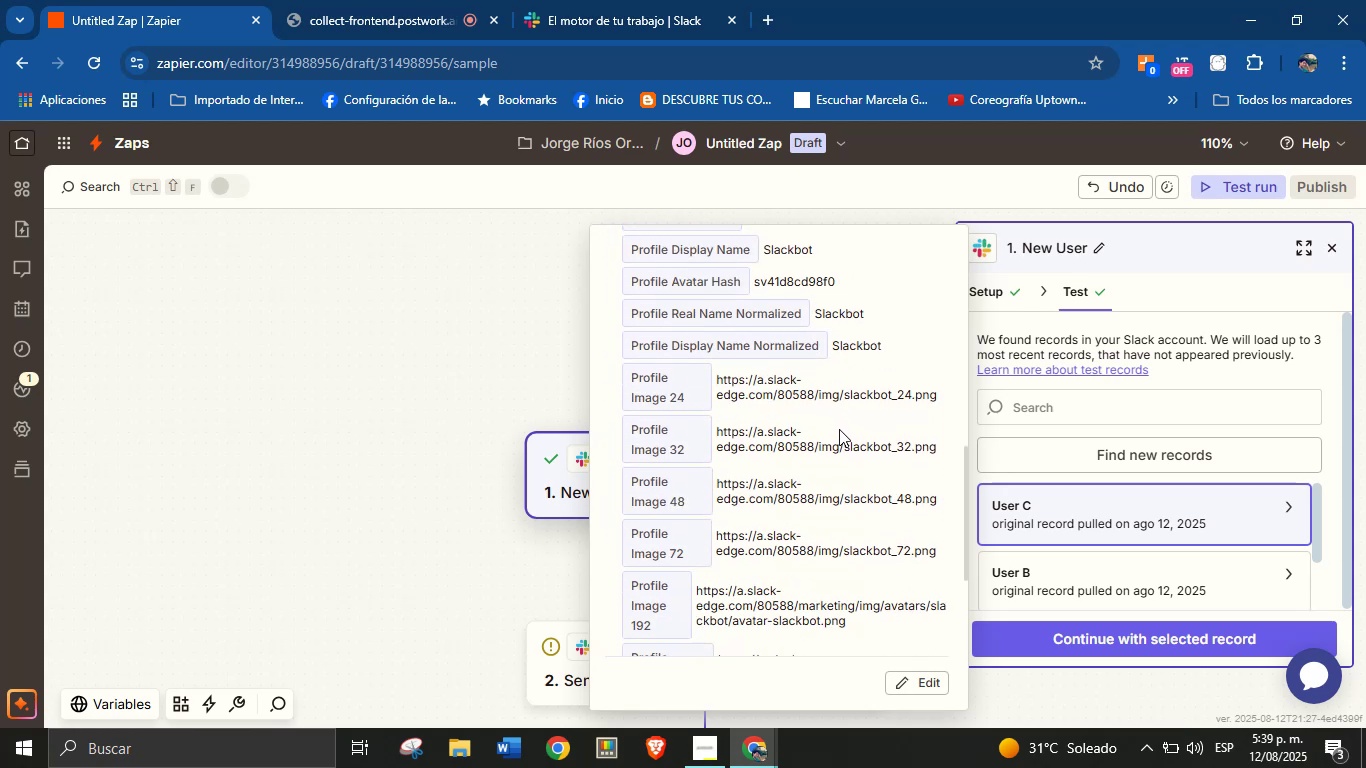 
scroll: coordinate [900, 523], scroll_direction: down, amount: 5.0
 